 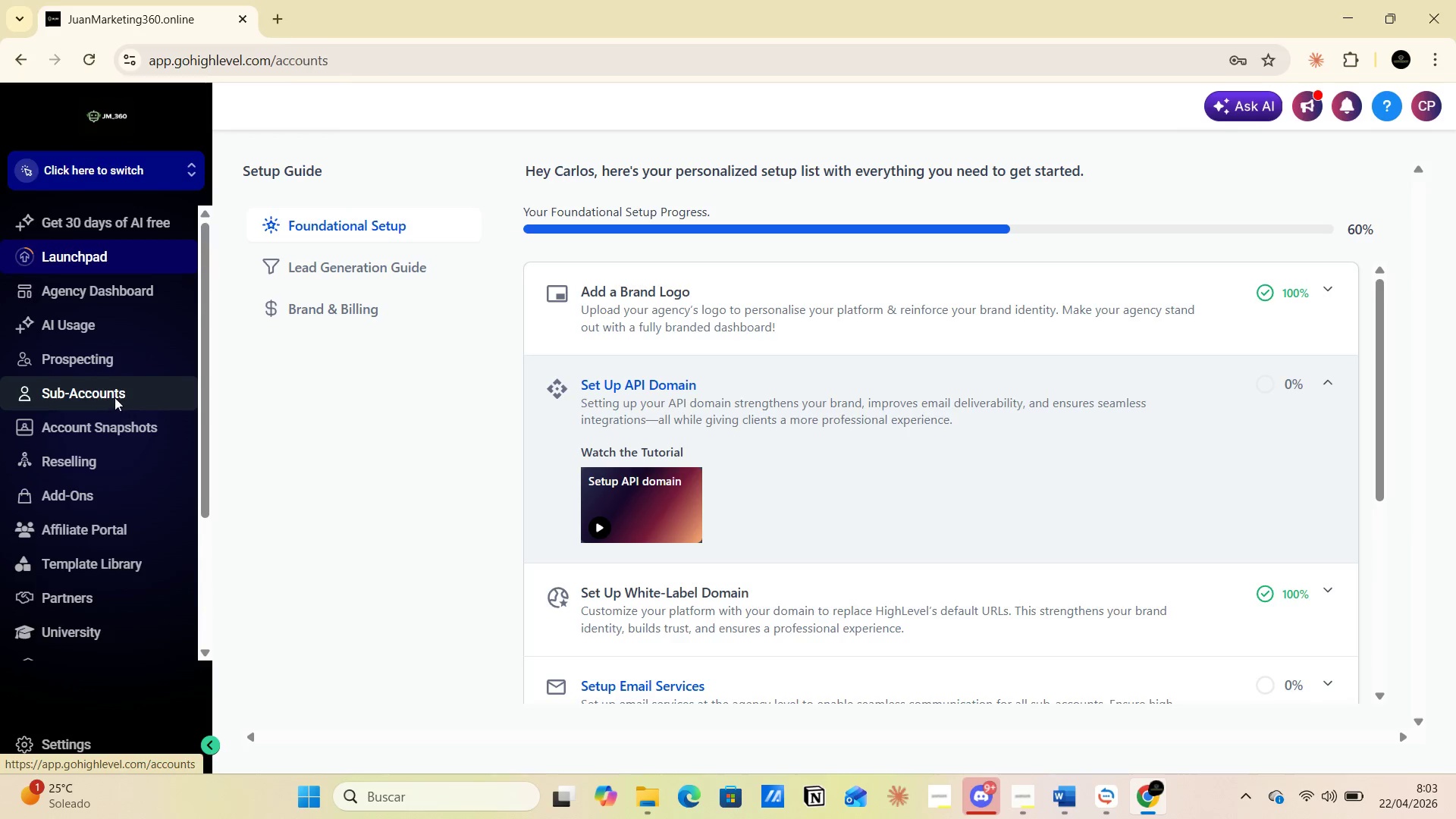 
left_click([368, 534])
 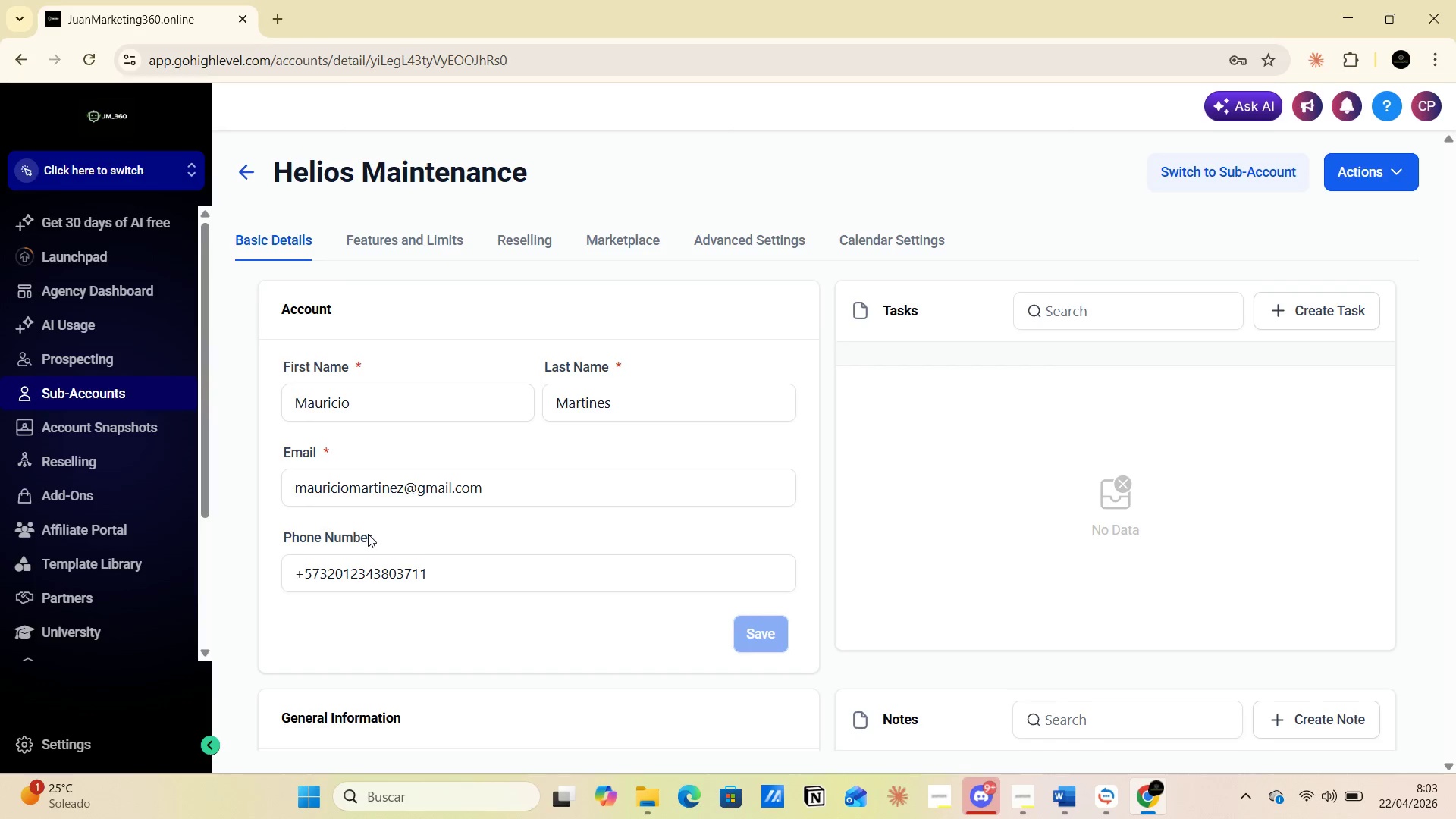 
key(PrintScreen)
 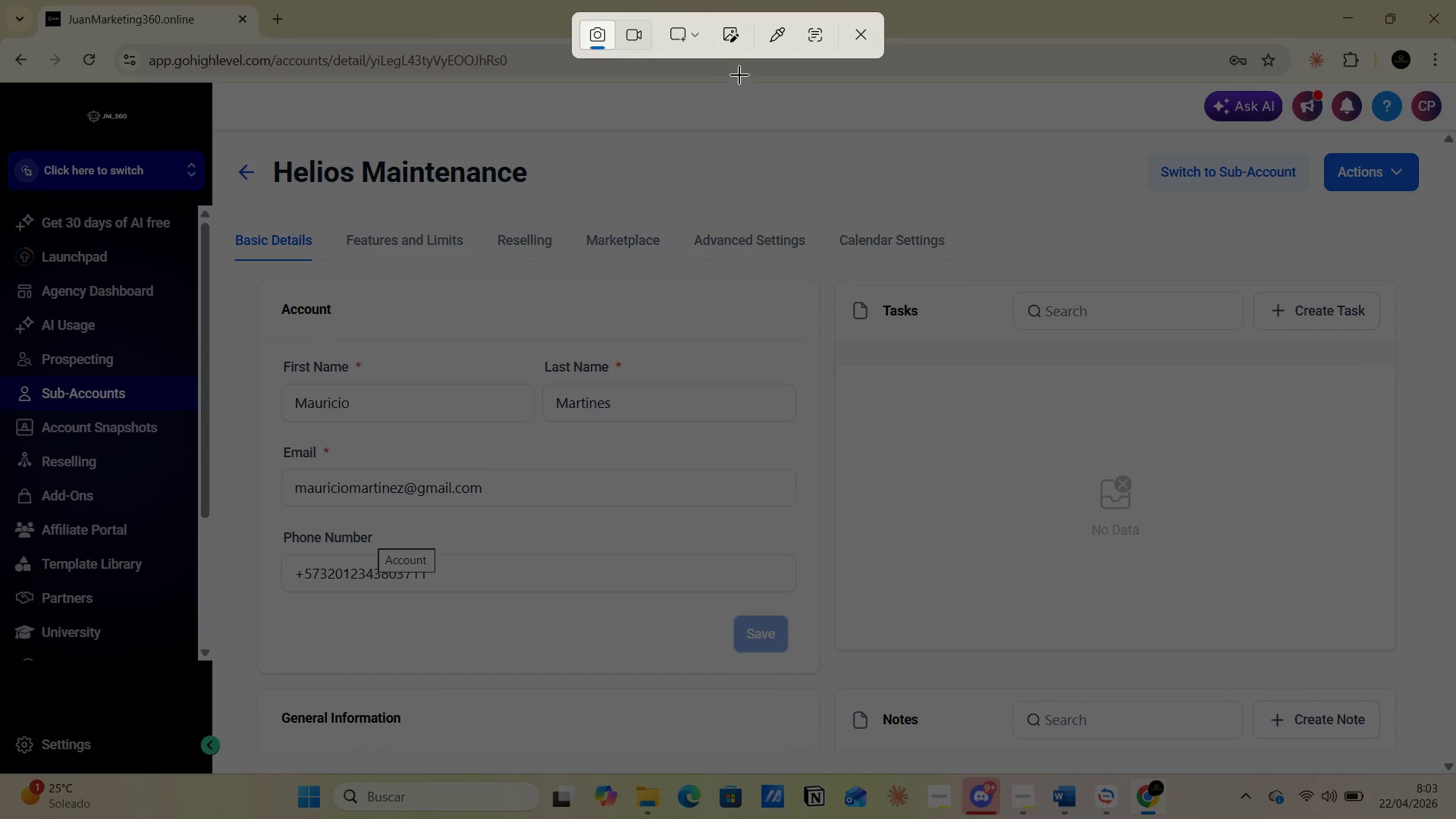 
left_click([697, 36])
 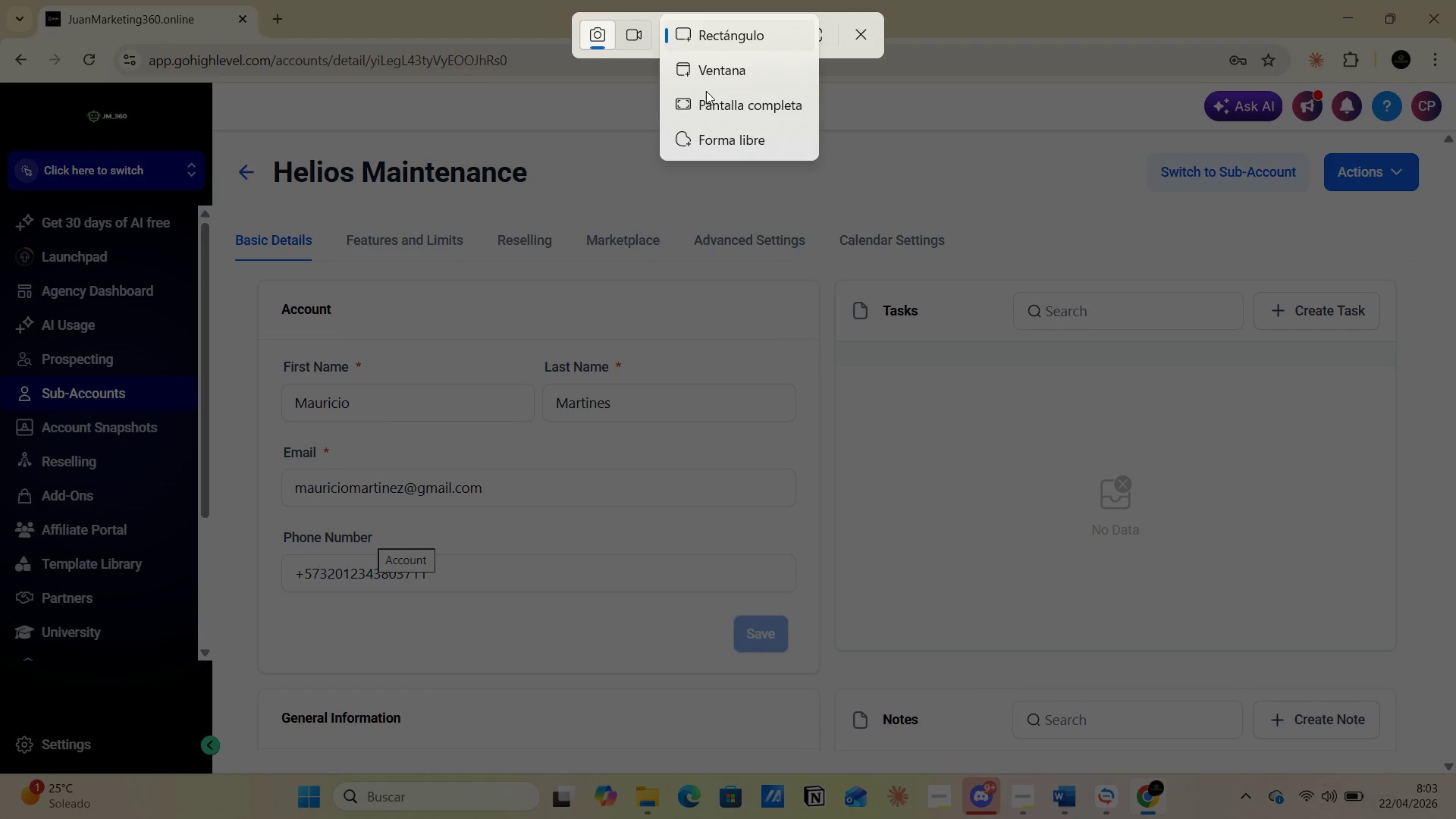 
left_click([708, 100])
 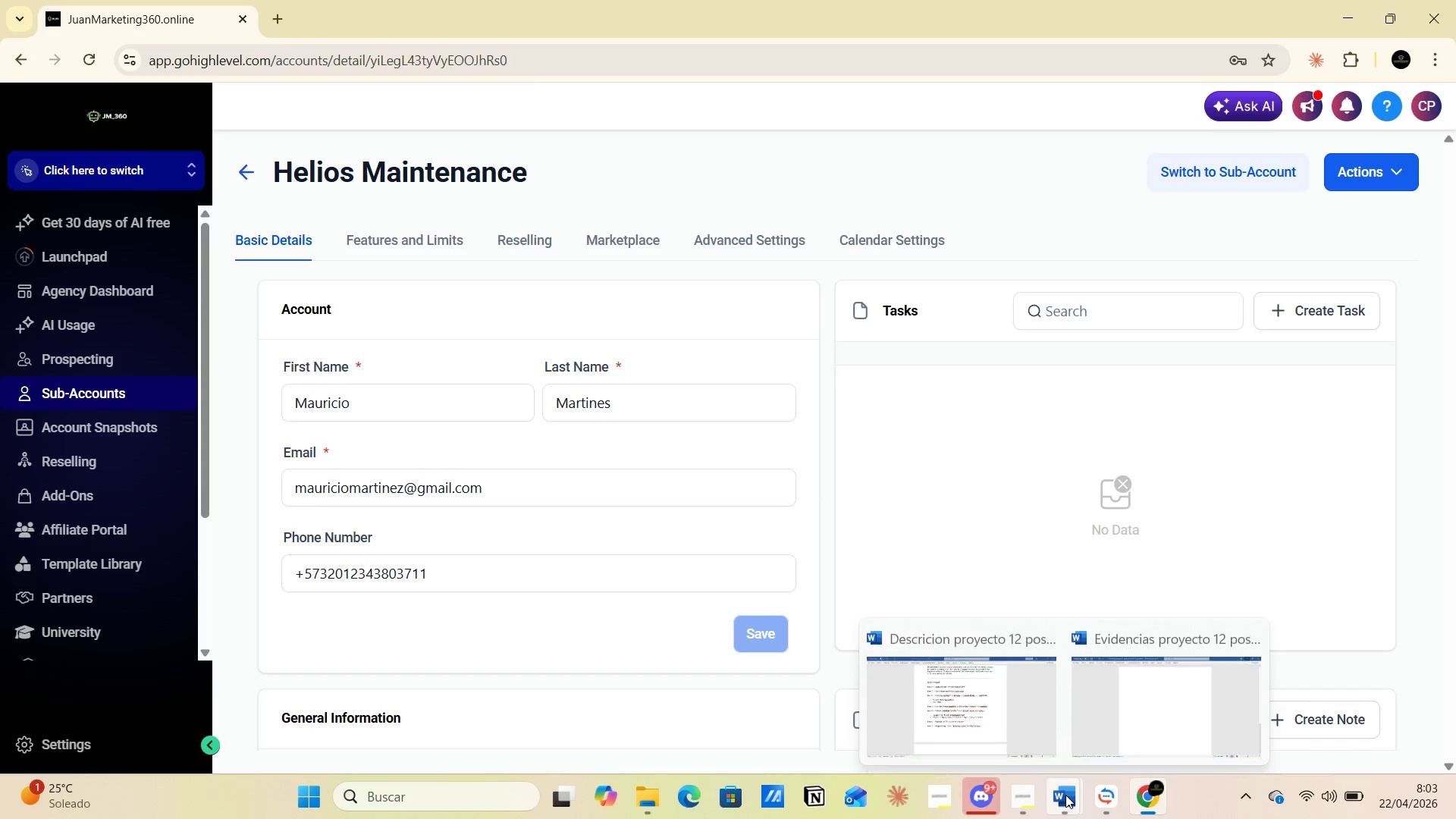 
left_click([1134, 717])
 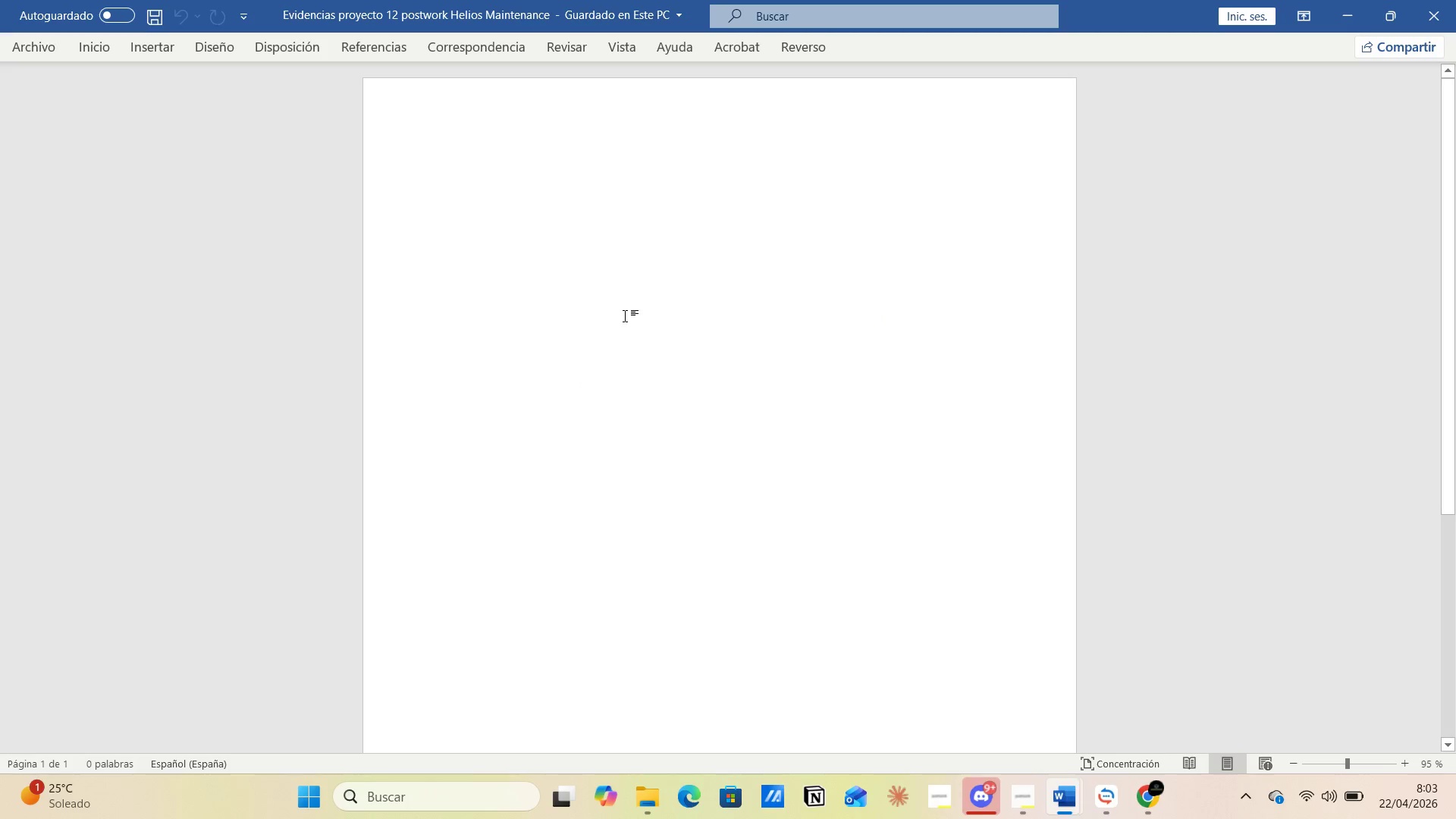 
type(Creacion de lsubcuenta al cliente o )
key(Backspace)
key(Backspace)
 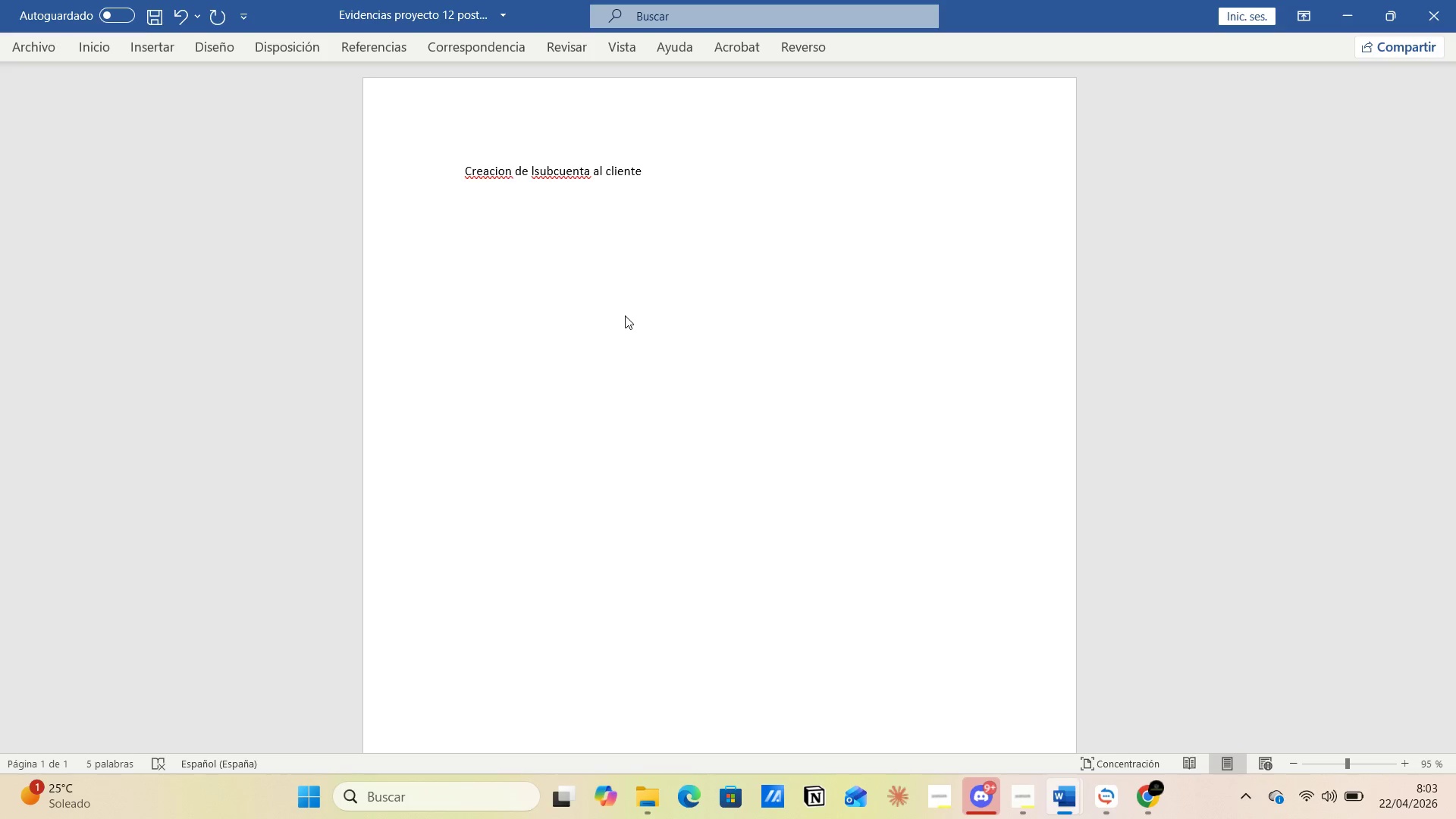 
key(Enter)
 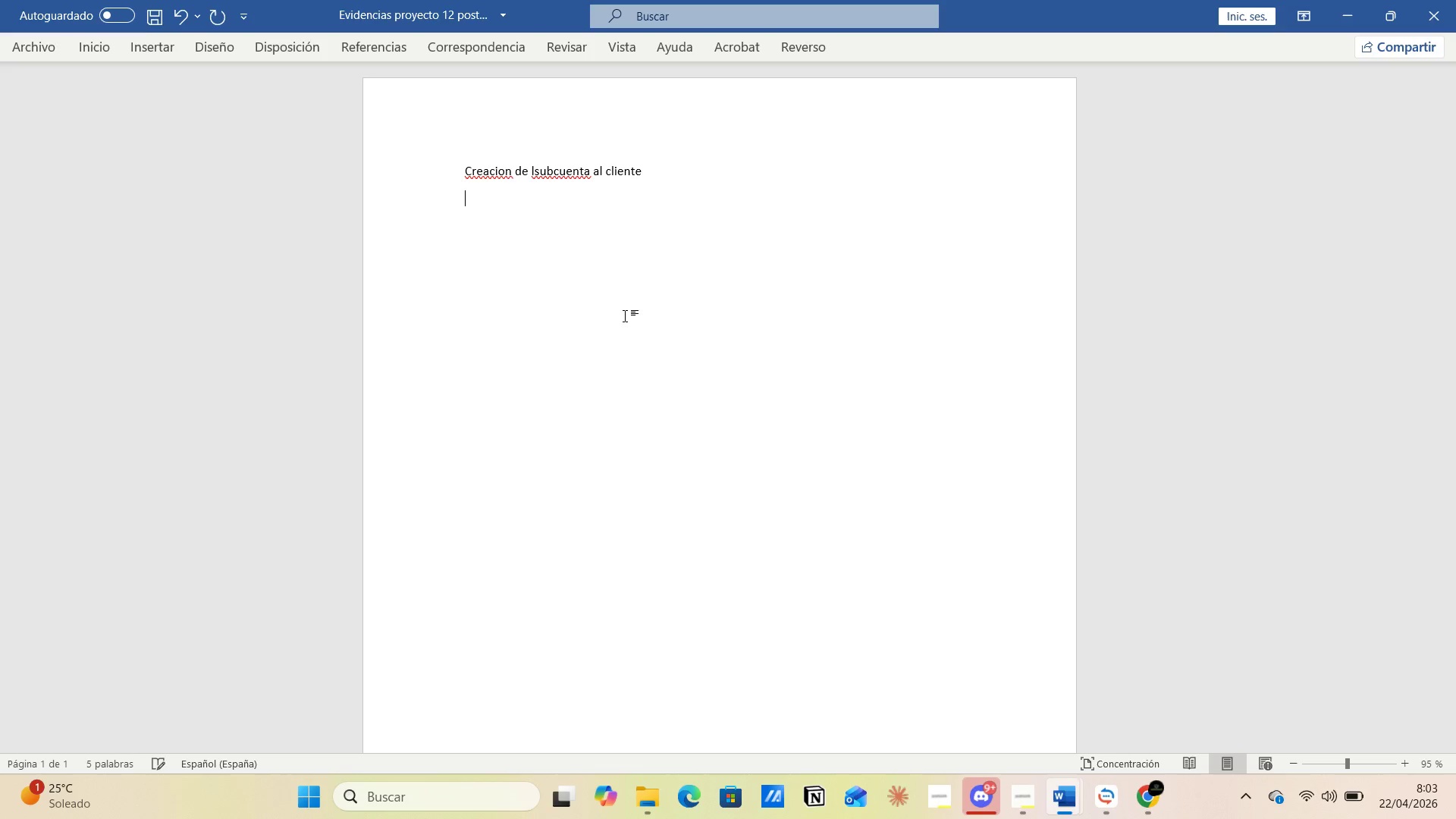 
key(Control+V)
 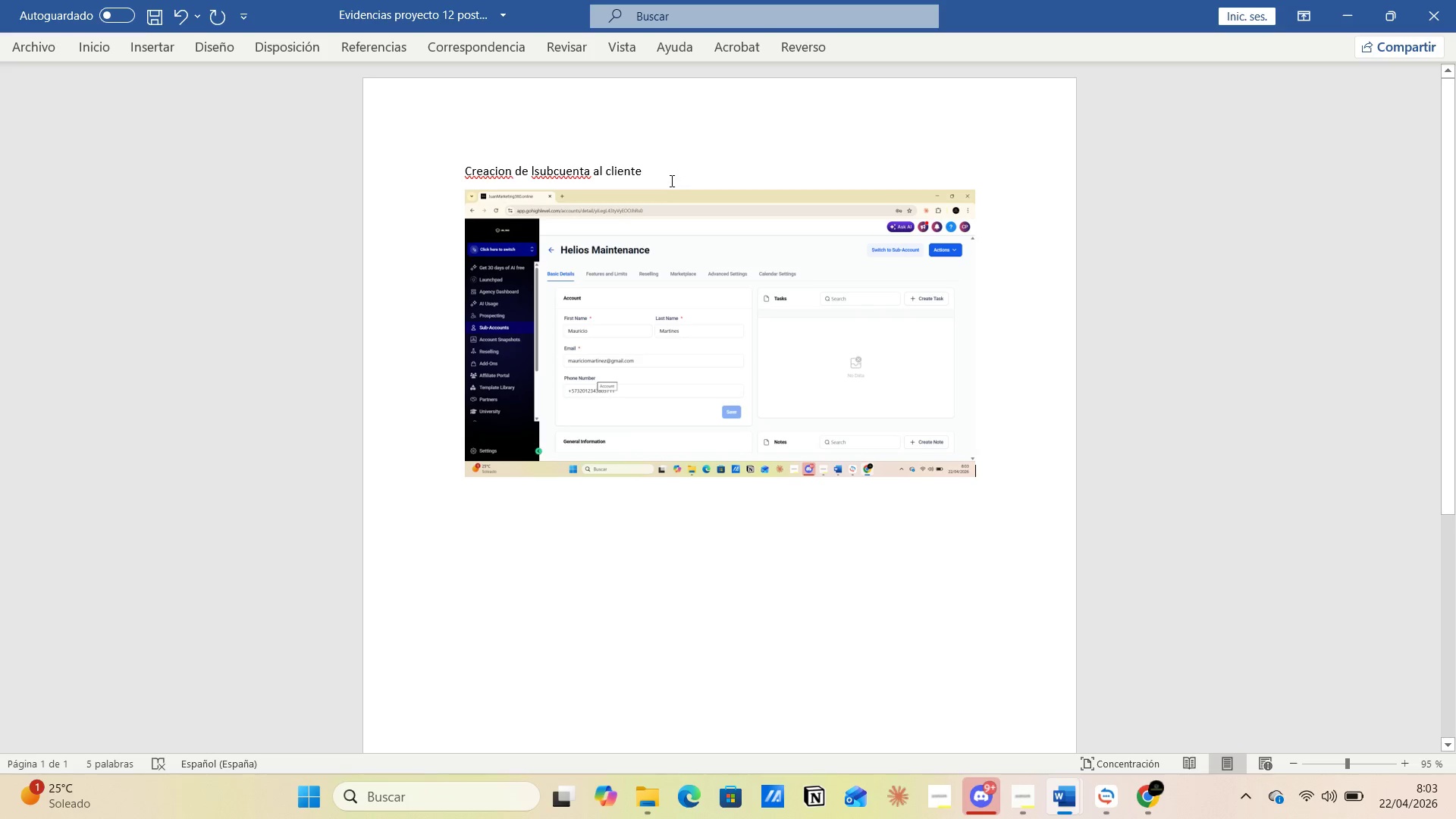 
left_click([670, 168])
 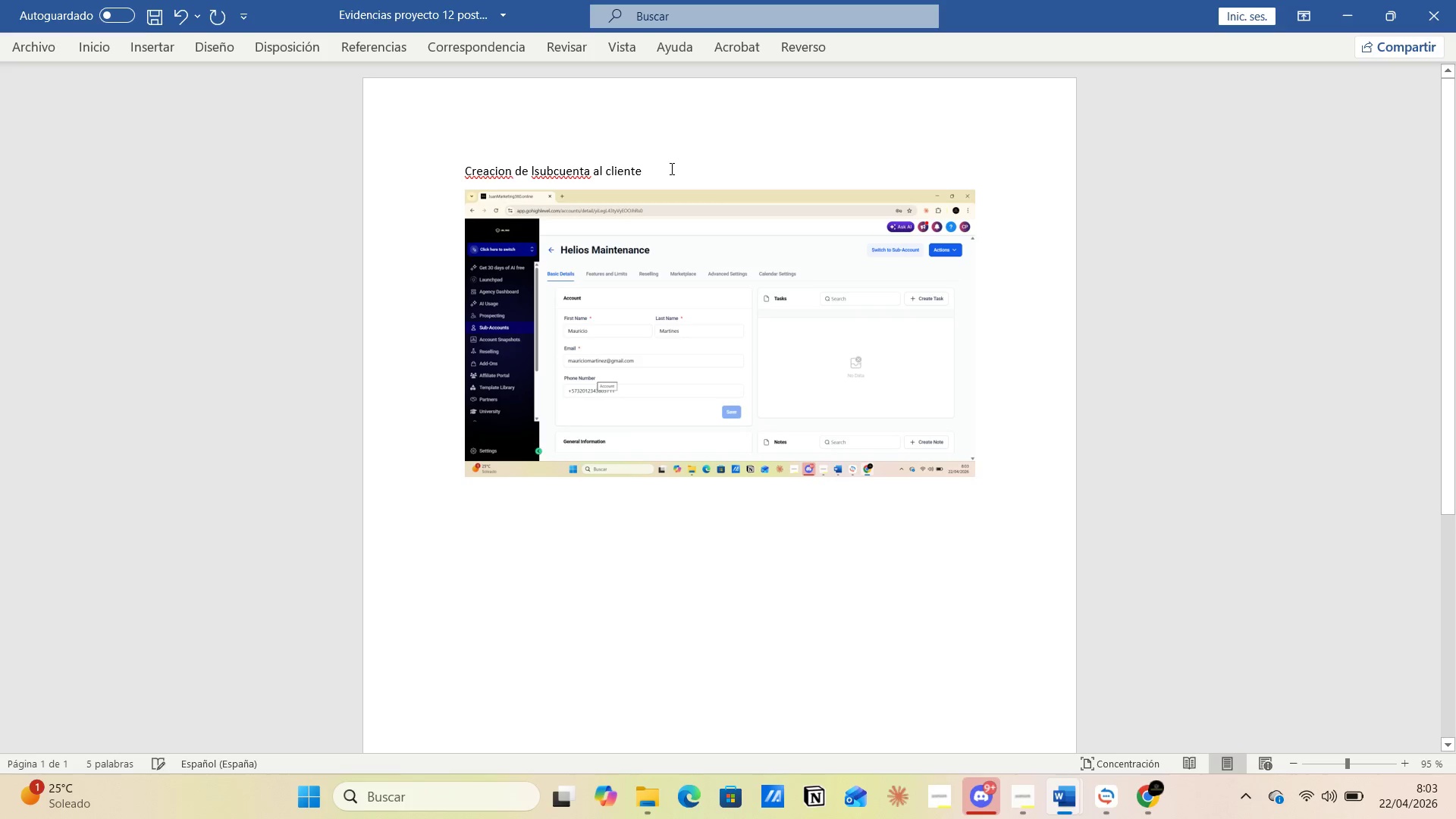 
type(Hello )
 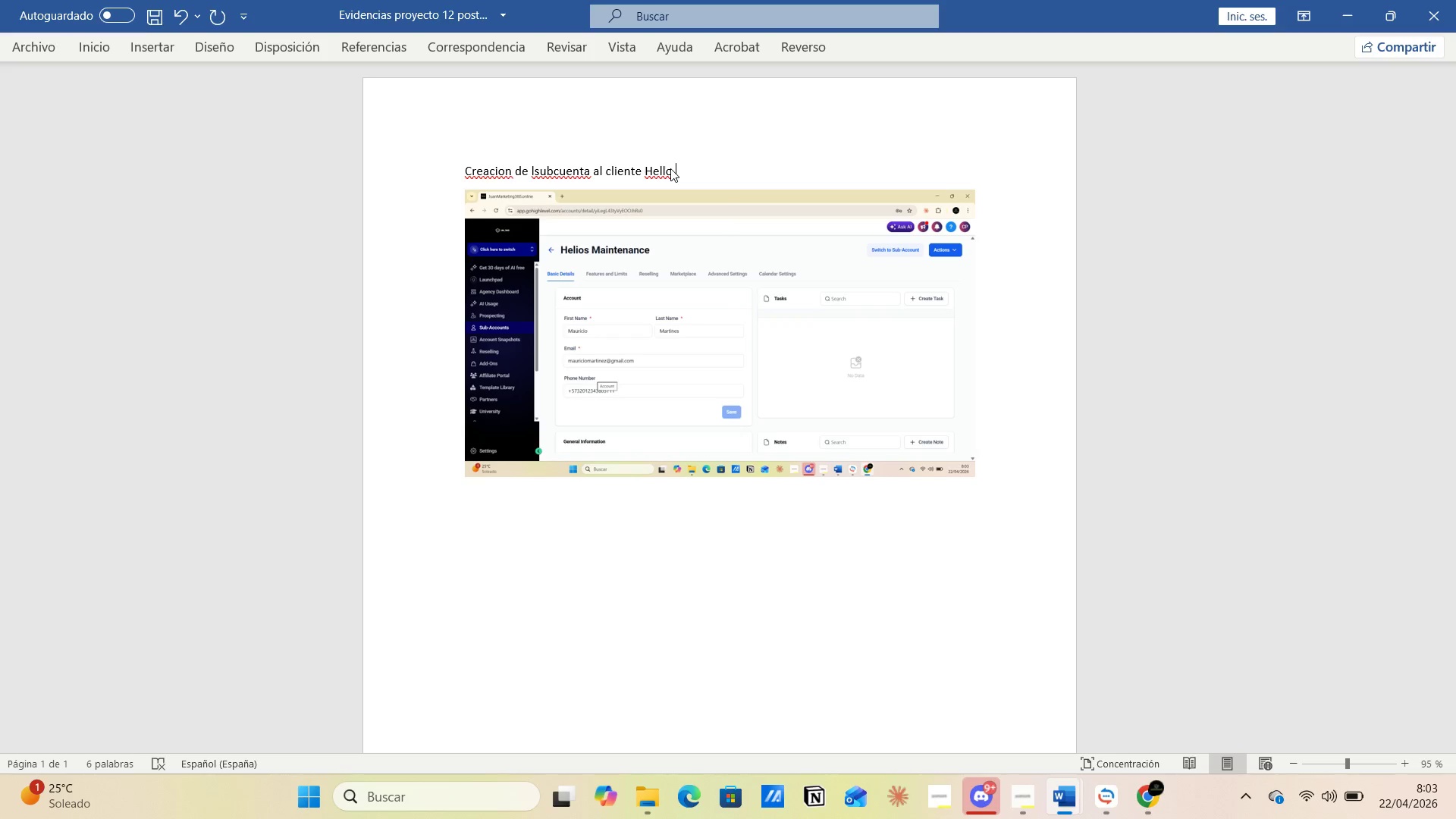 
type(Maintenance)
 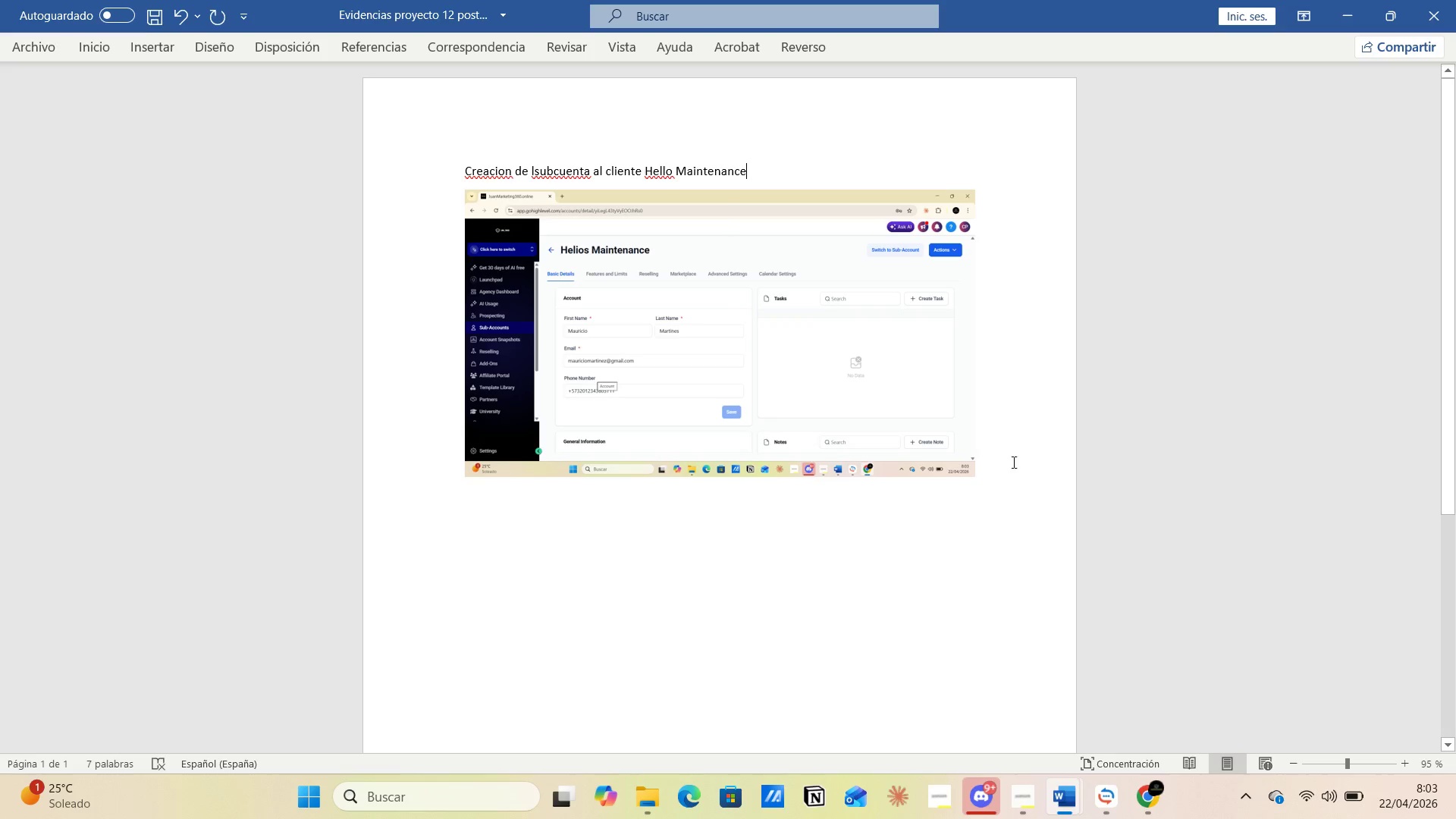 
left_click([958, 441])
 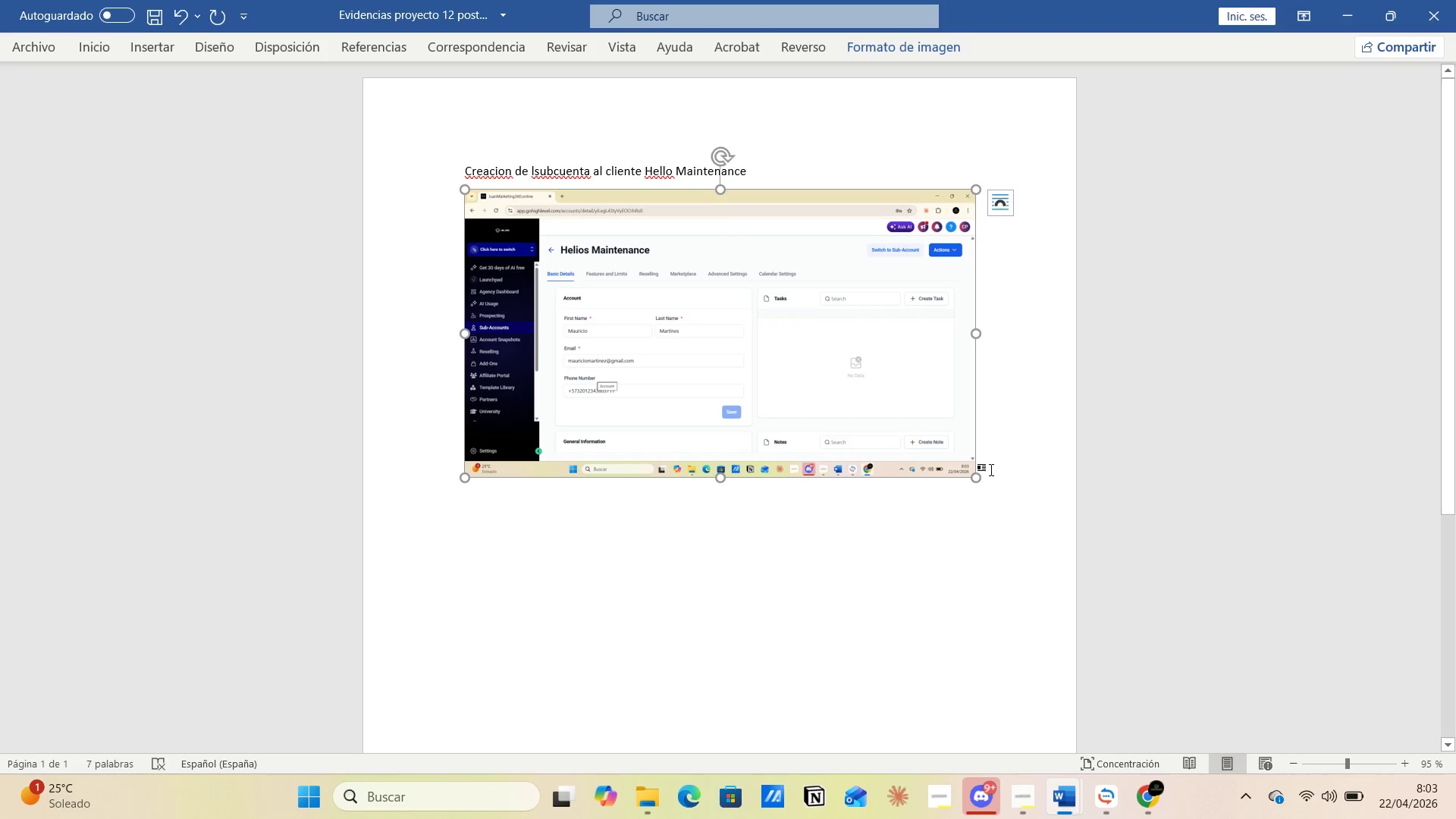 
left_click([992, 469])
 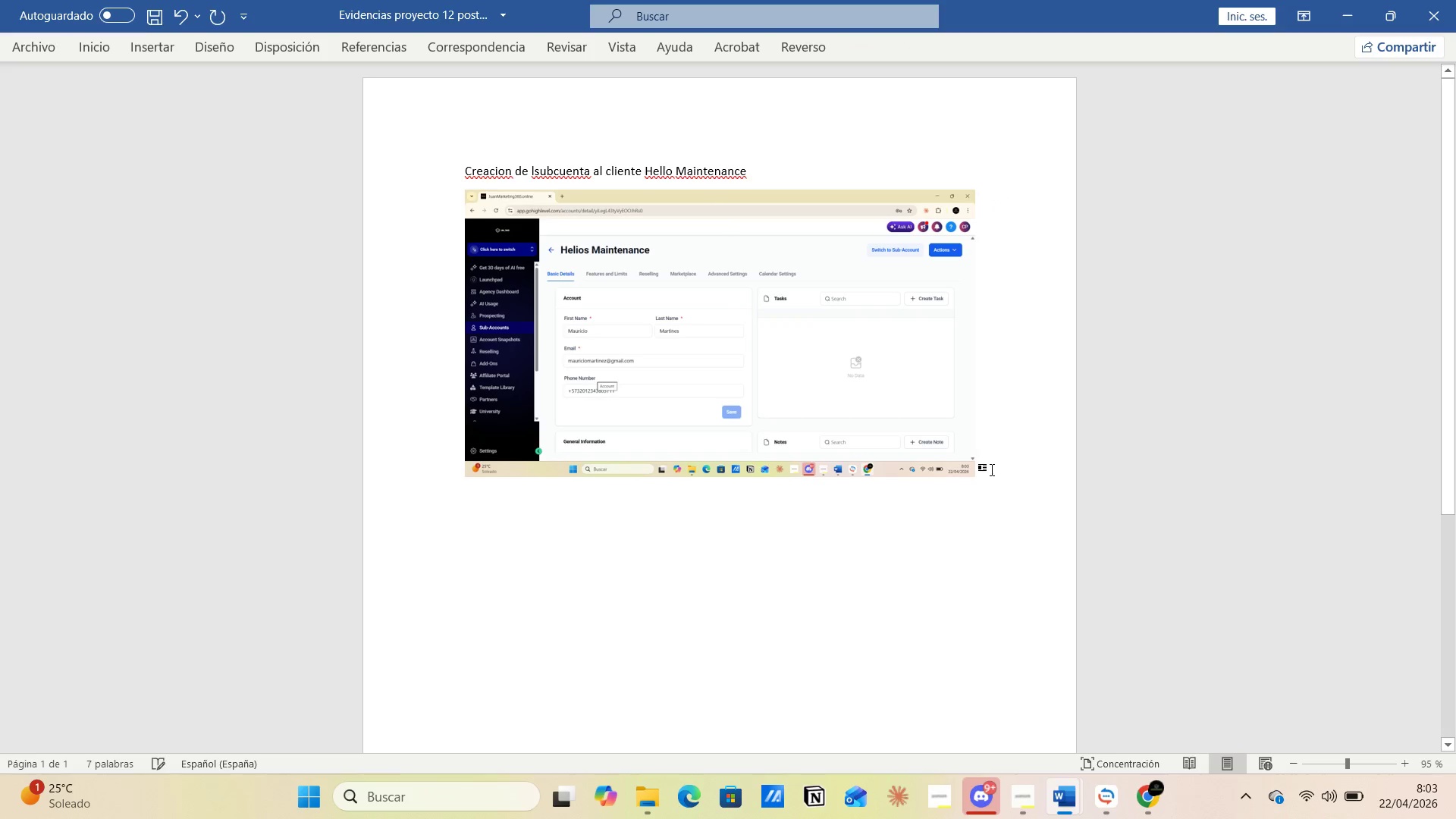 
key(Enter)
 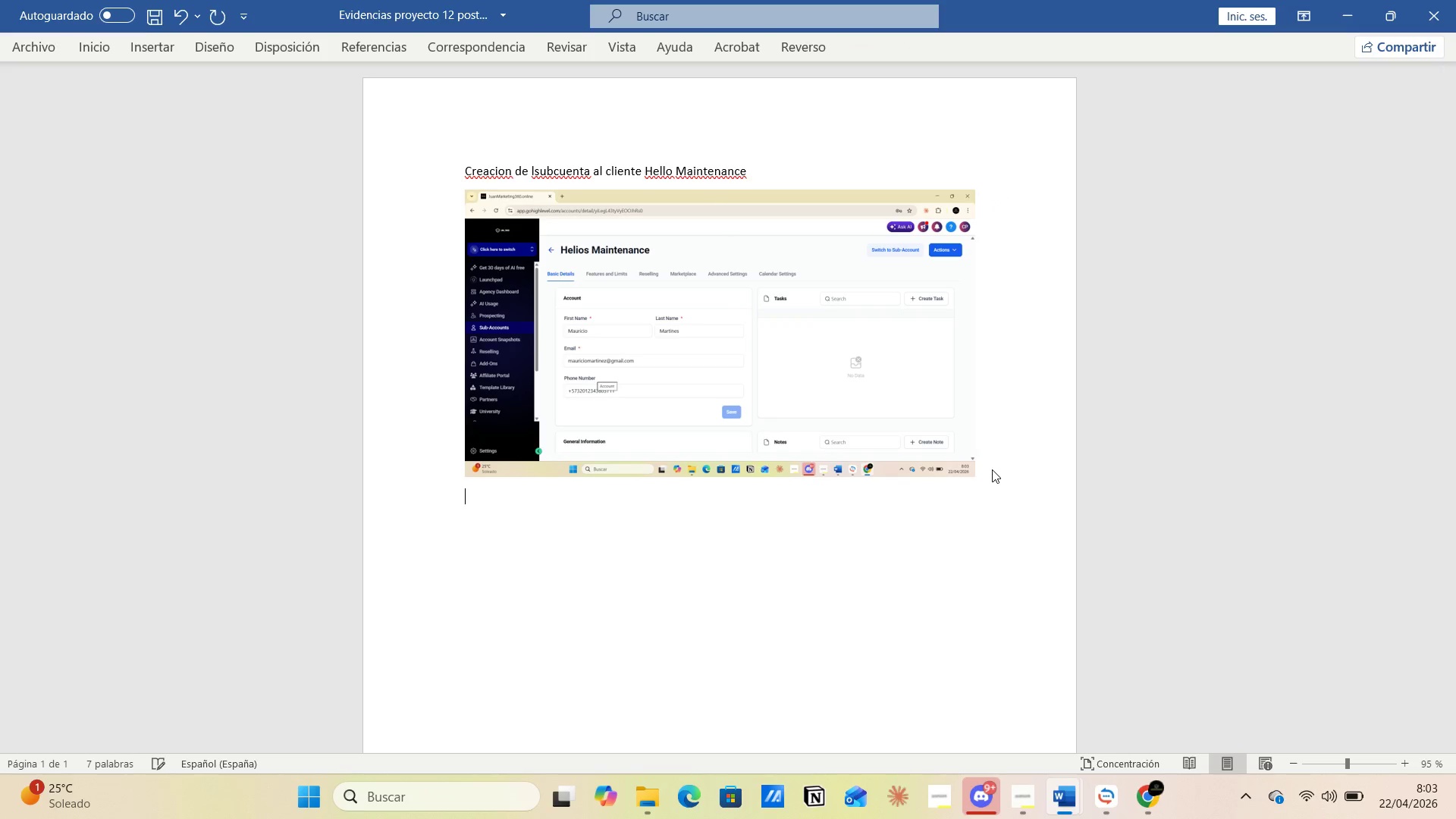 
key(Alt+AltLeft)
 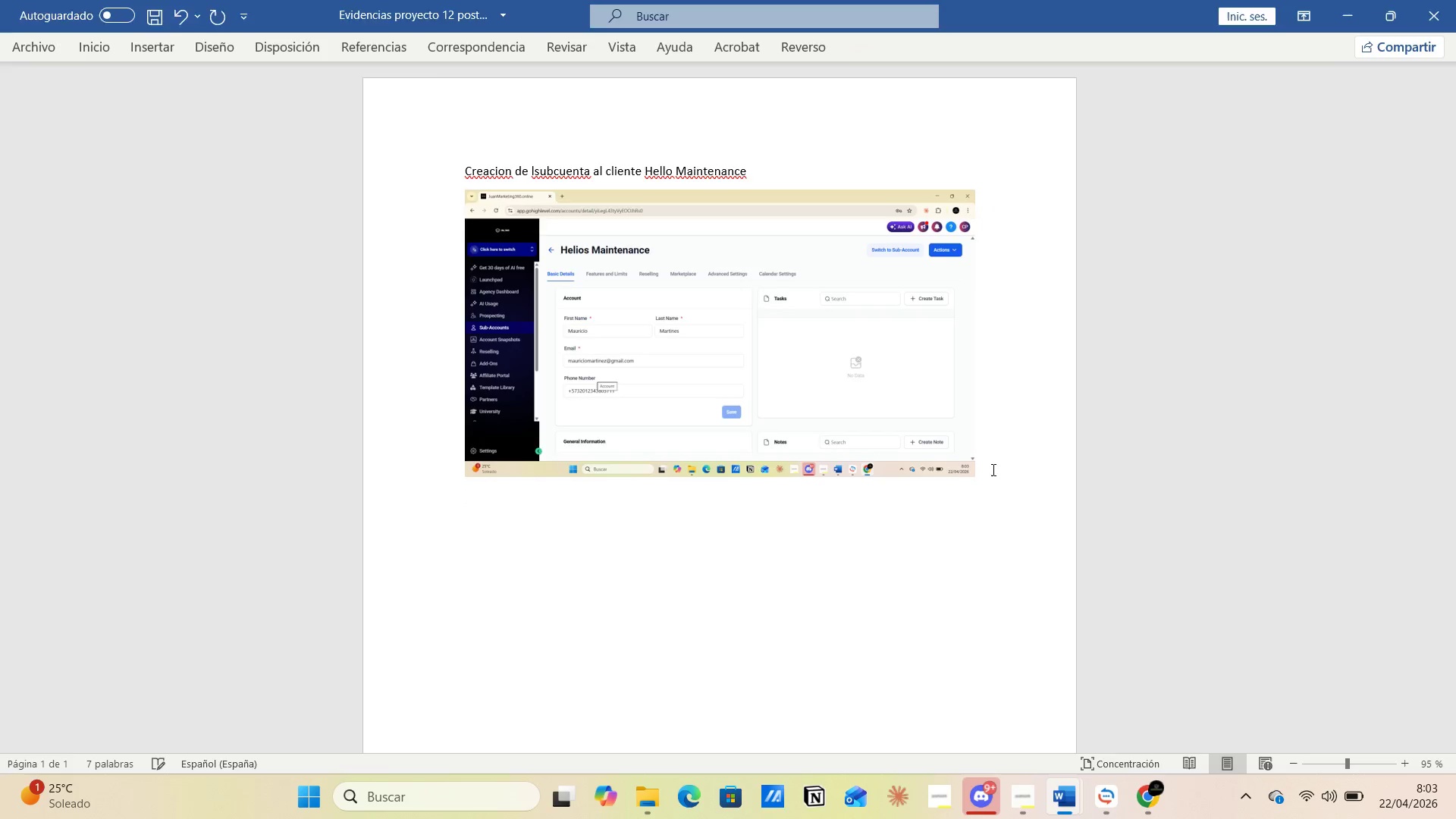 
key(Alt+Tab)
 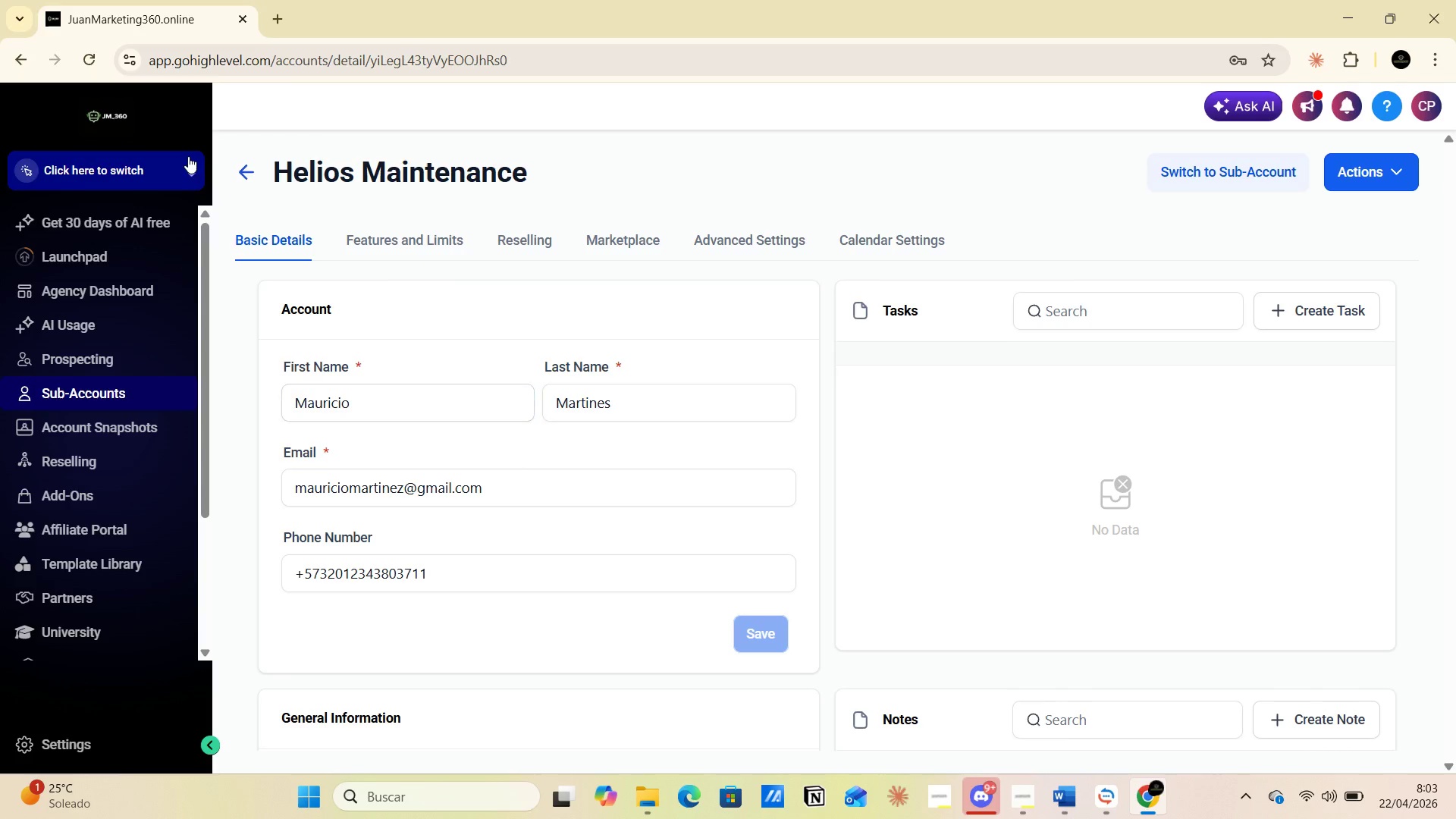 
left_click([179, 173])
 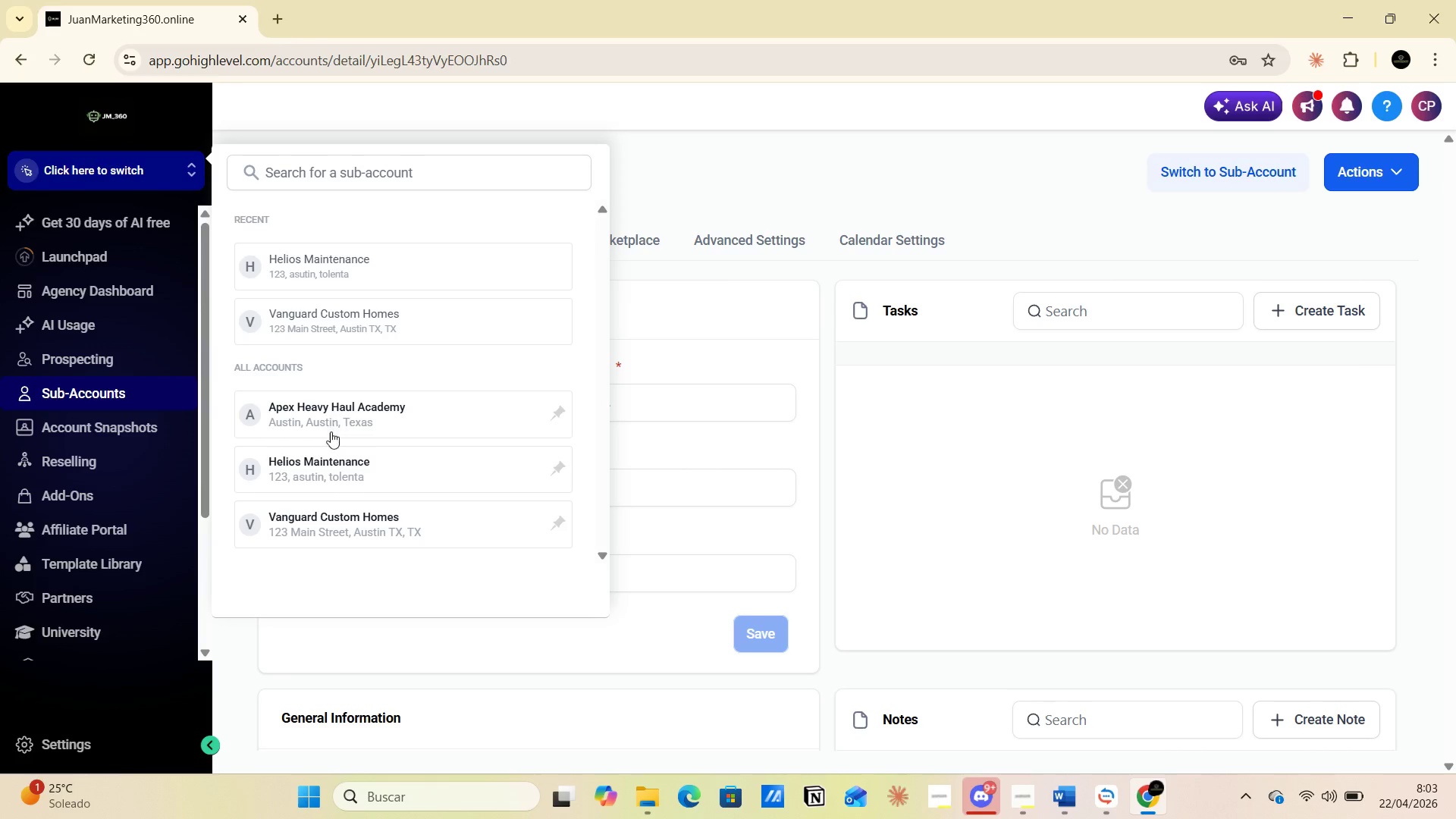 
left_click([327, 468])
 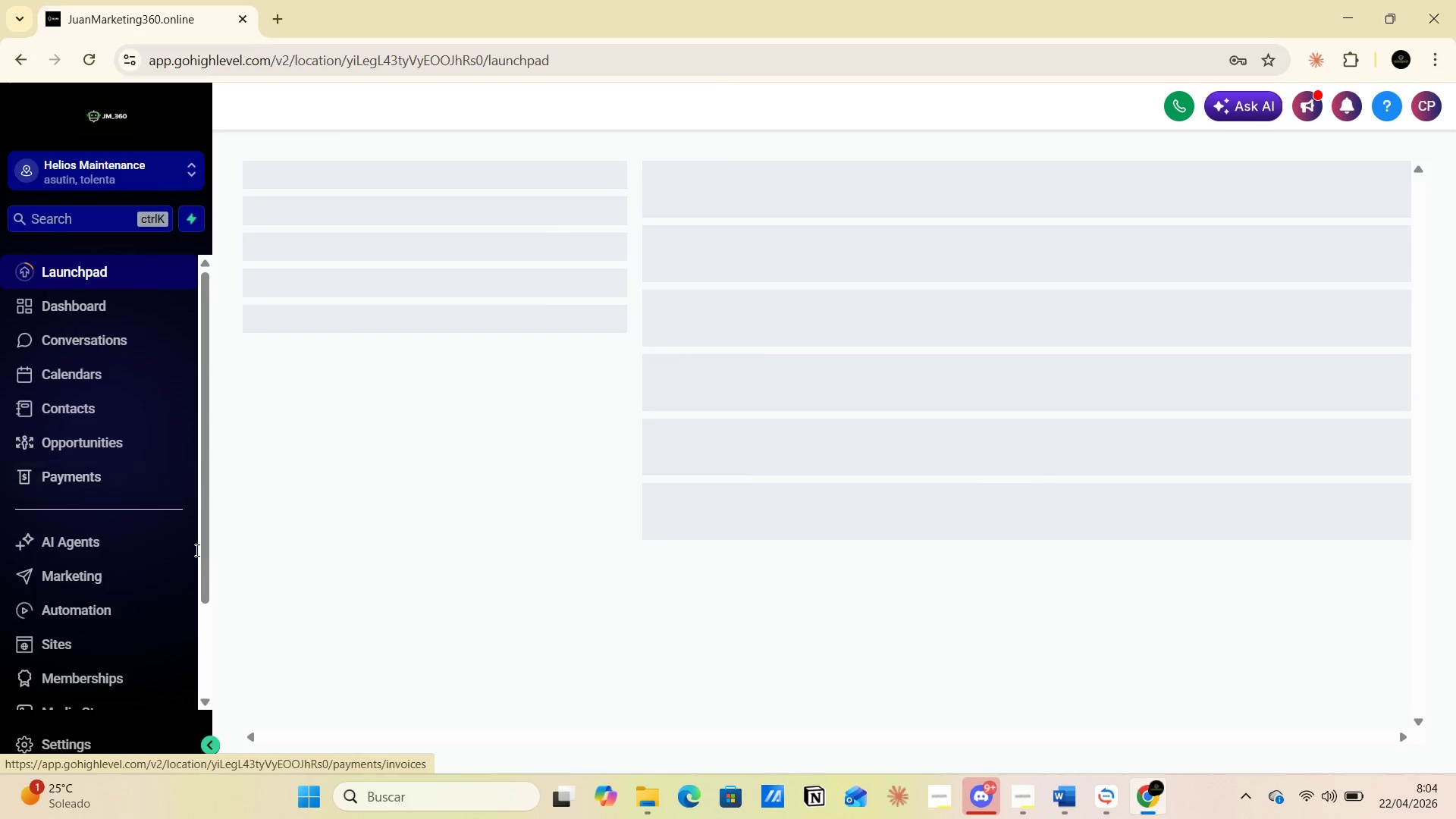 
left_click([70, 739])
 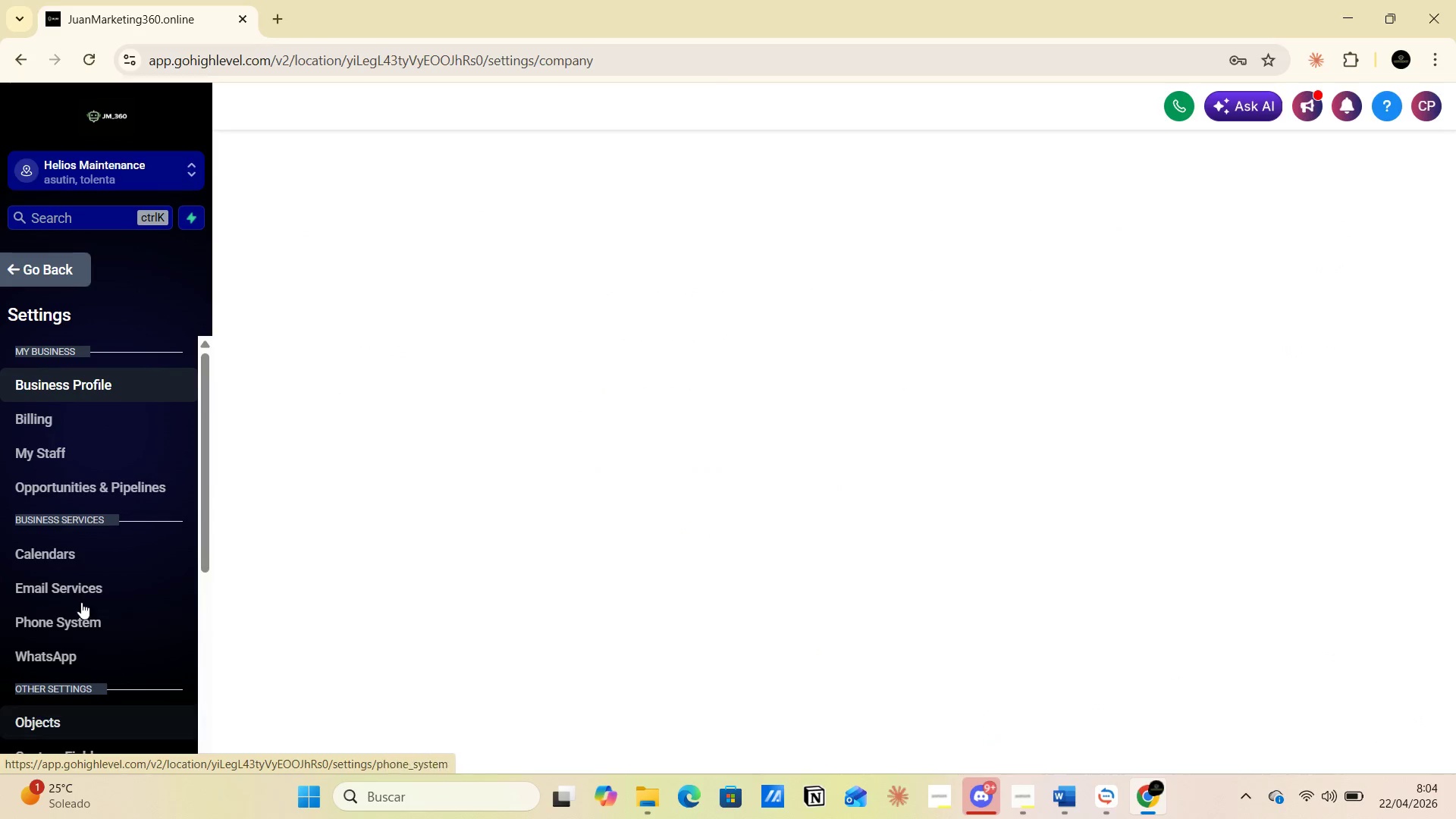 
scroll: coordinate [103, 516], scroll_direction: down, amount: 3.0
 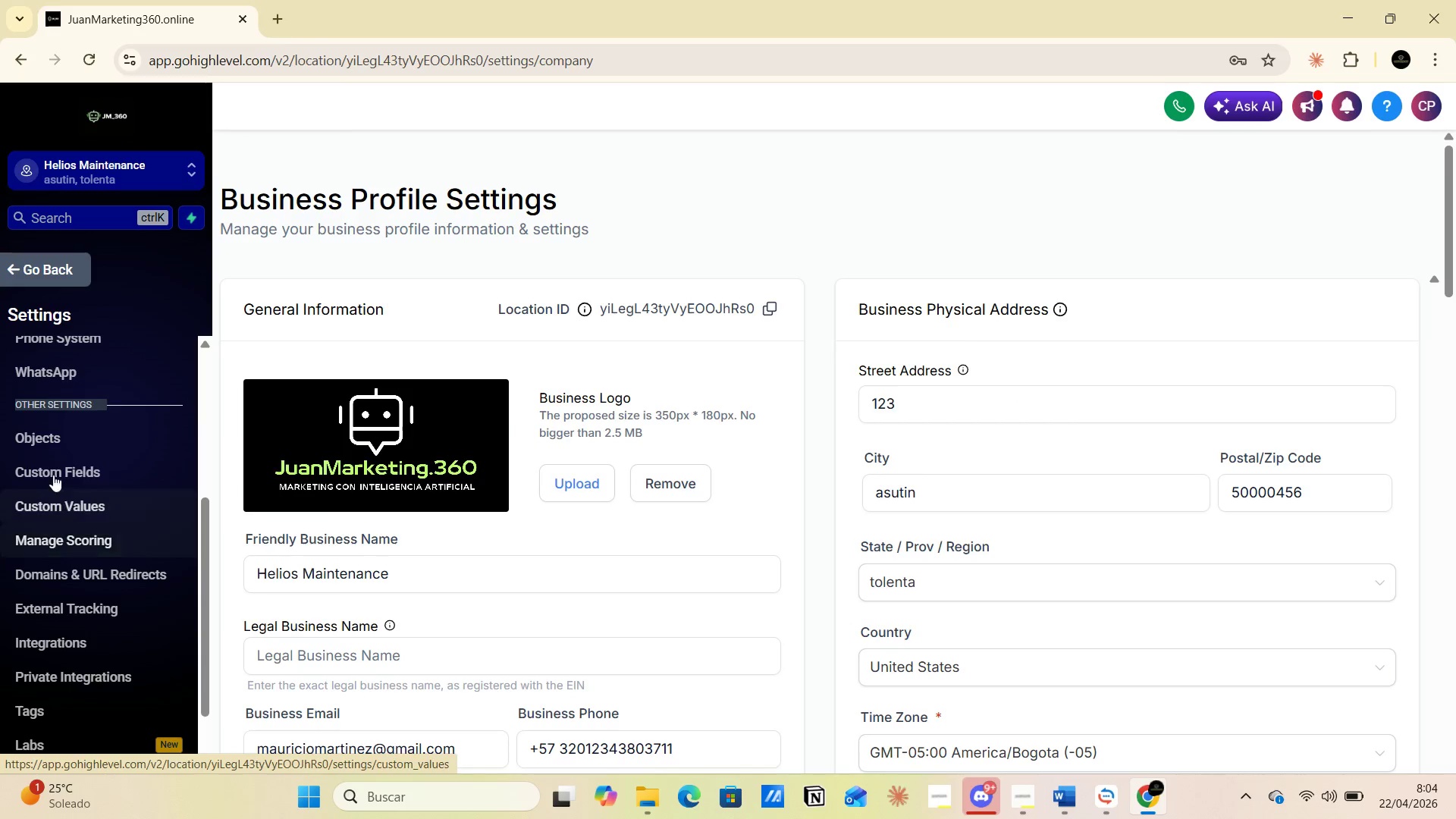 
left_click([52, 470])
 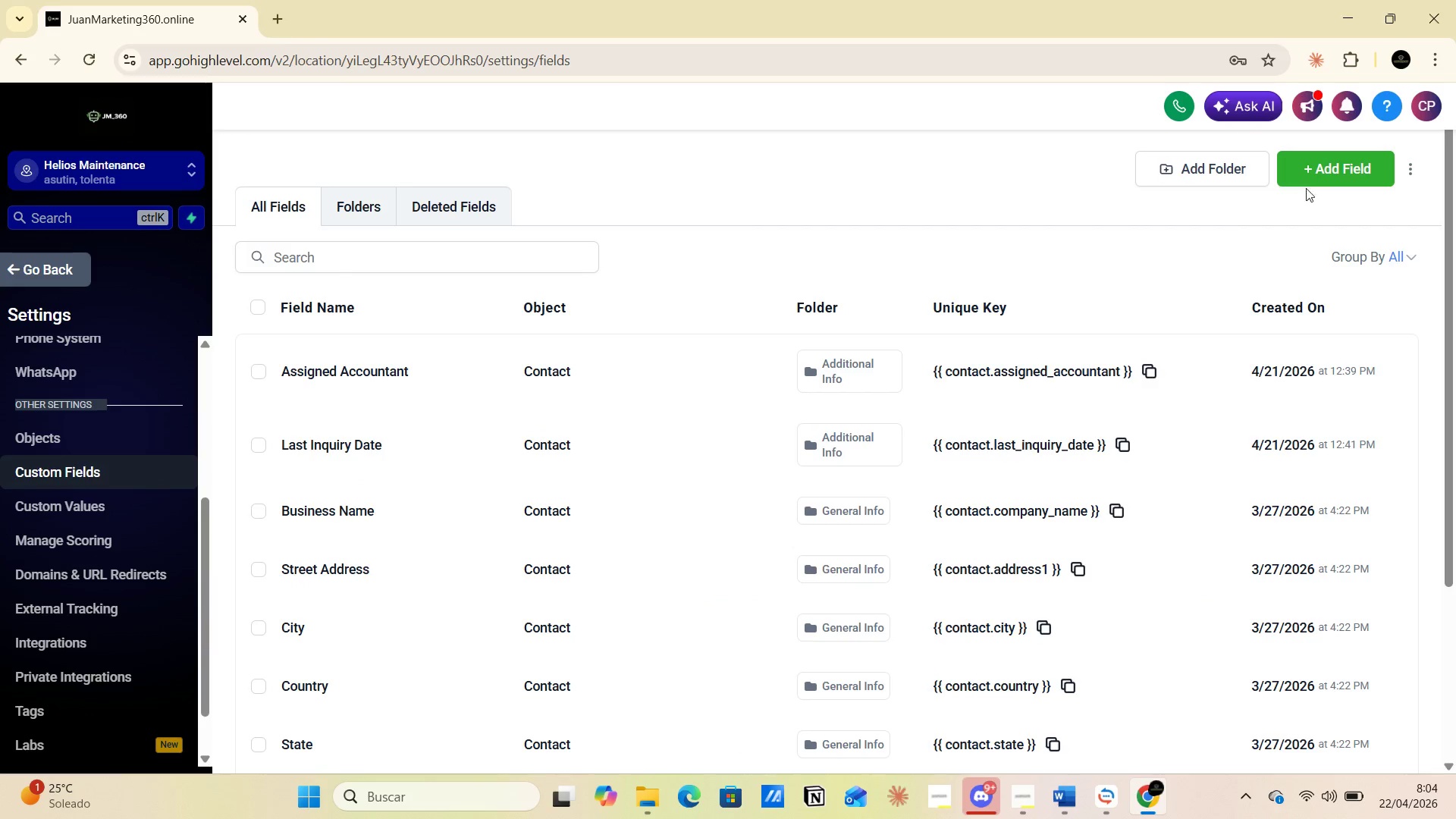 
wait(5.99)
 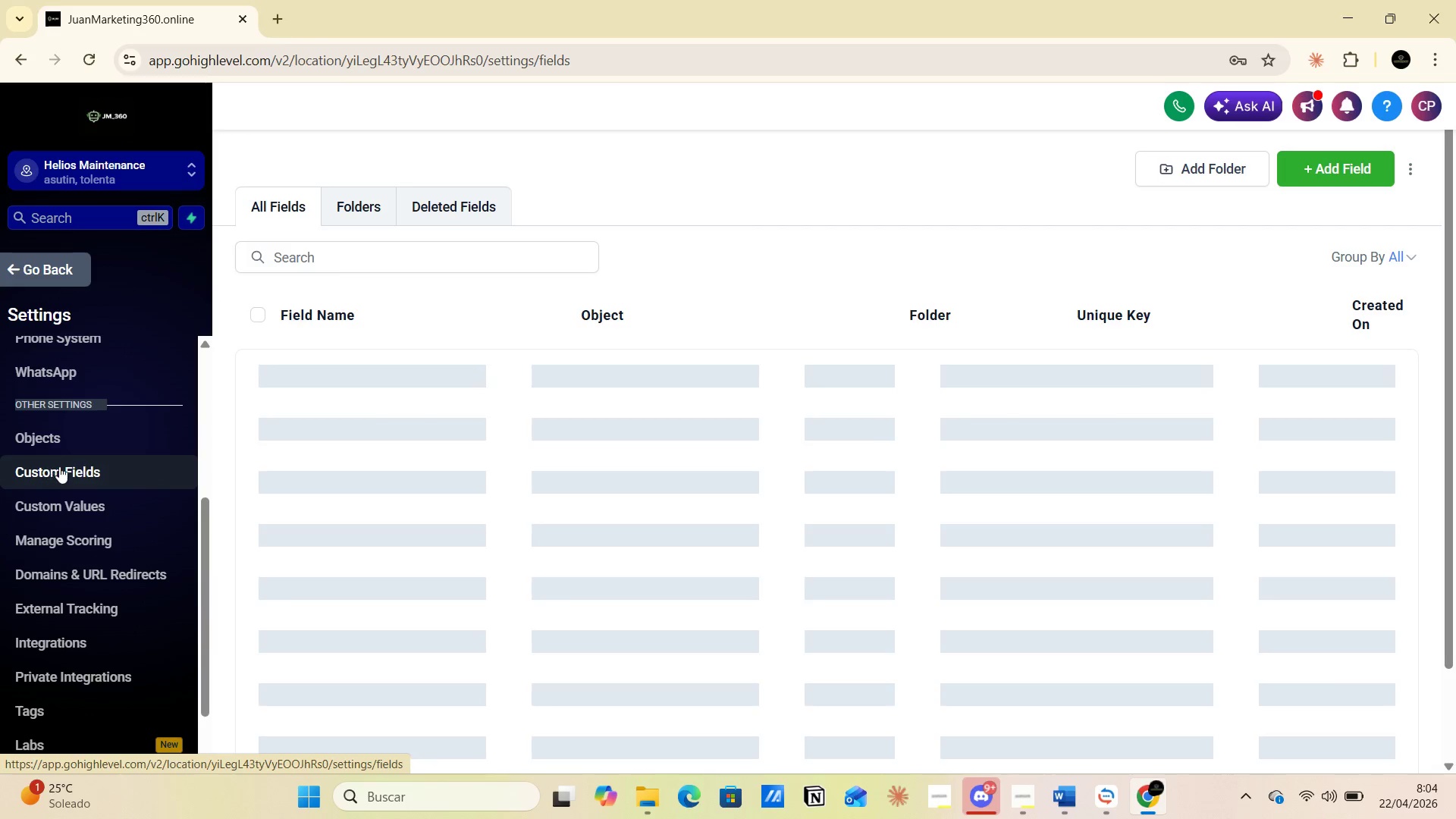 
left_click([1326, 173])
 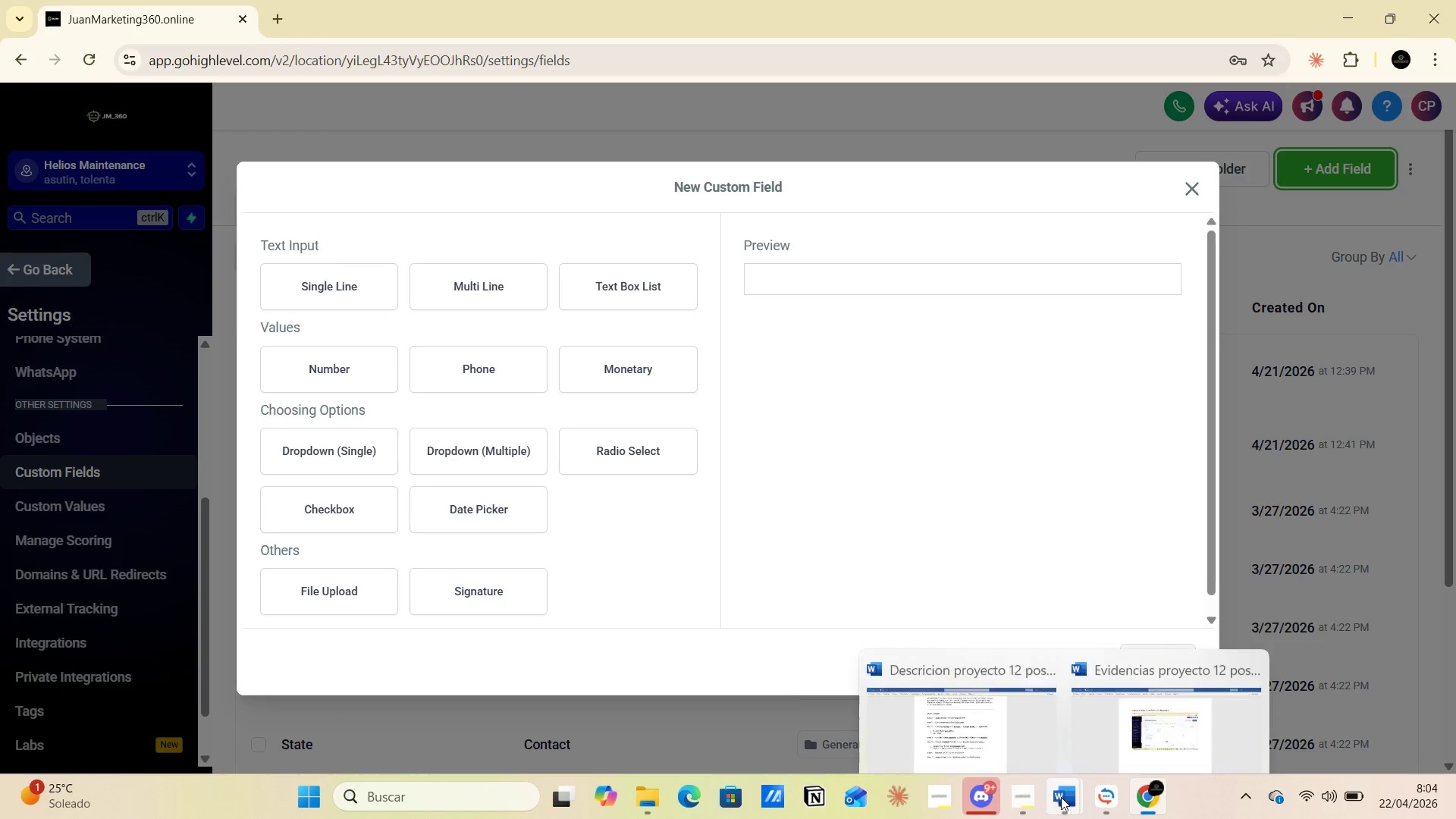 
left_click([999, 741])
 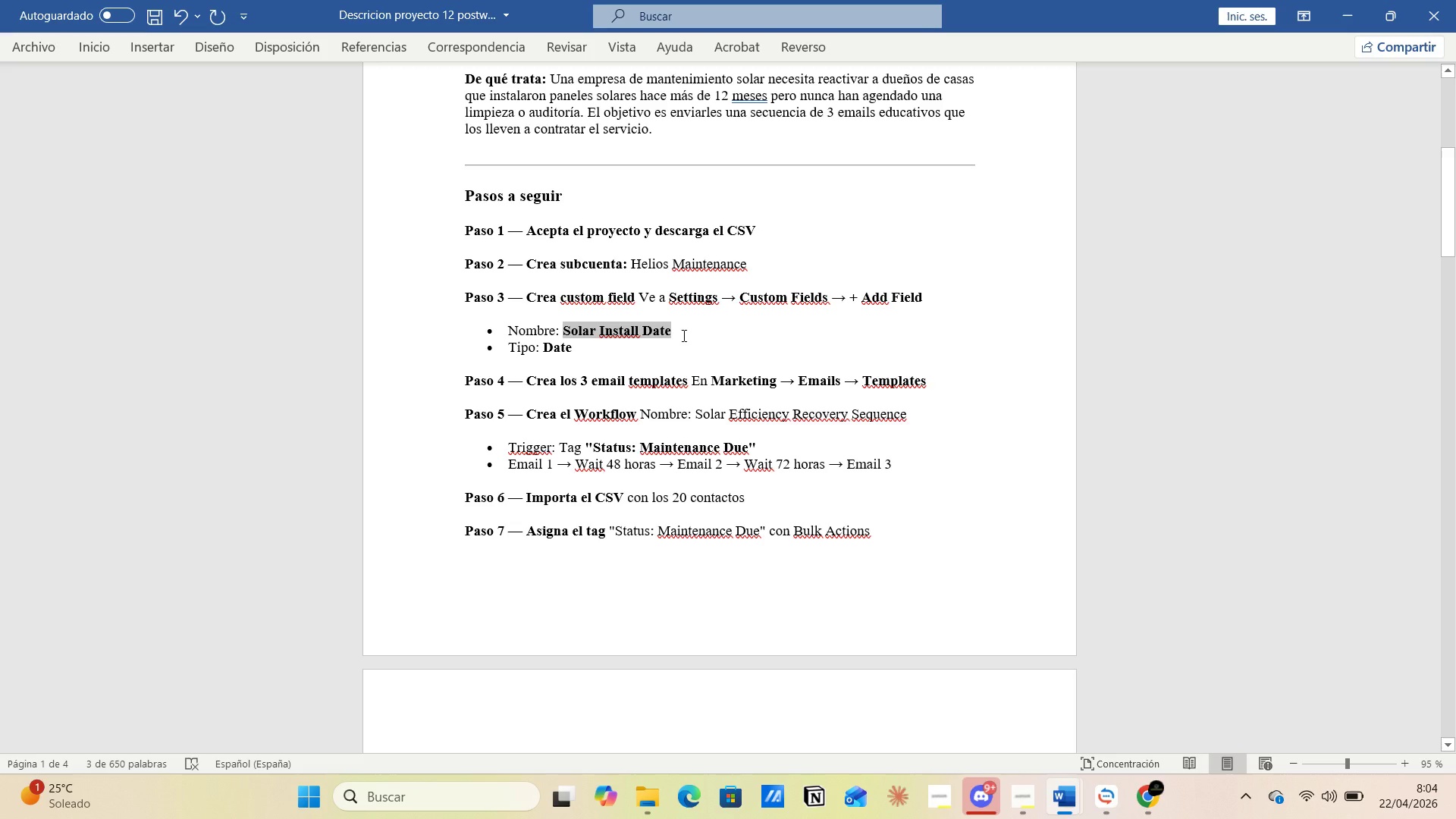 
left_click([682, 335])
 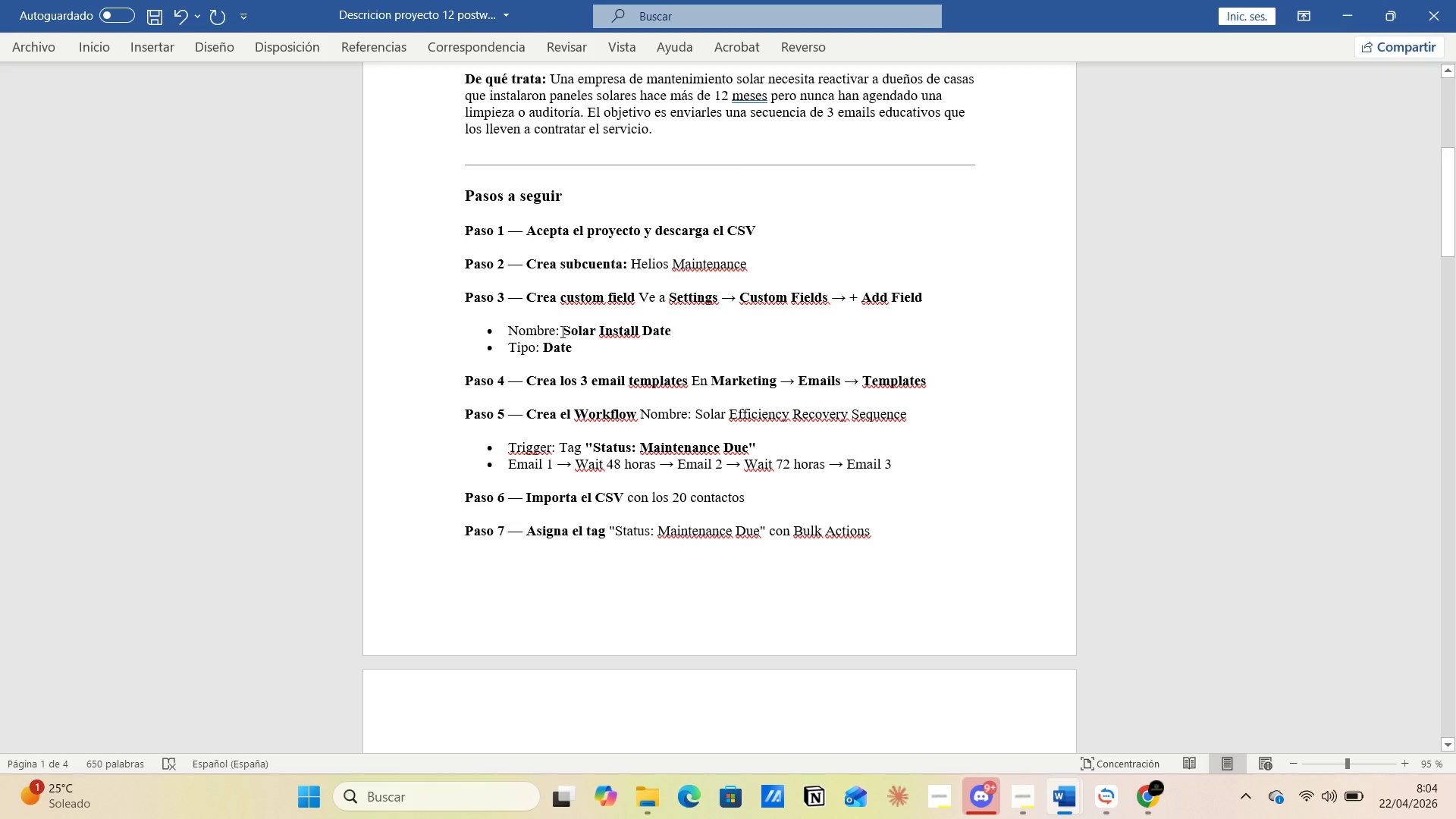 
left_click_drag(start_coordinate=[565, 330], to_coordinate=[677, 331])
 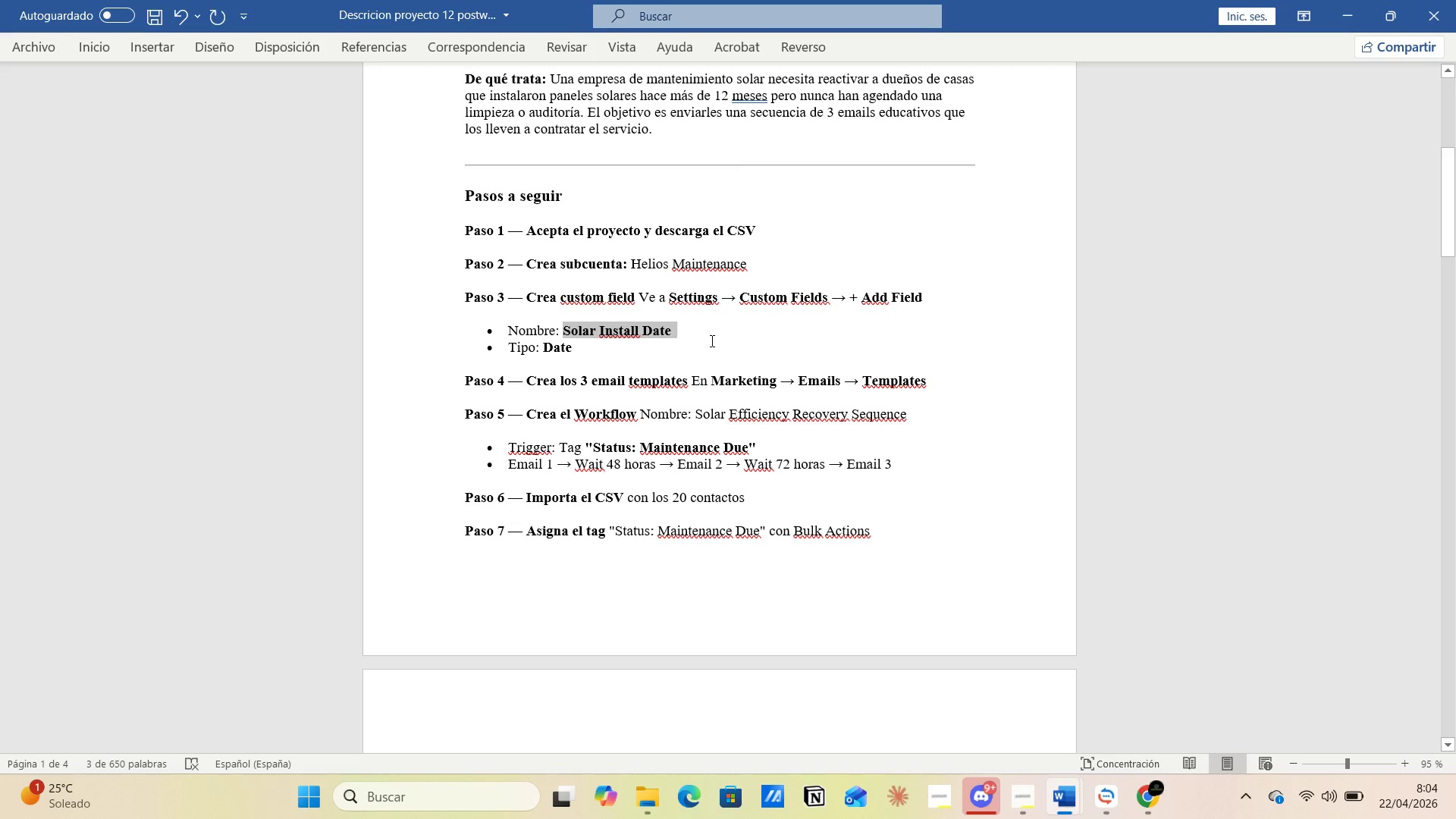 
right_click([619, 326])
 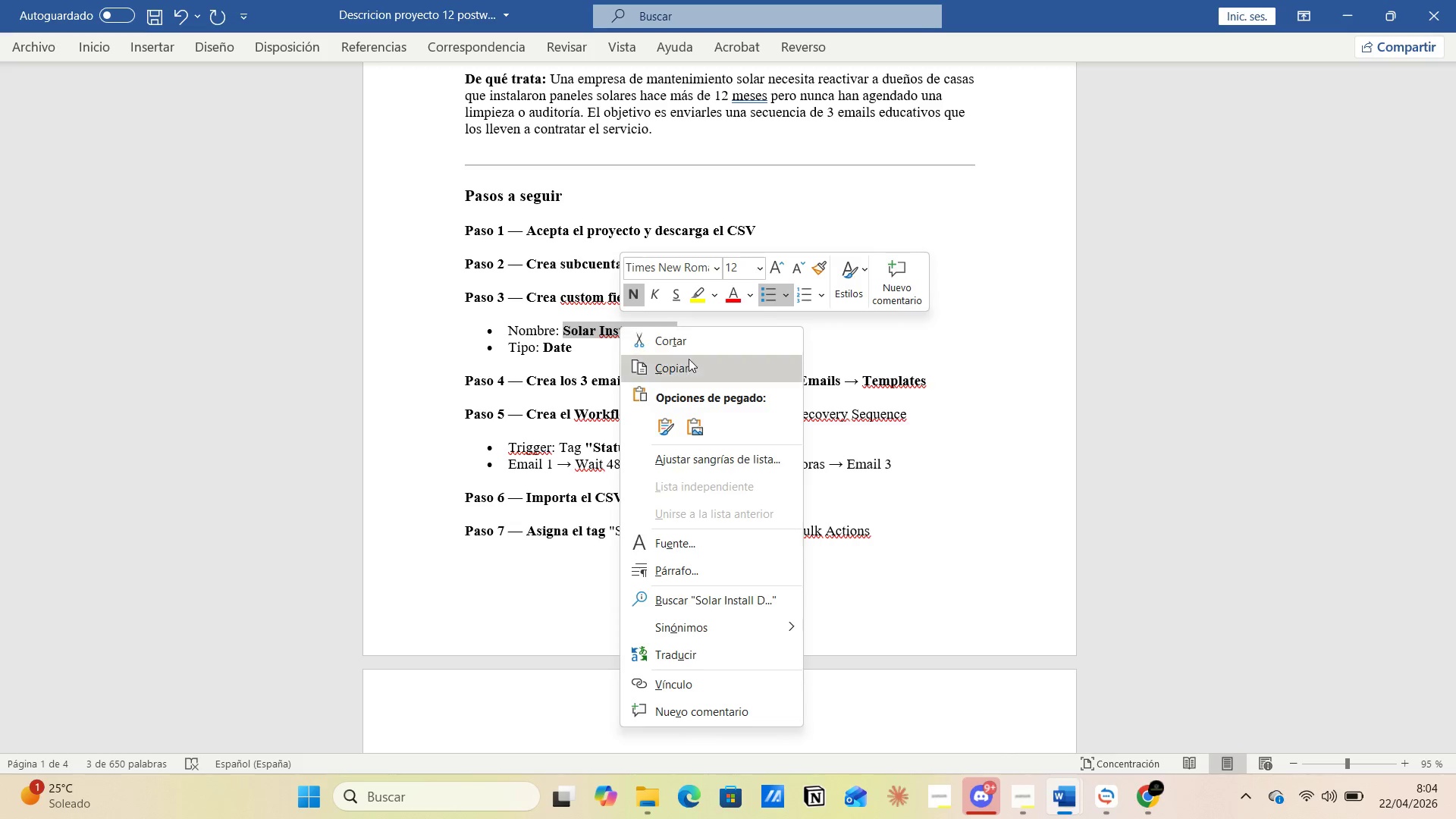 
left_click([692, 365])
 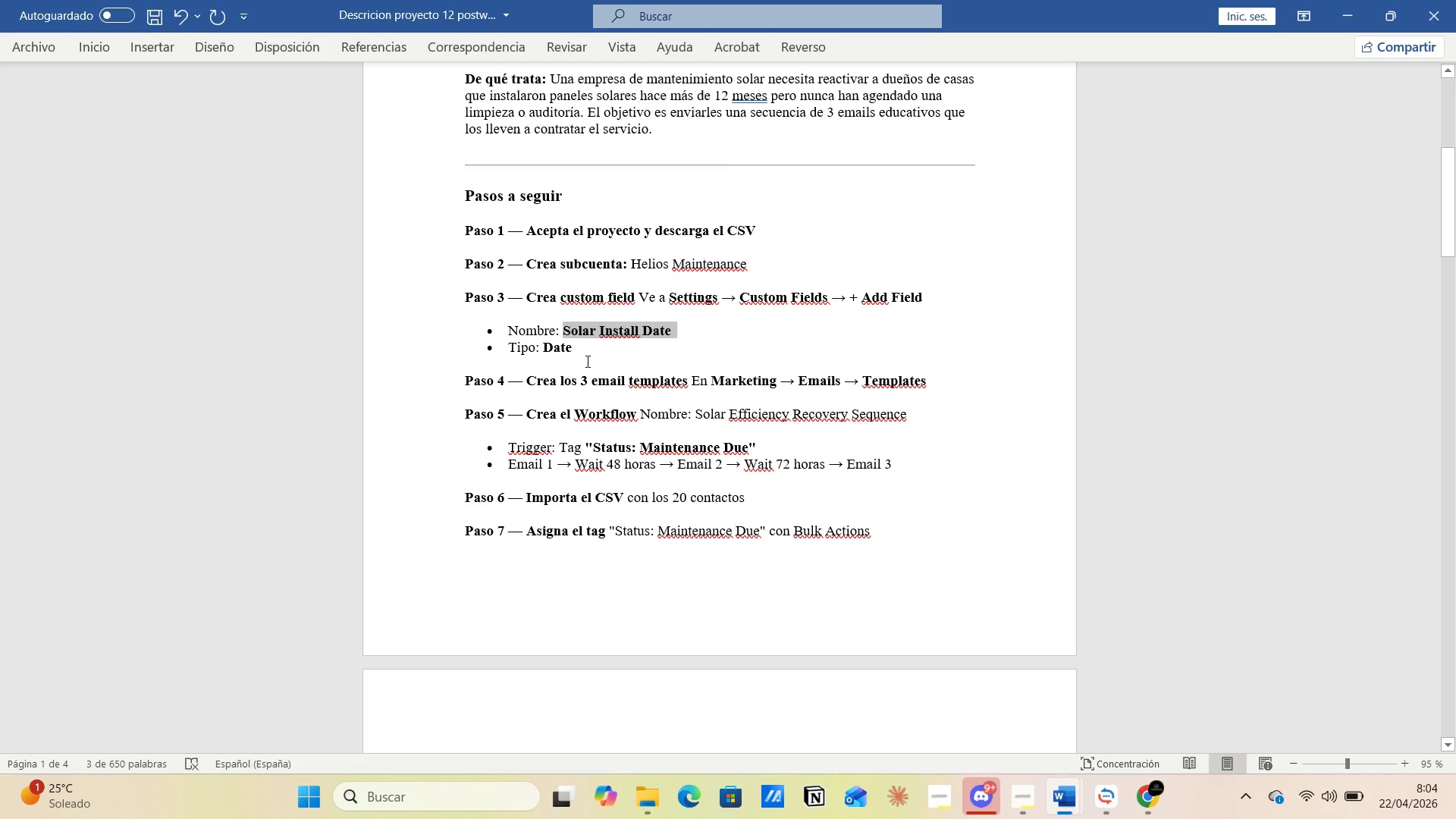 
key(Alt+AltLeft)
 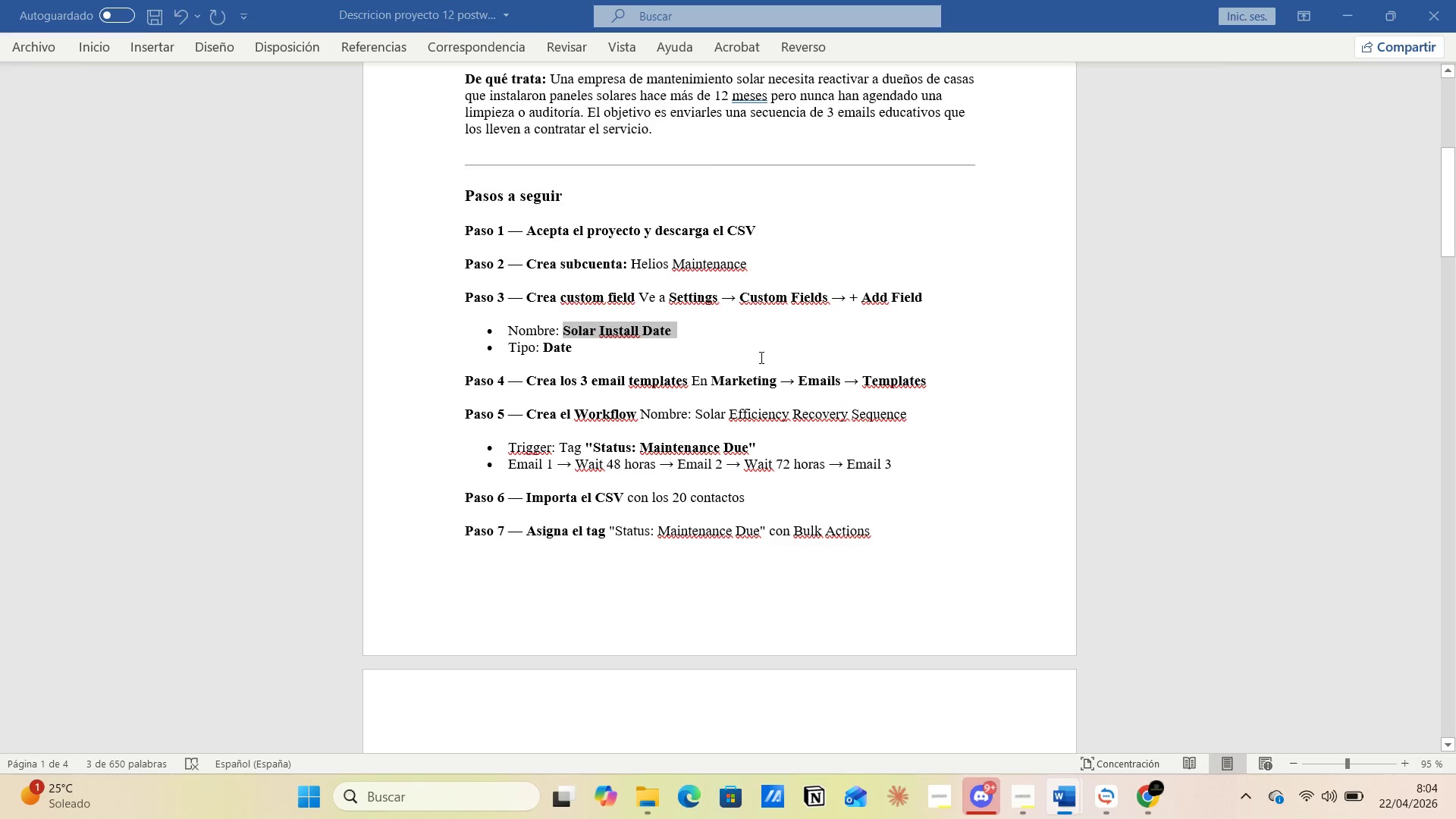 
key(Alt+Tab)
 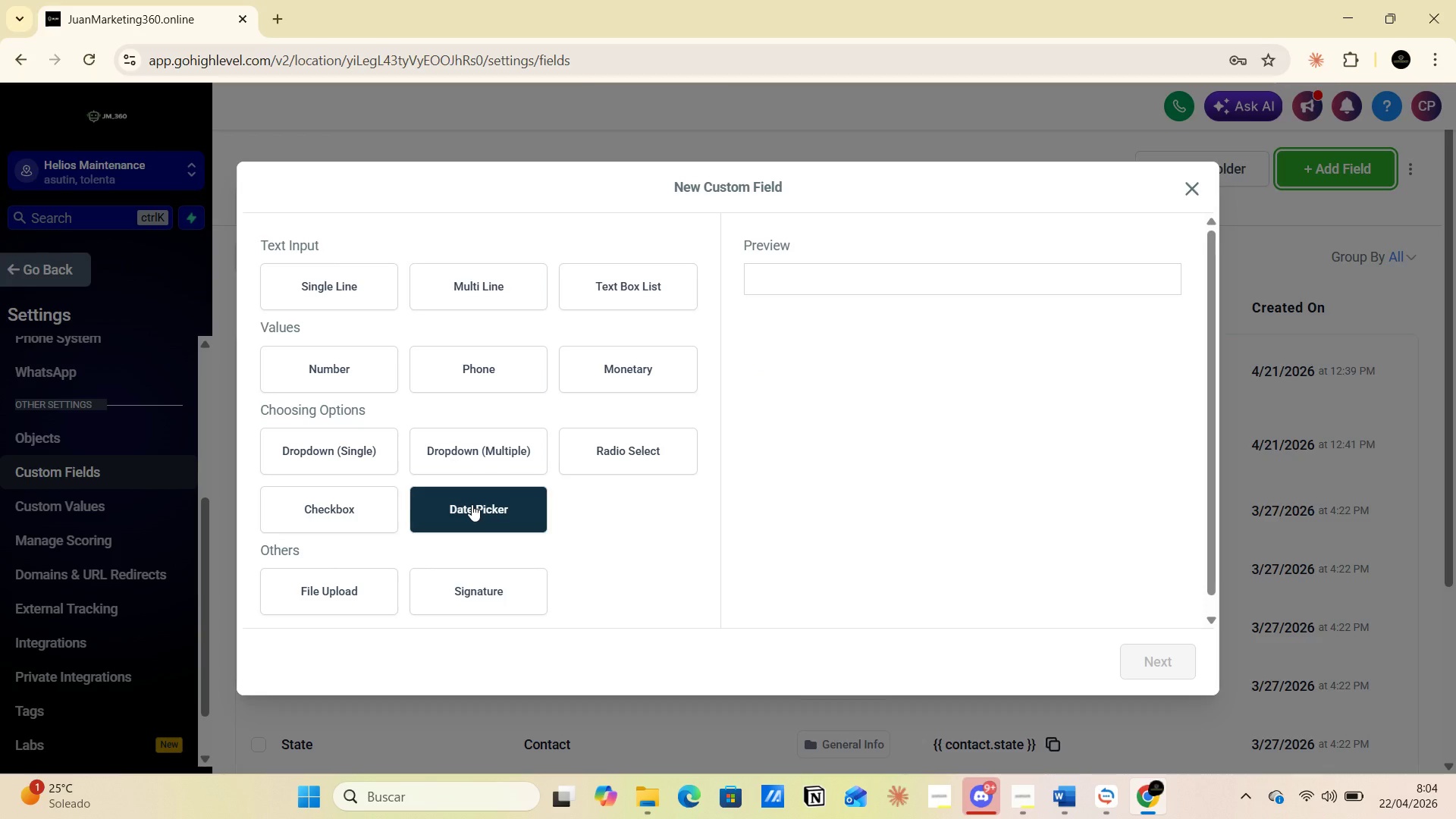 
wait(12.22)
 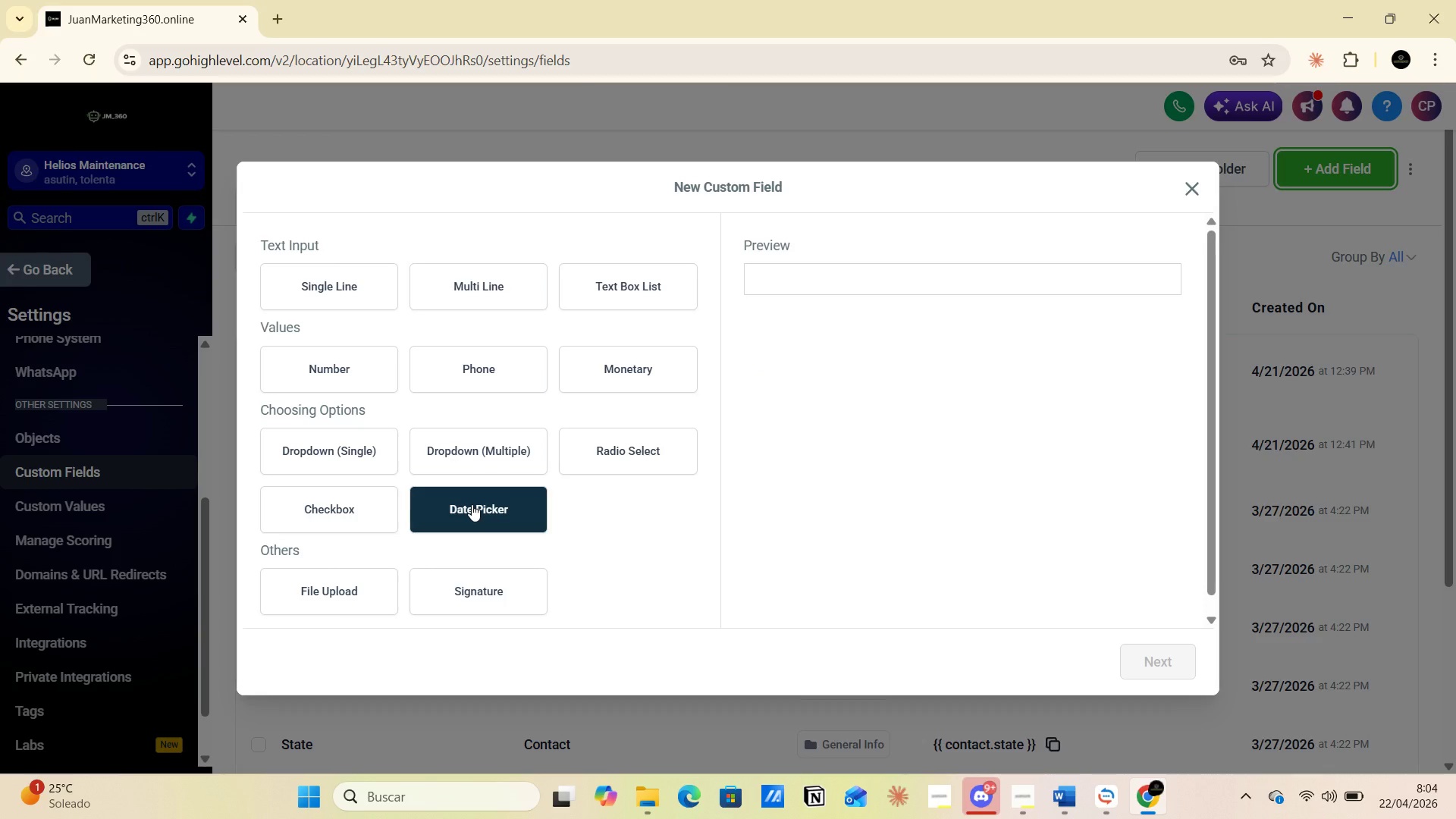 
left_click([472, 504])
 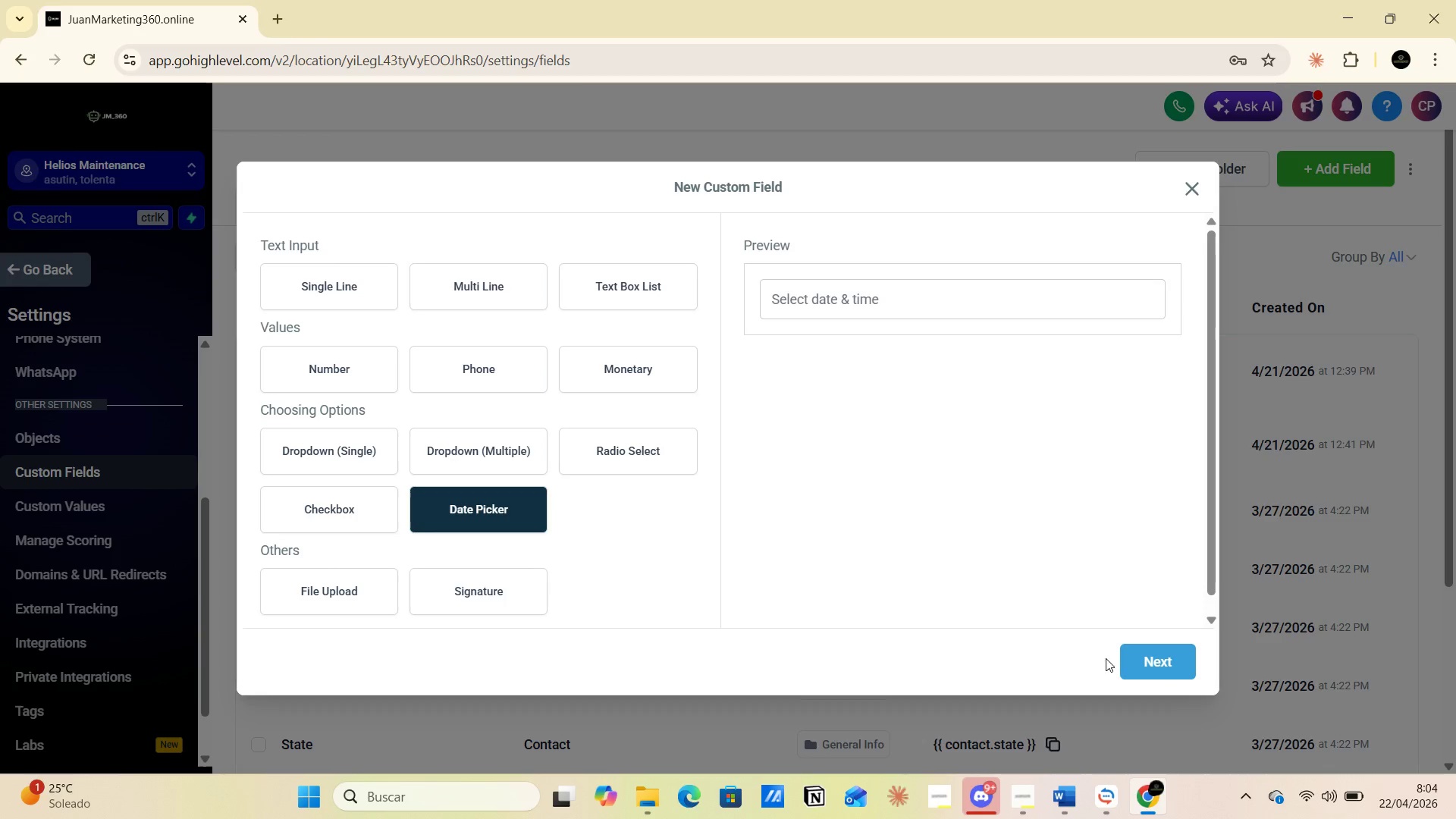 
left_click([1157, 654])
 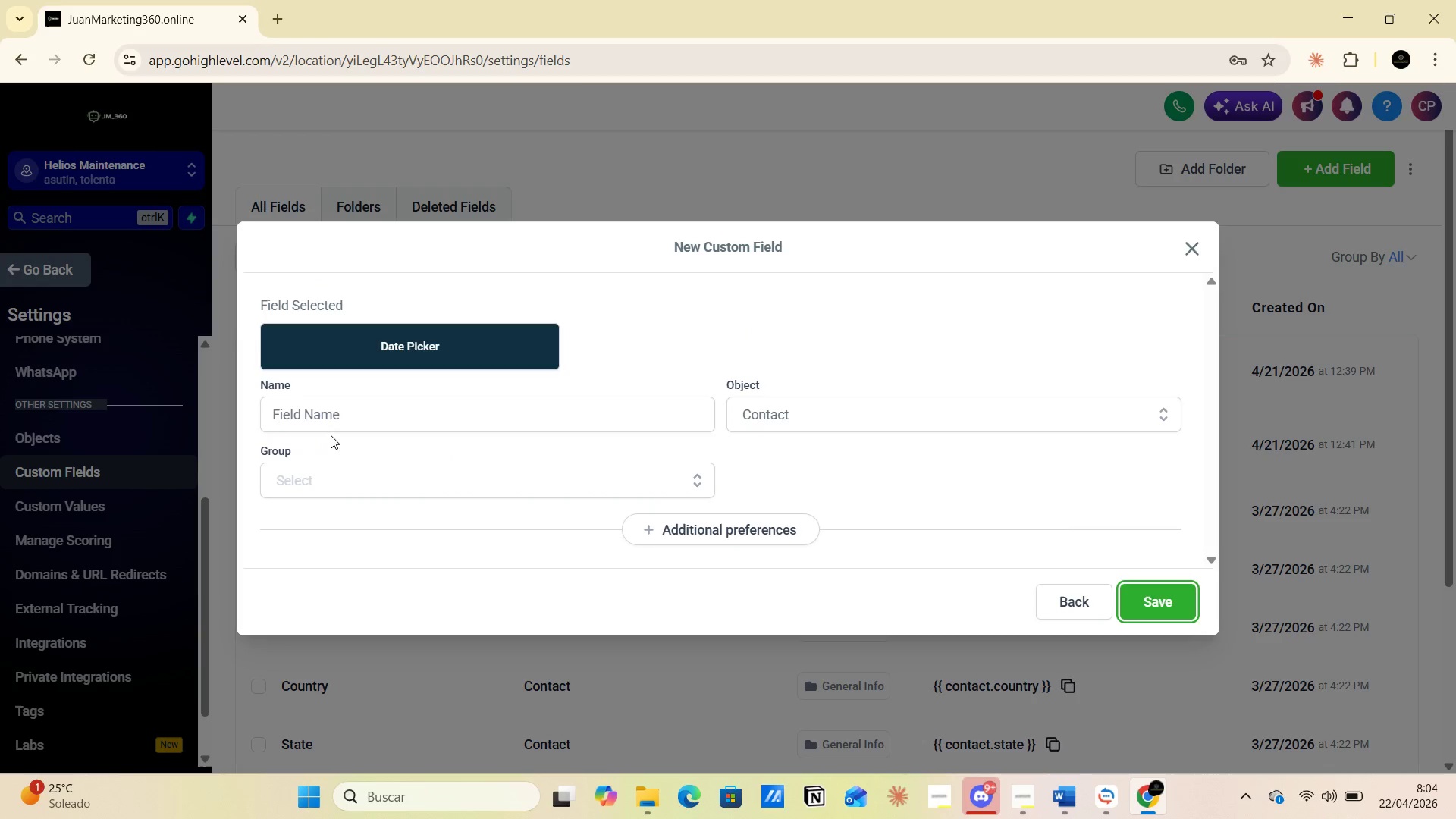 
left_click([299, 413])
 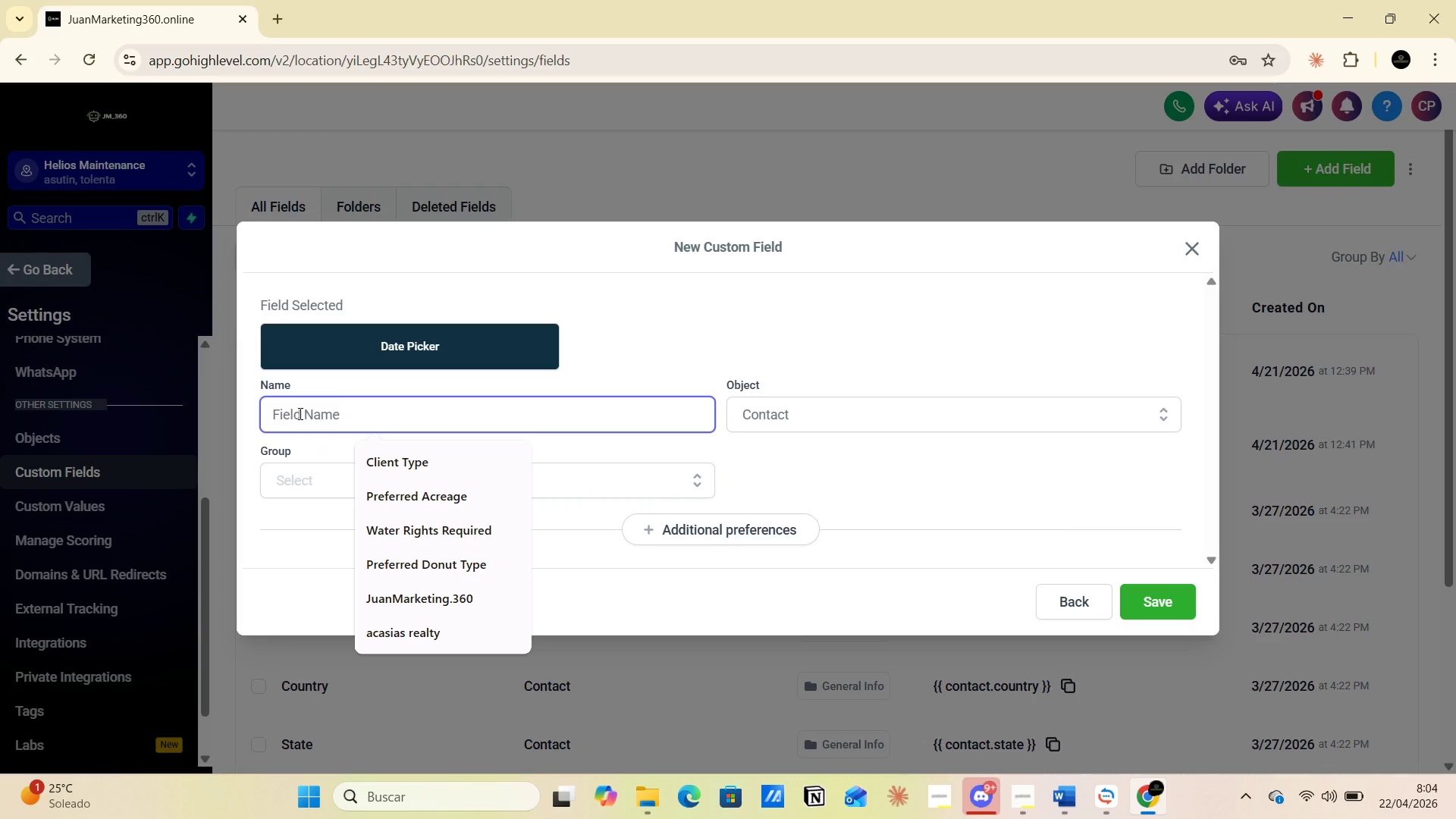 
key(Control+V)
 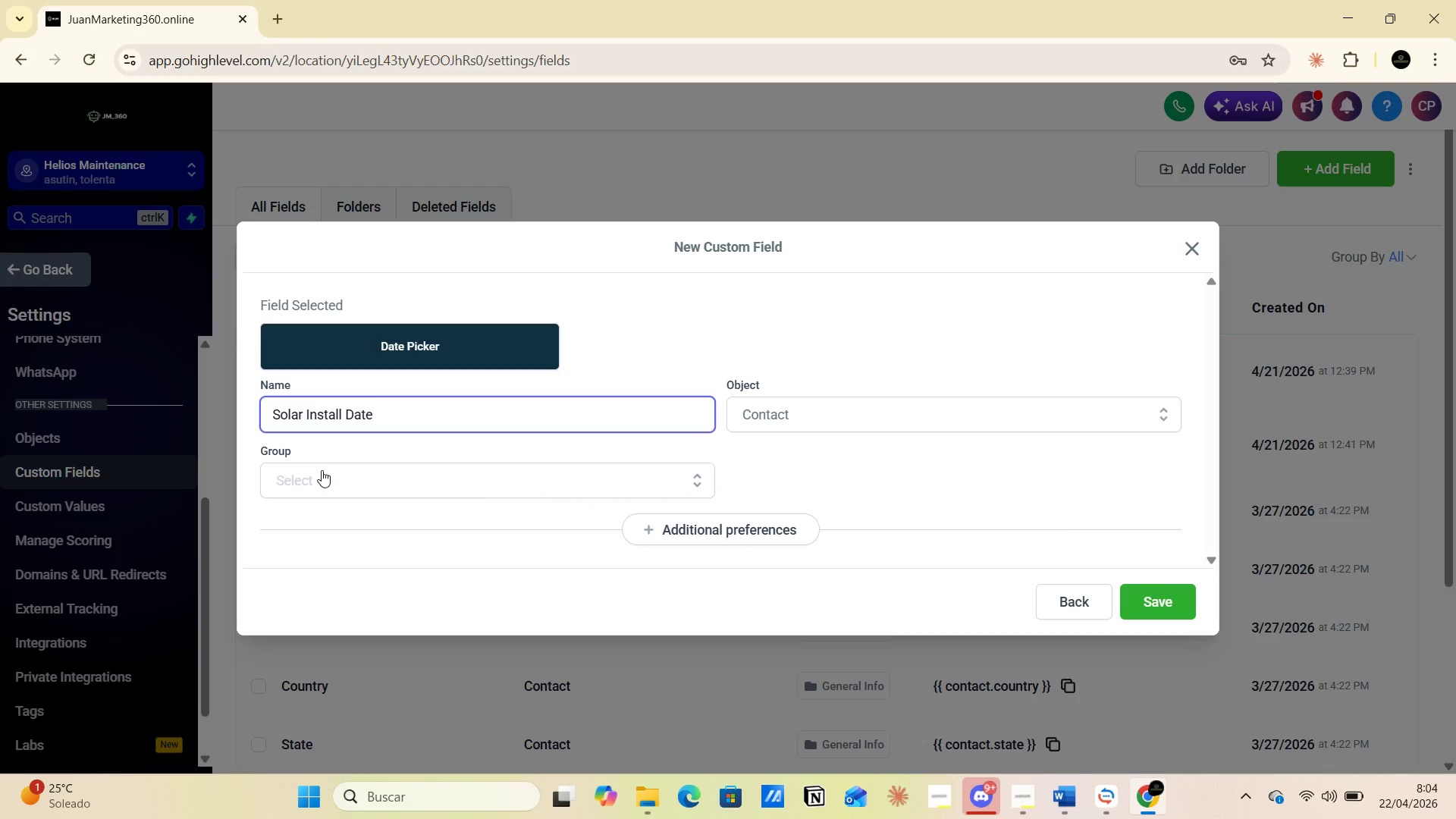 
left_click([324, 478])
 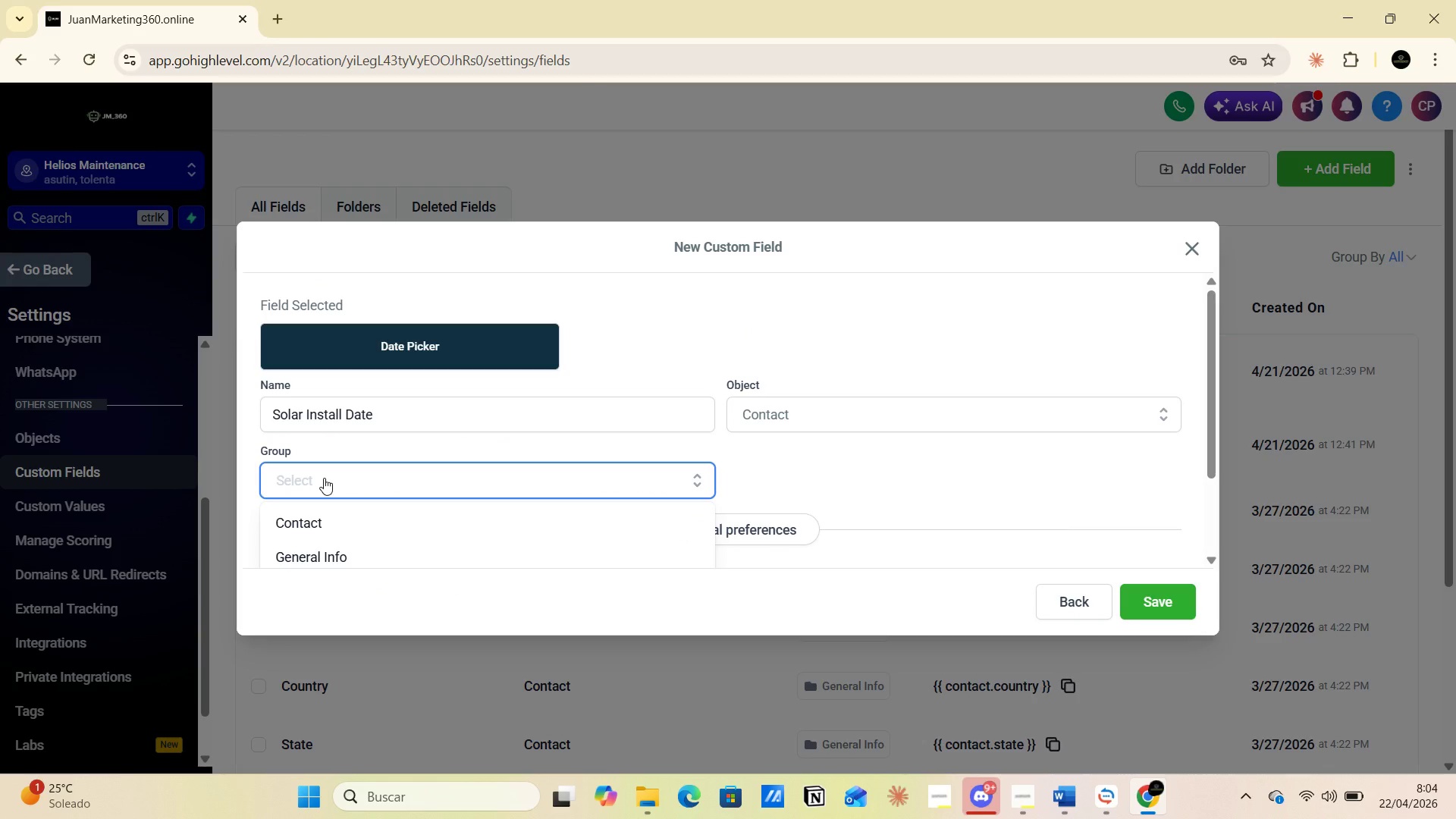 
scroll: coordinate [403, 511], scroll_direction: down, amount: 4.0
 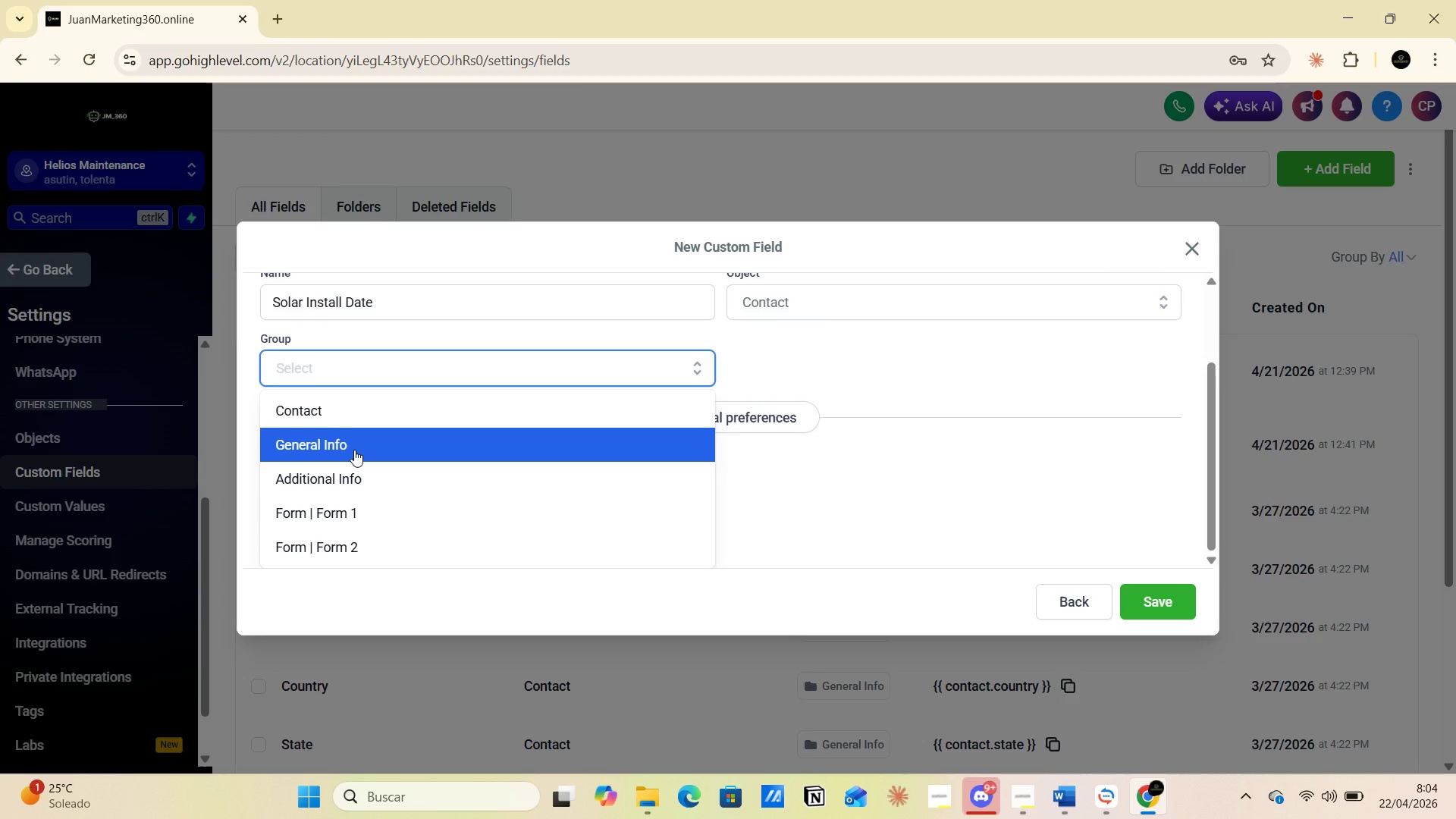 
wait(10.81)
 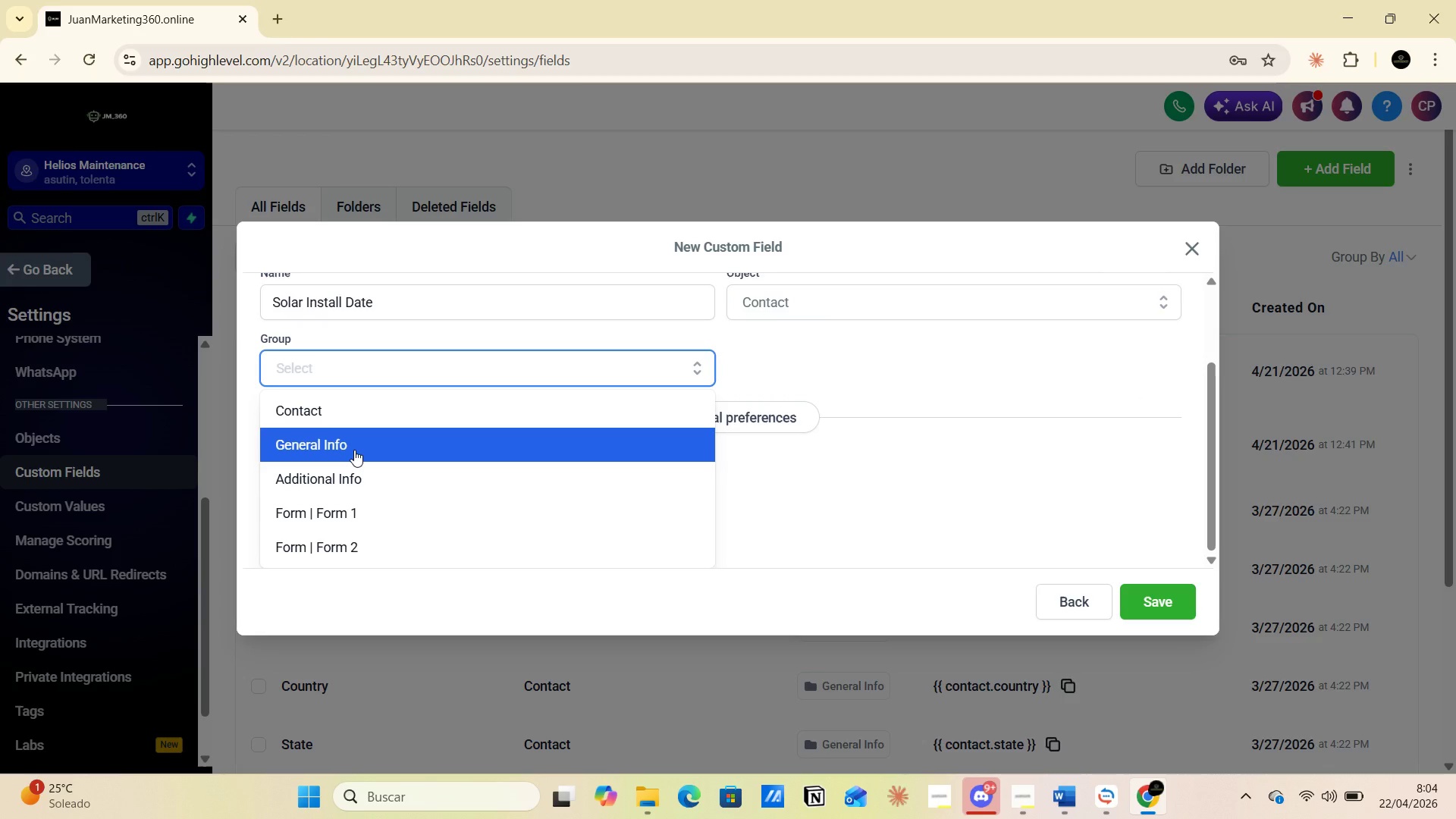 
left_click([393, 479])
 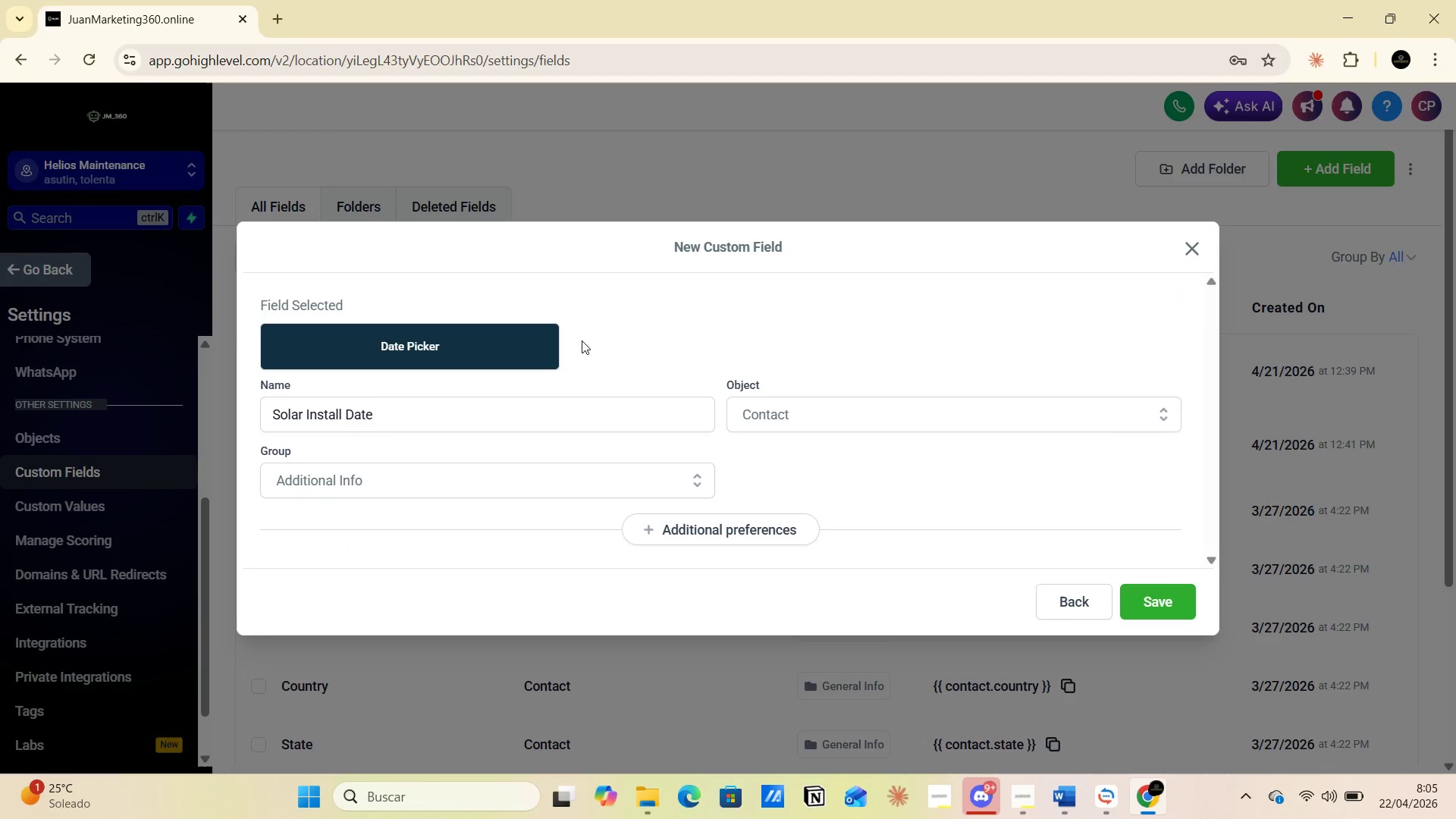 
wait(5.84)
 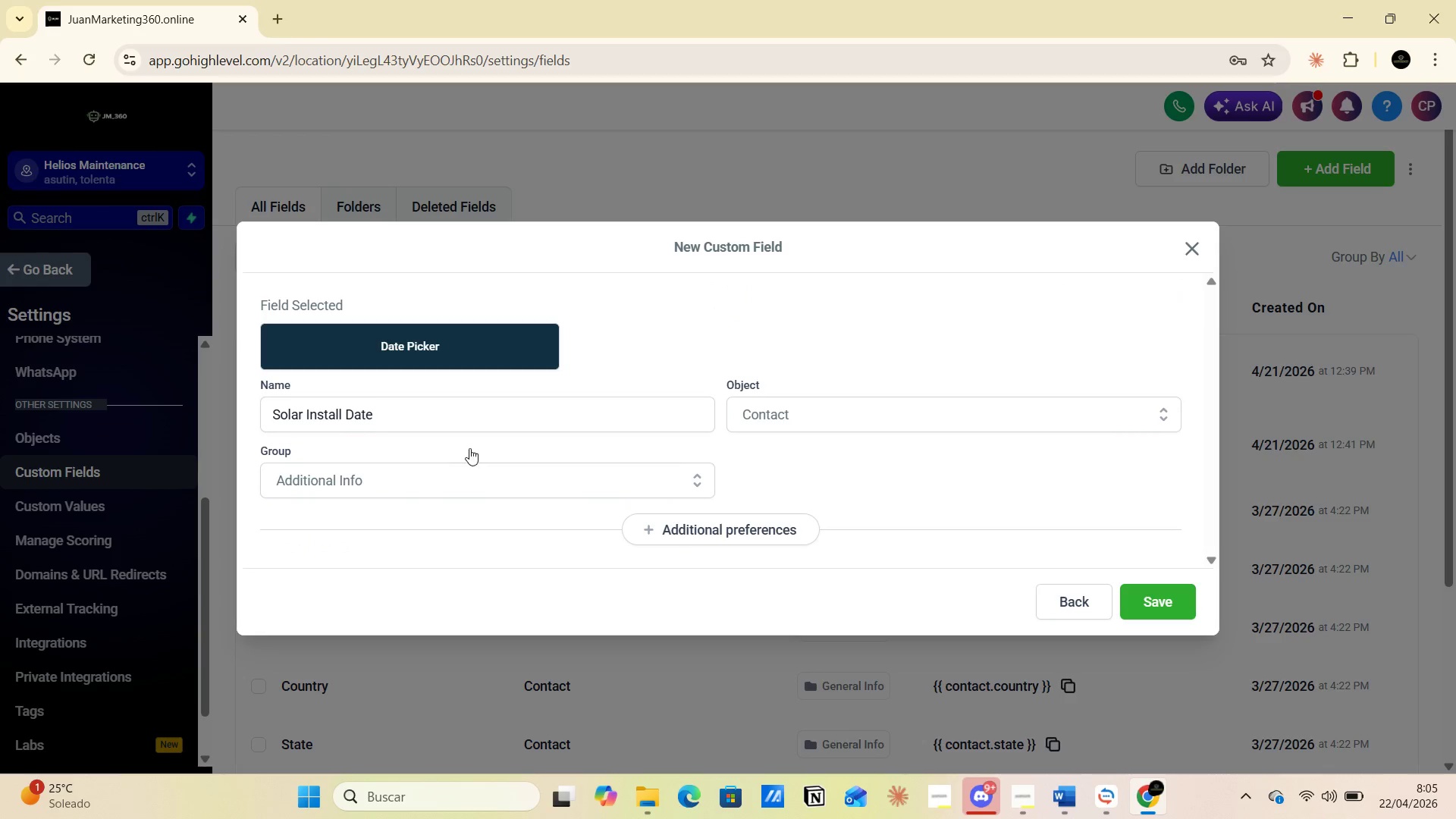 
left_click([1159, 415])
 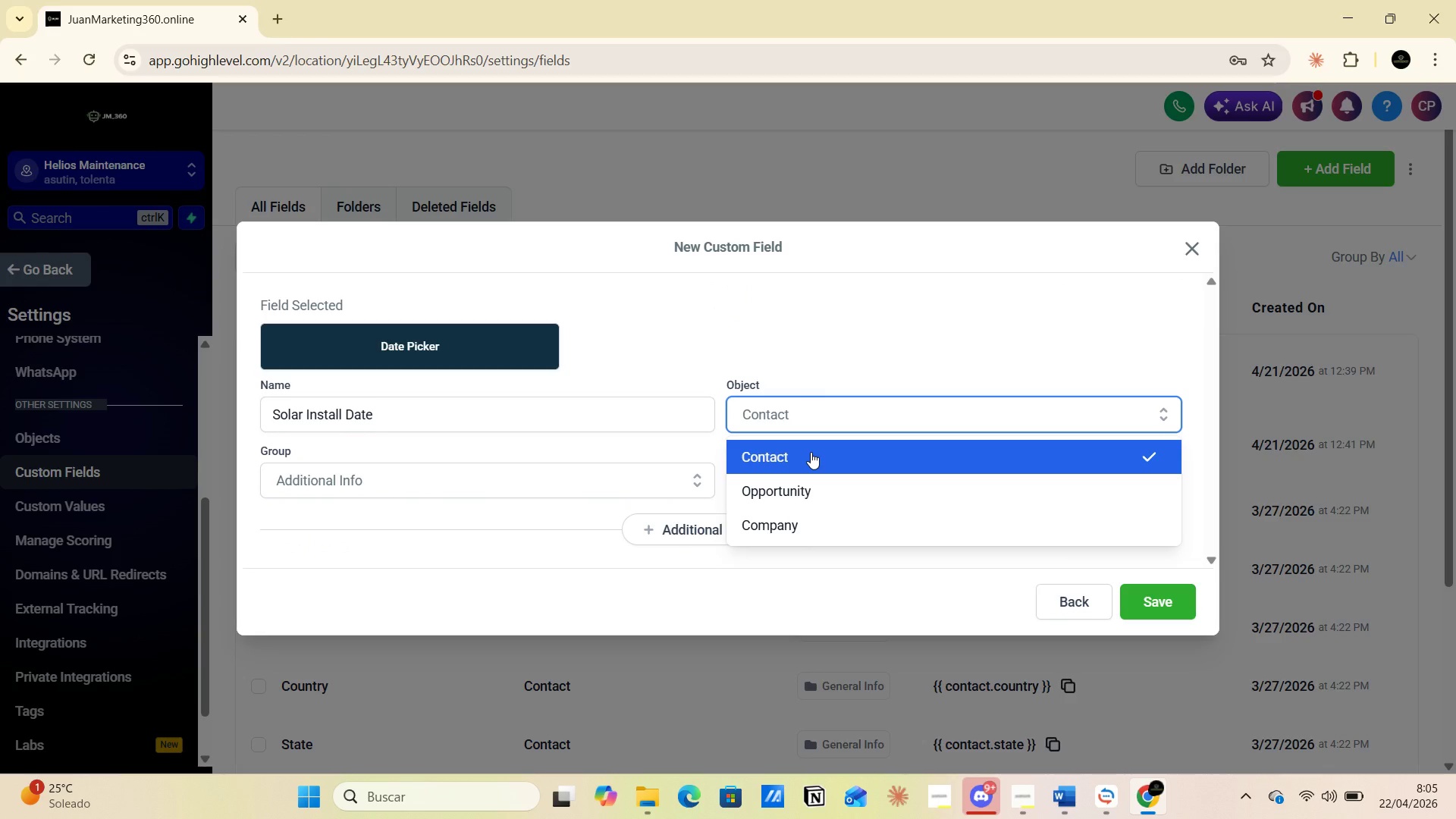 
left_click([811, 452])
 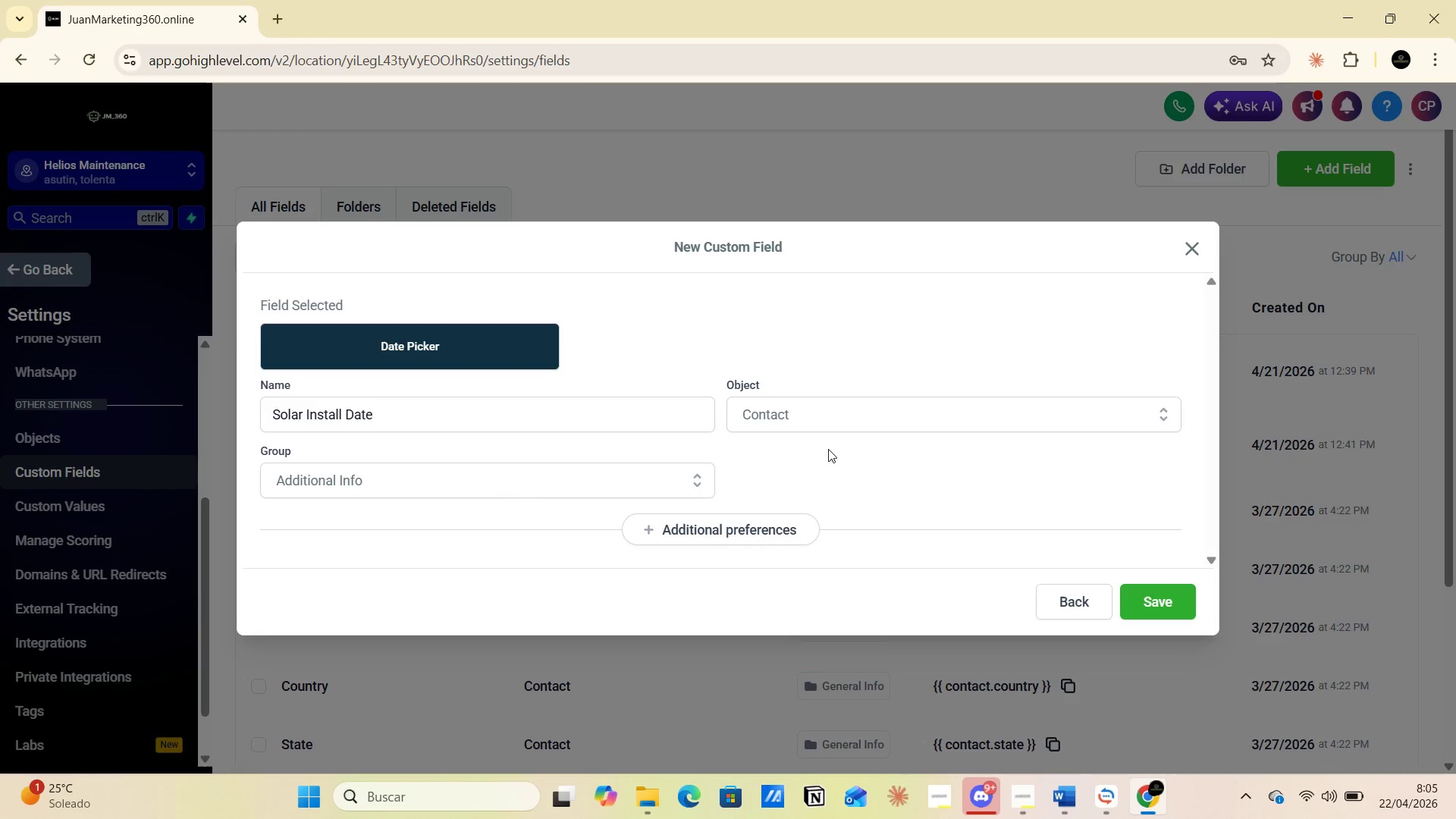 
wait(6.66)
 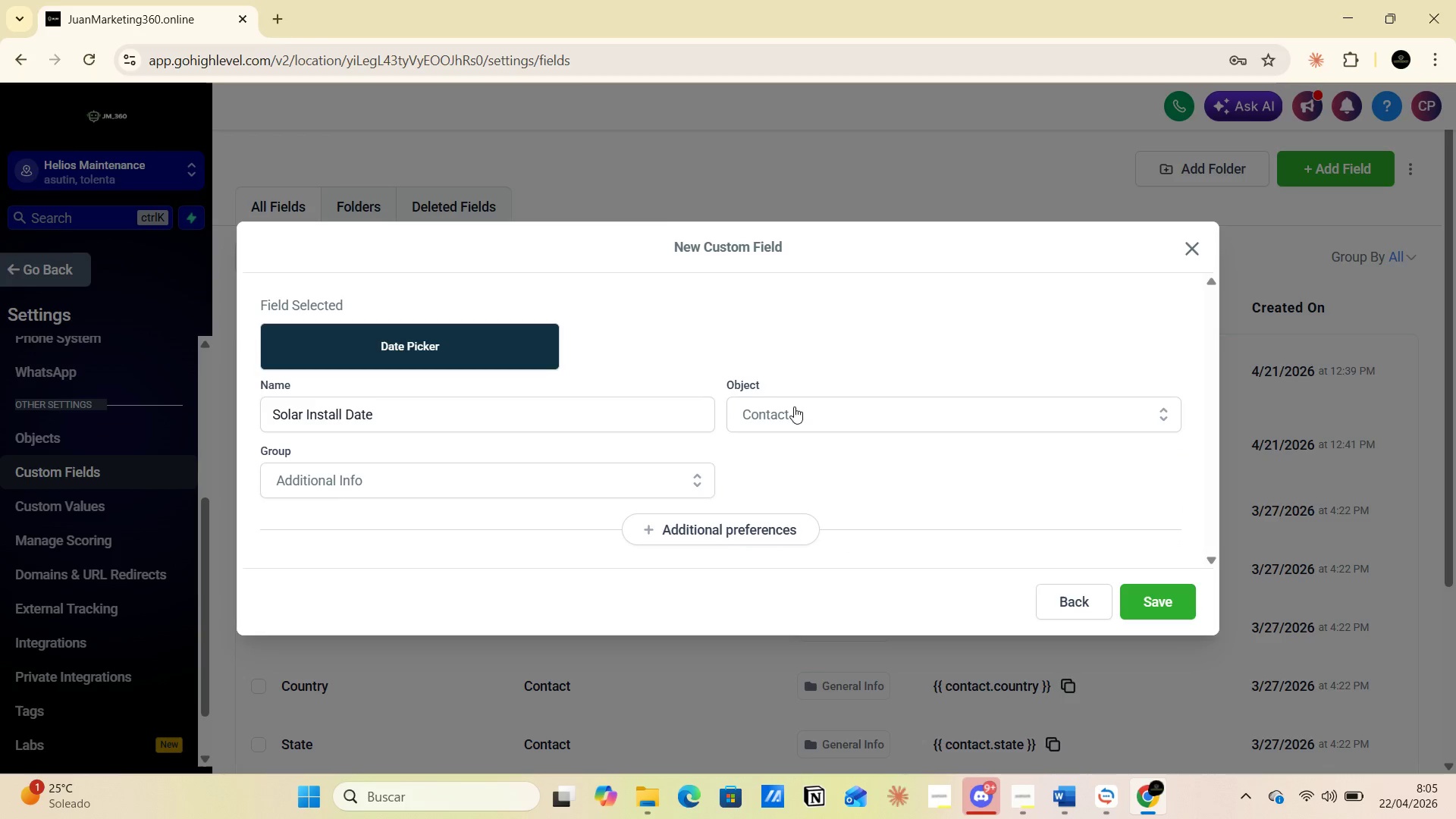 
key(Alt+Tab)
 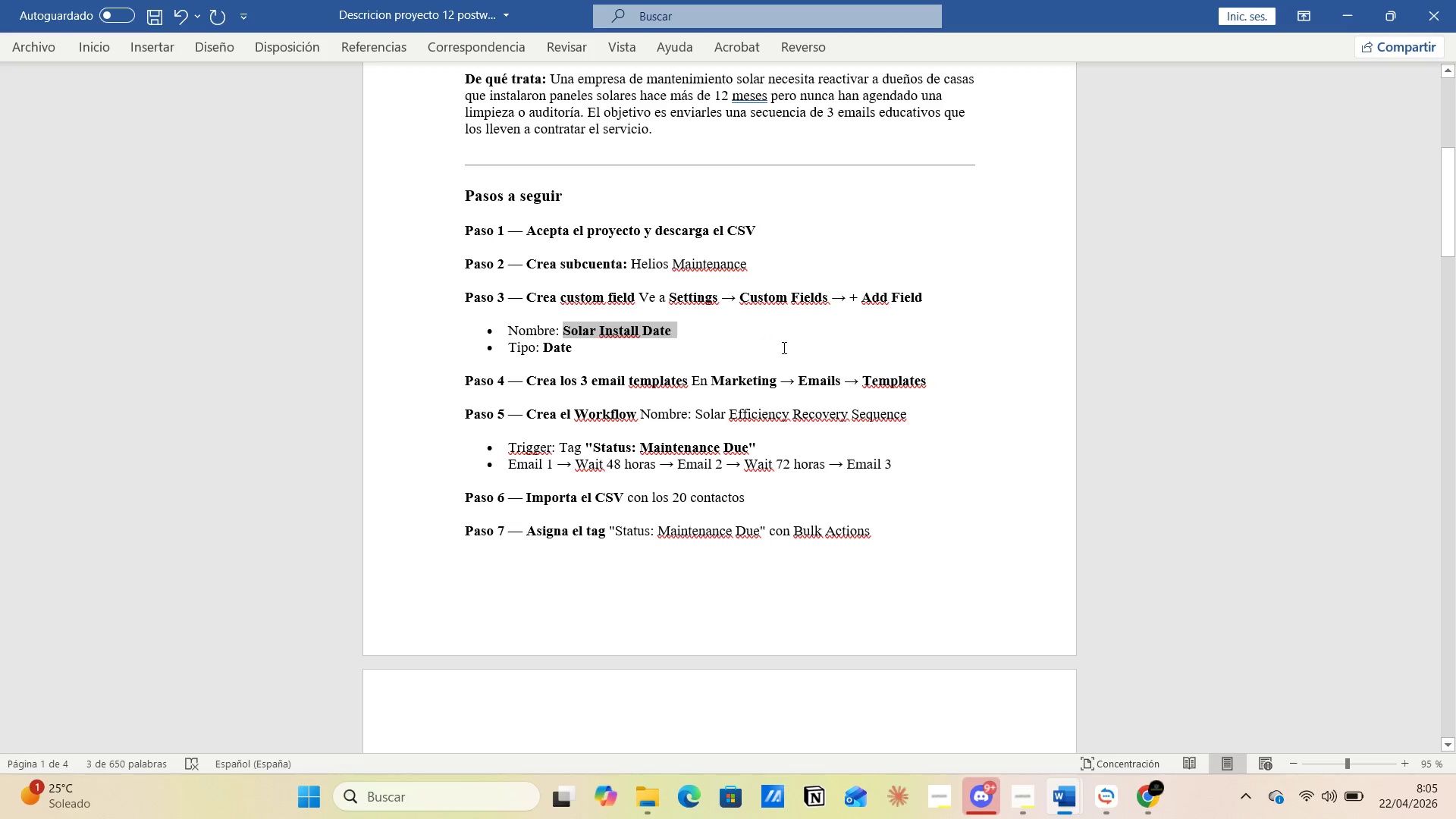 
wait(8.14)
 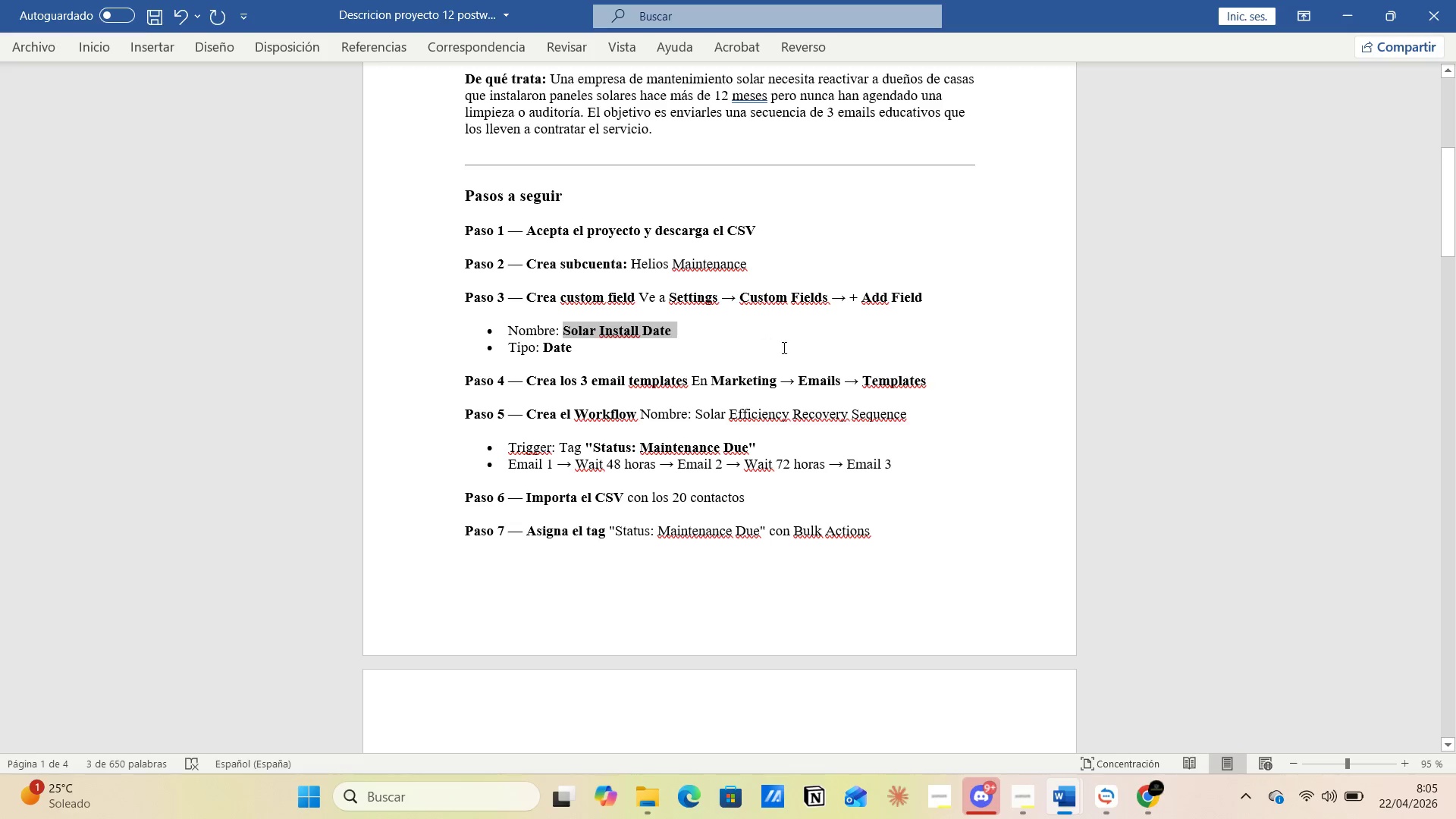 
left_click([645, 794])
 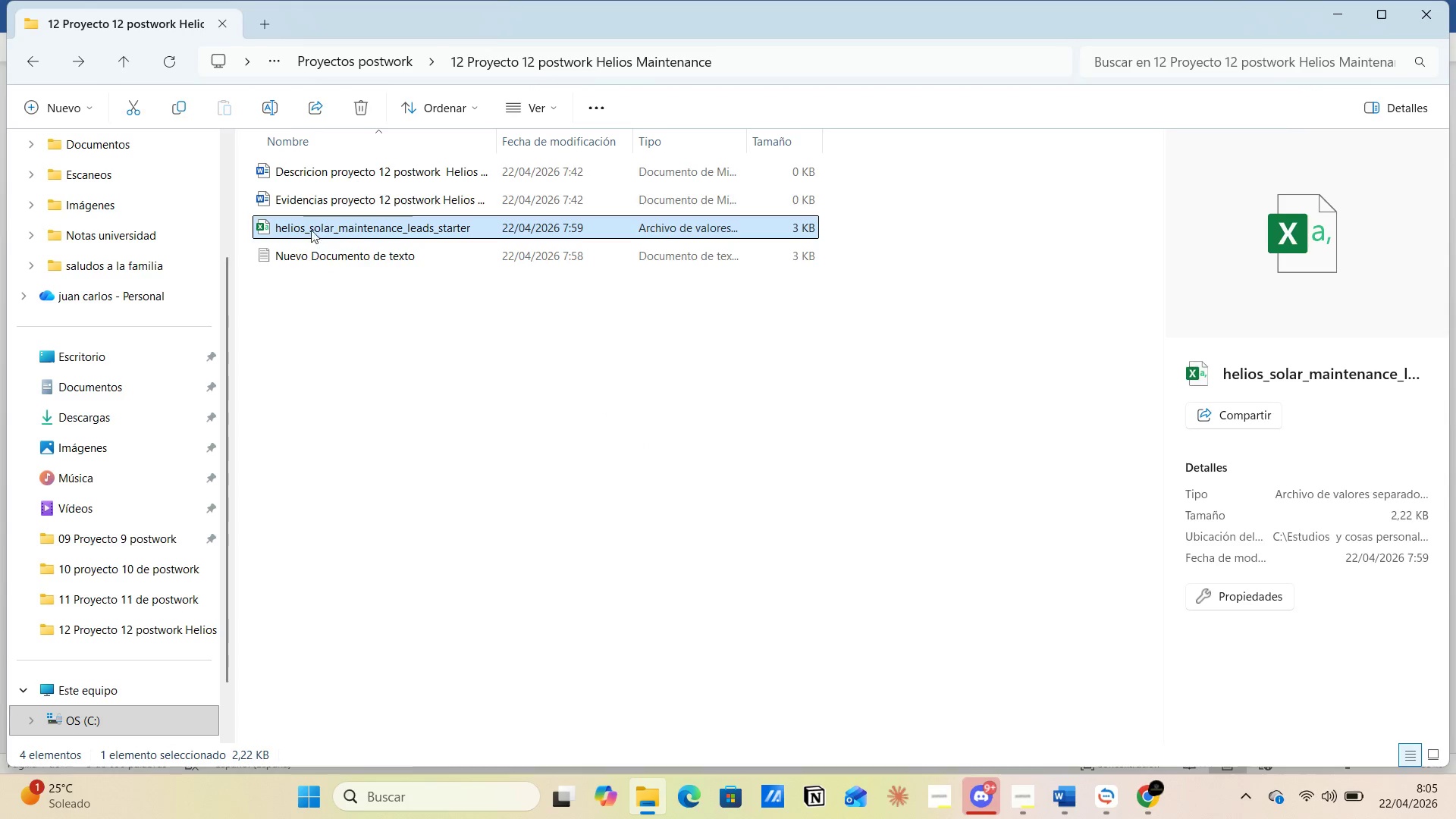 
double_click([308, 225])
 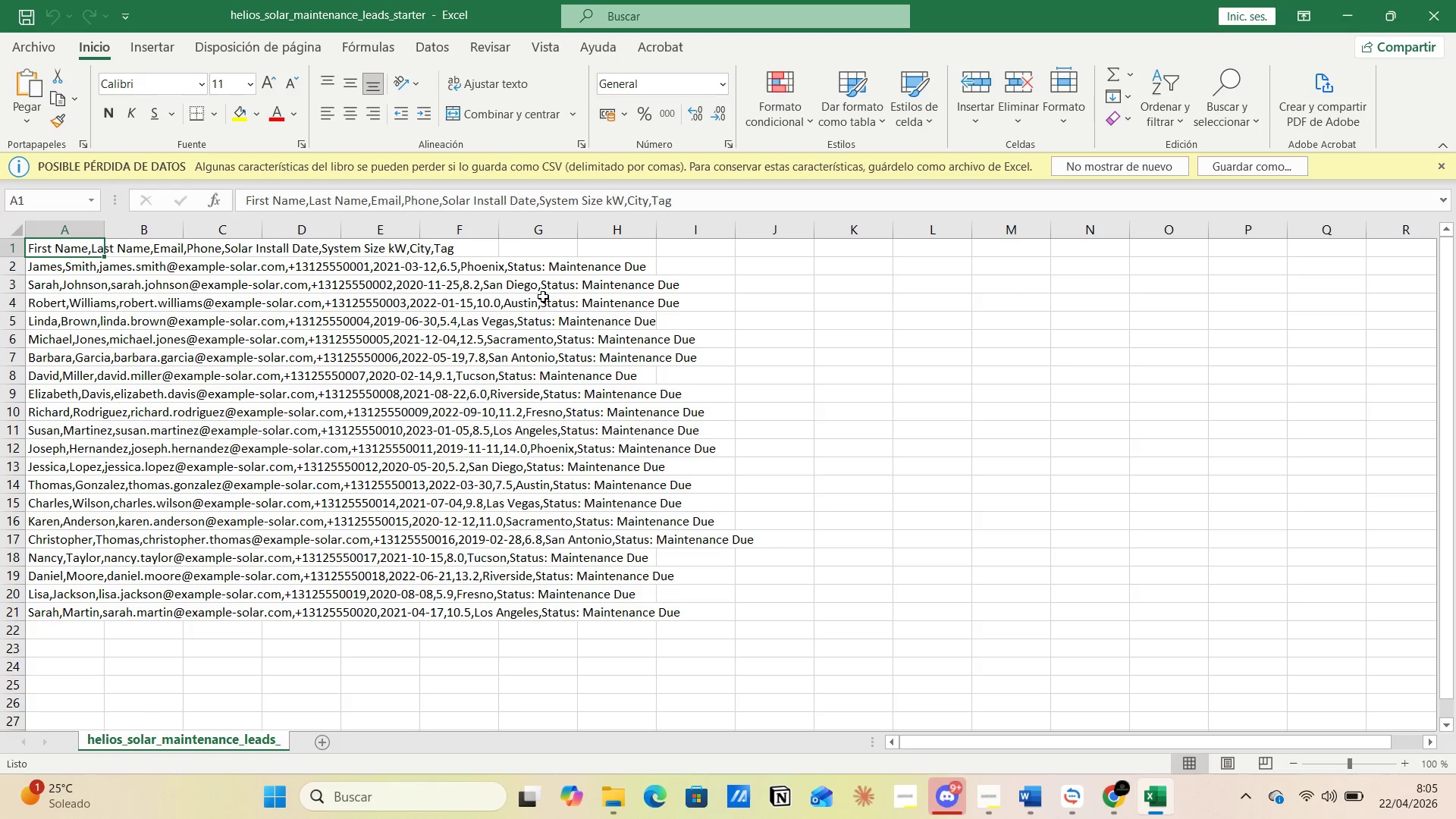 
wait(18.36)
 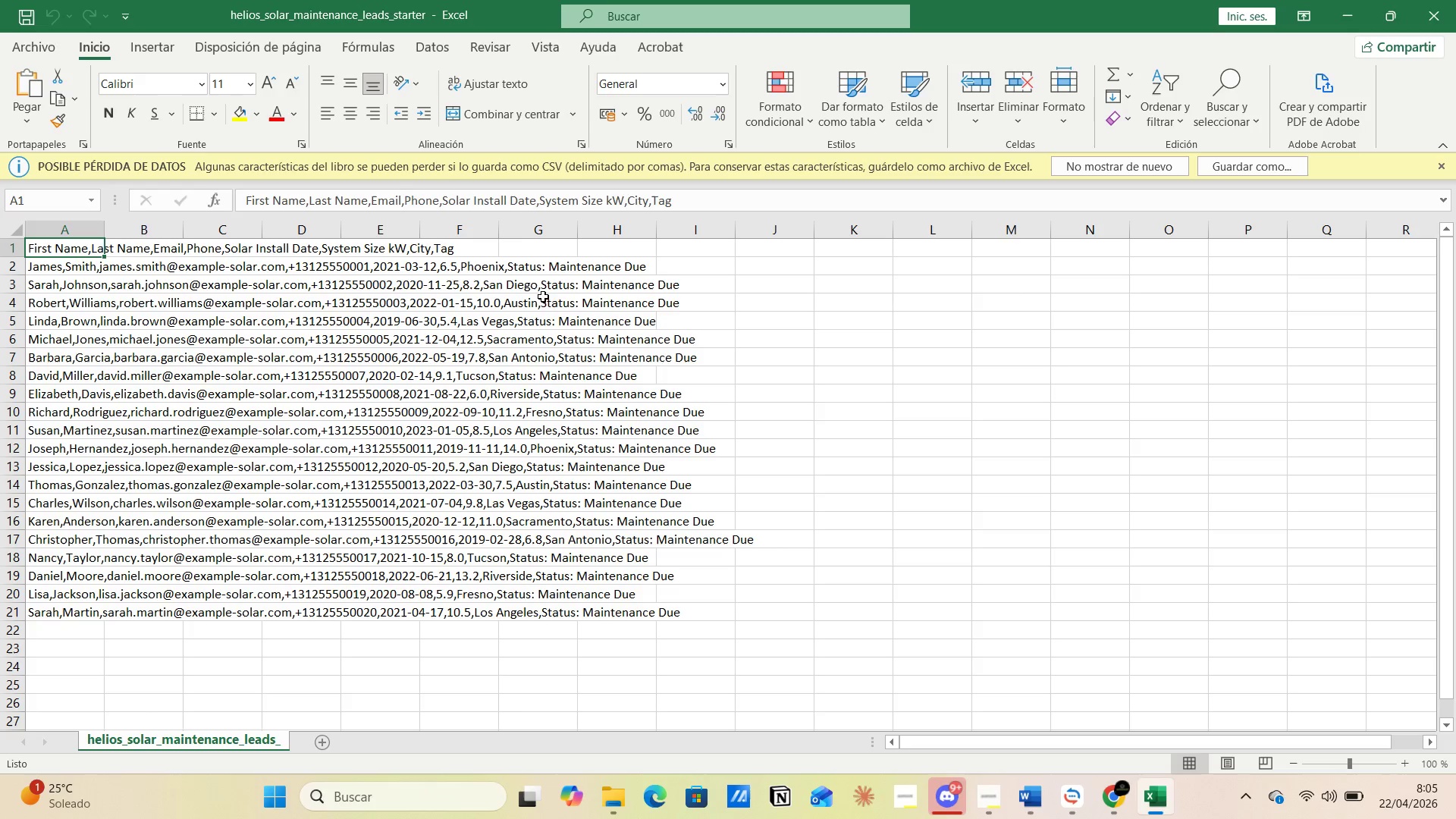 
left_click([289, 249])
 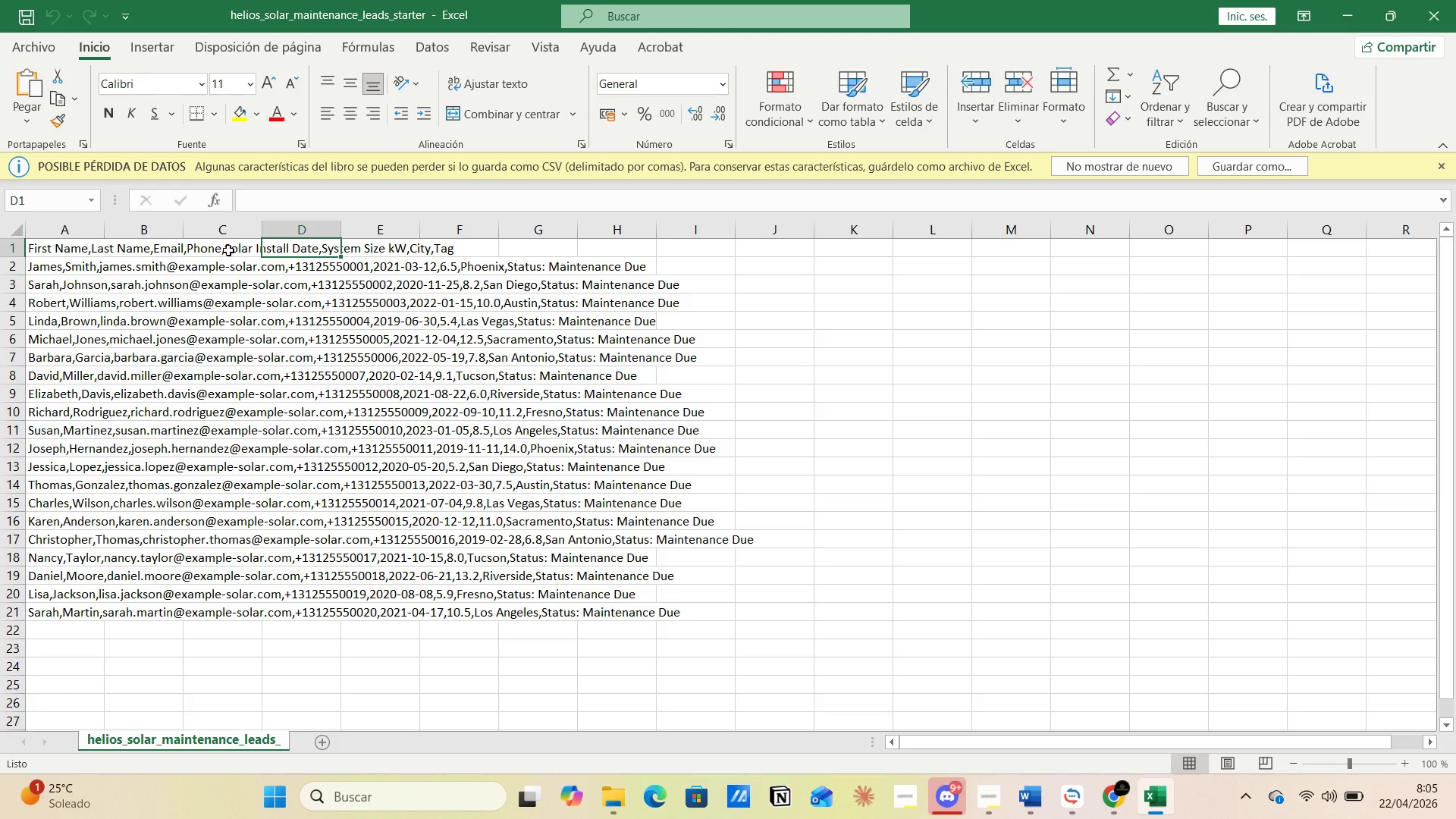 
left_click([236, 248])
 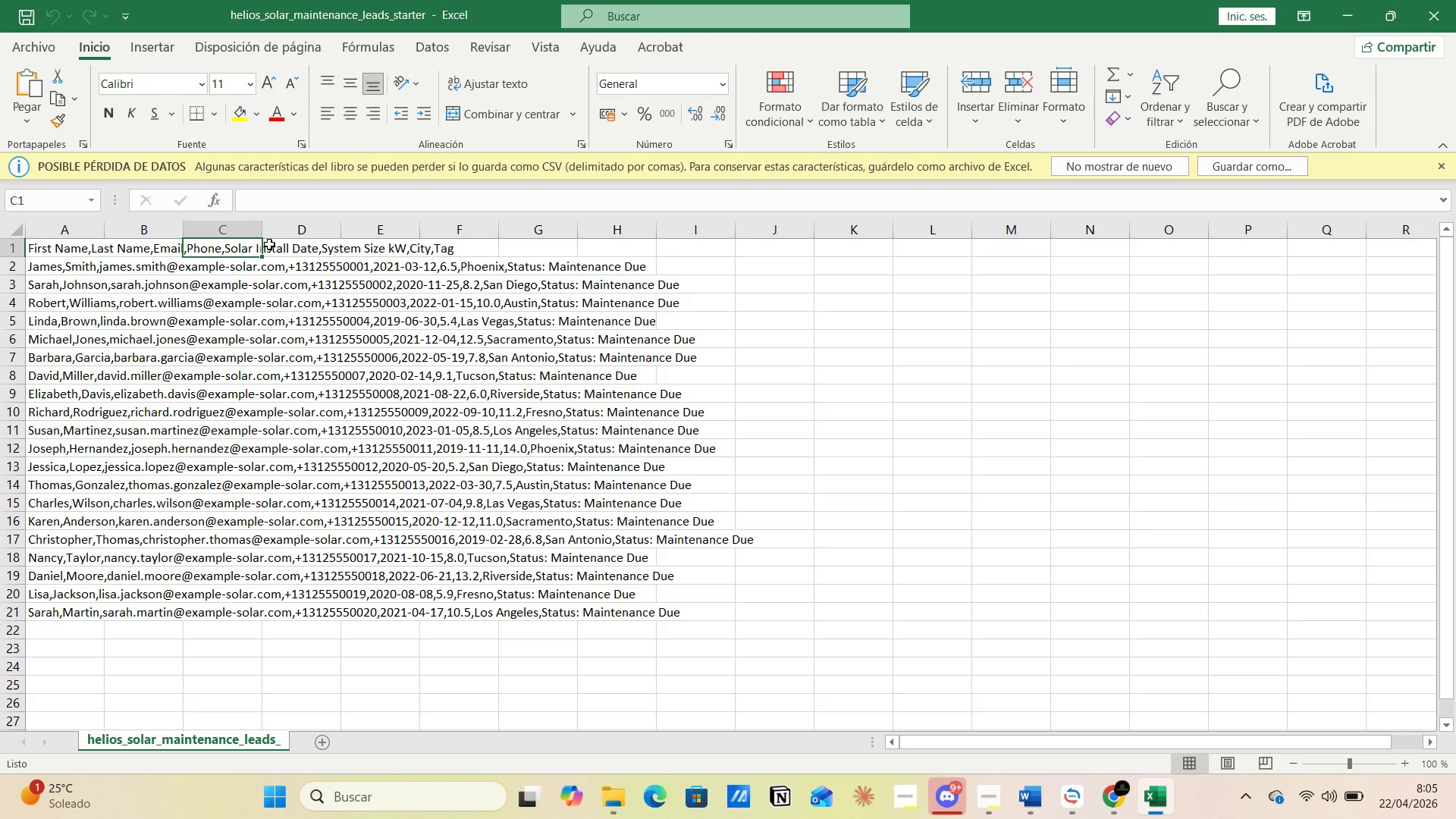 
left_click([271, 243])
 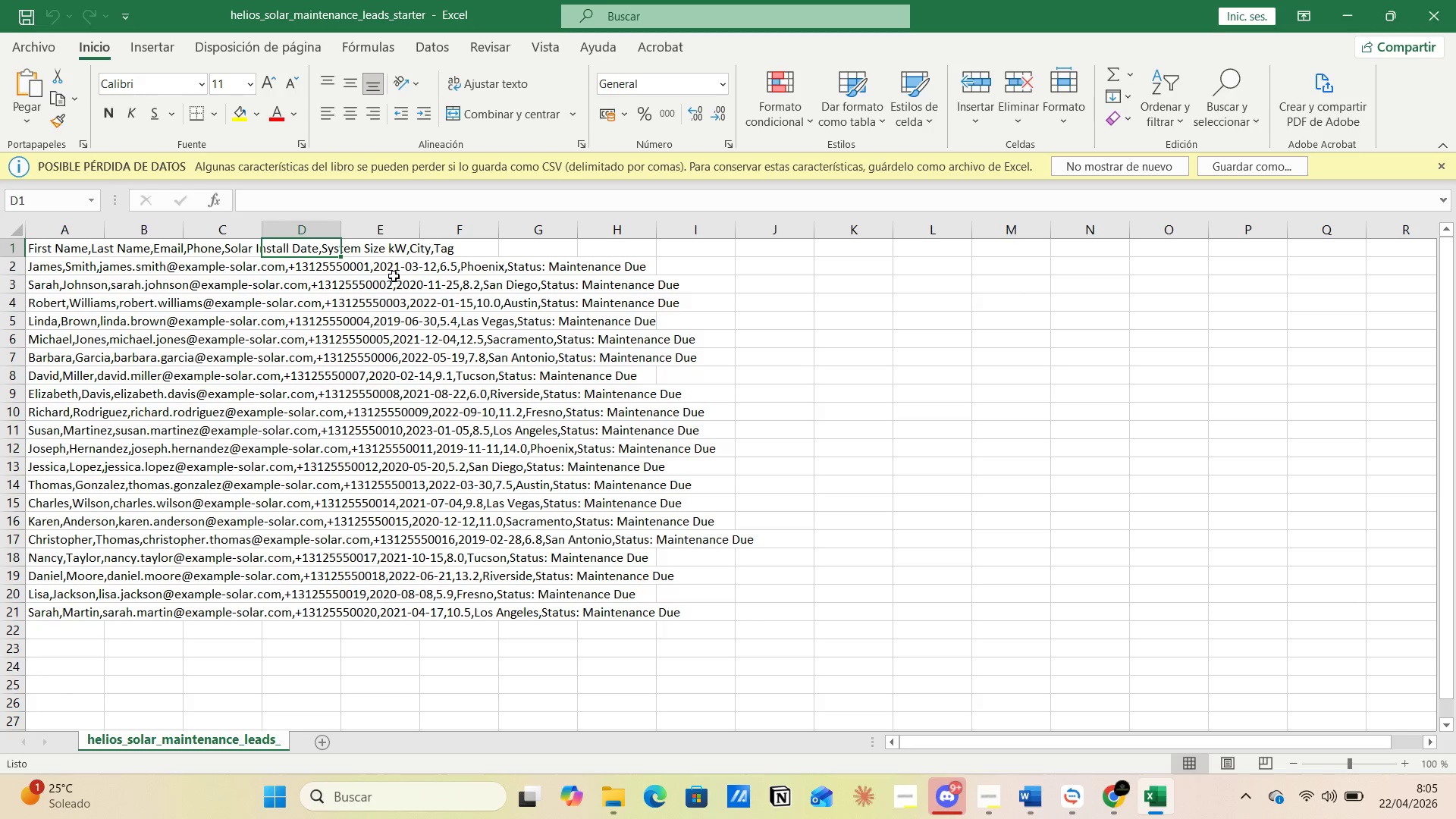 
left_click([382, 268])
 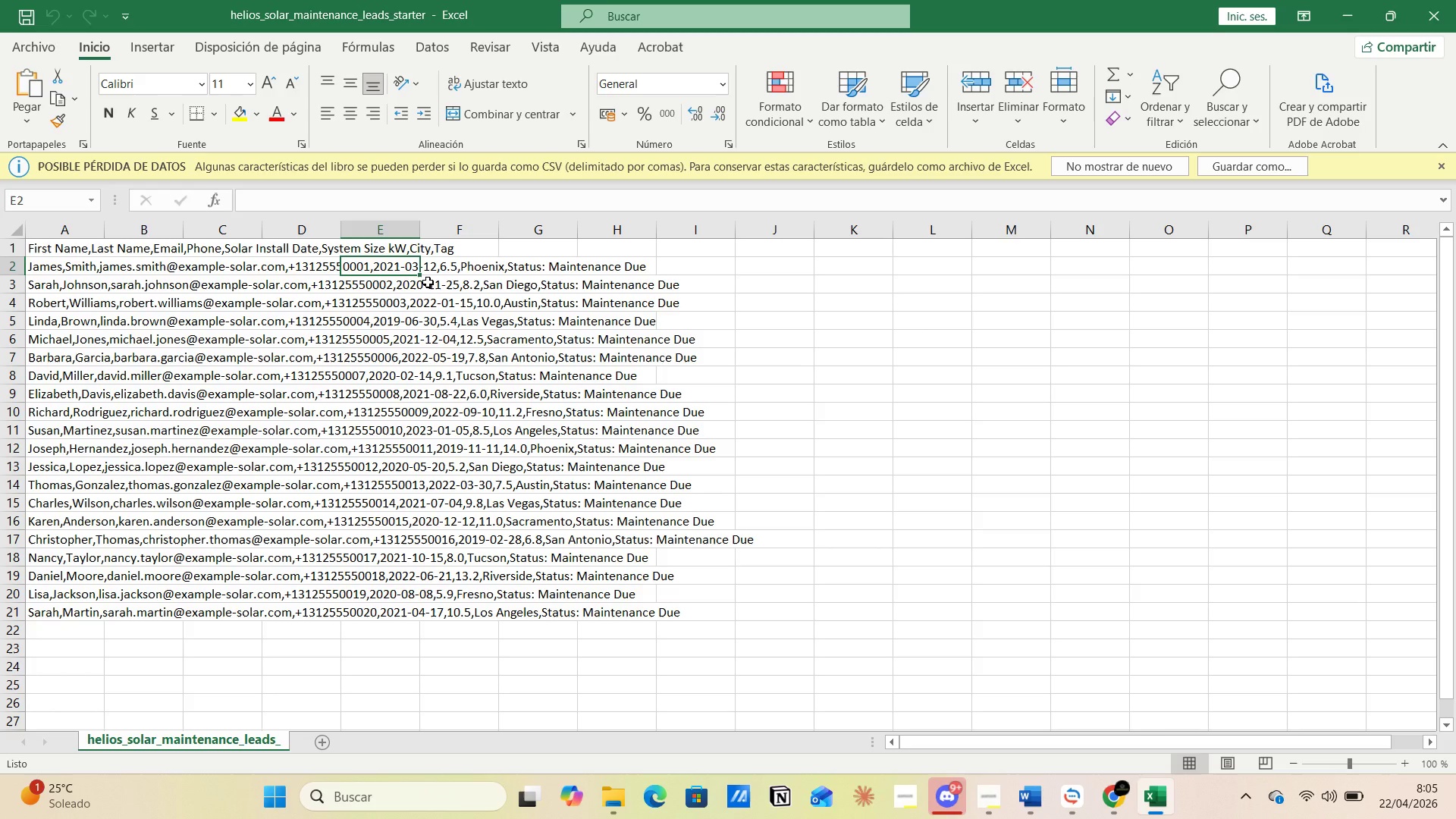 
wait(8.06)
 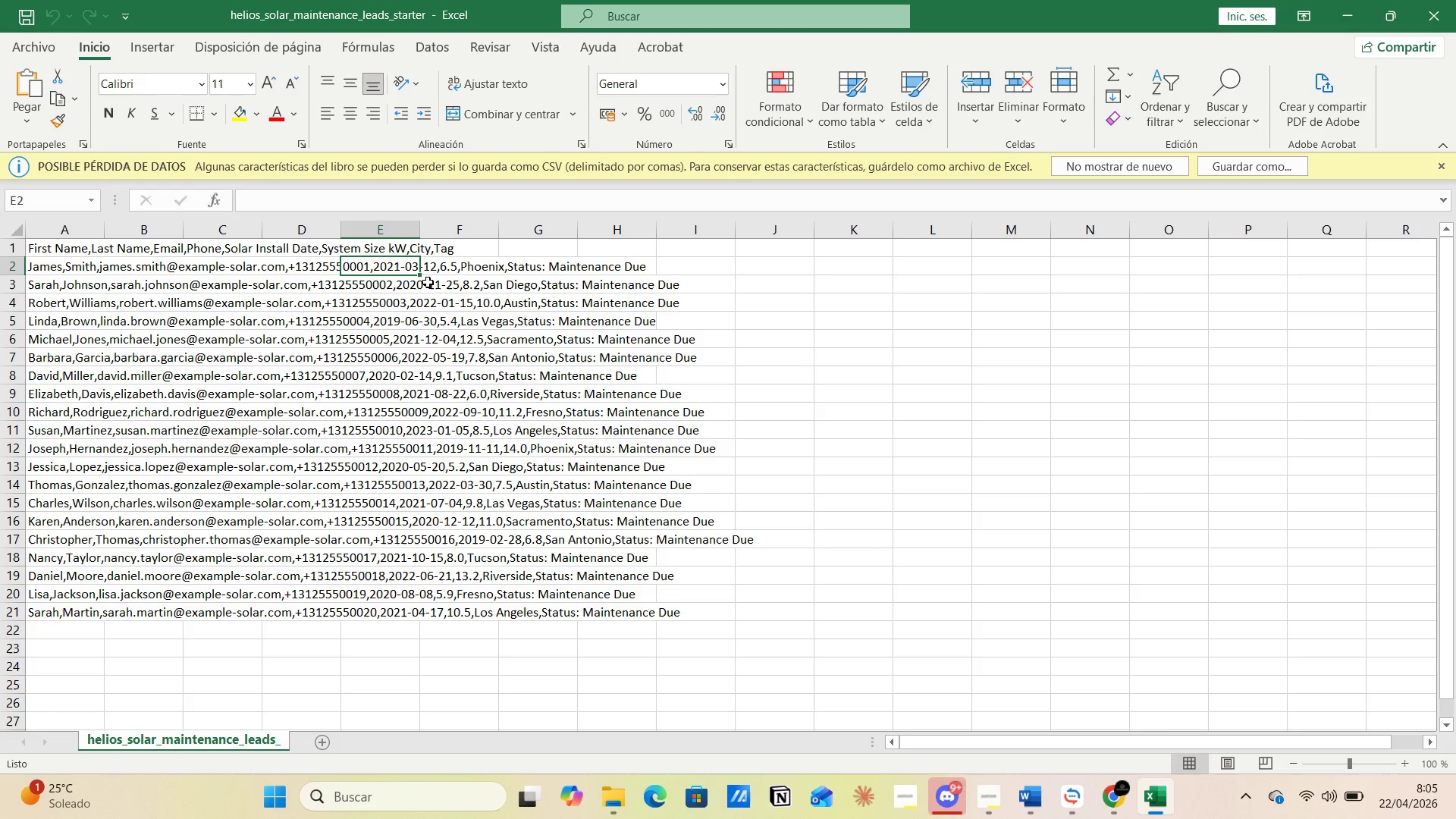 
left_click([428, 267])
 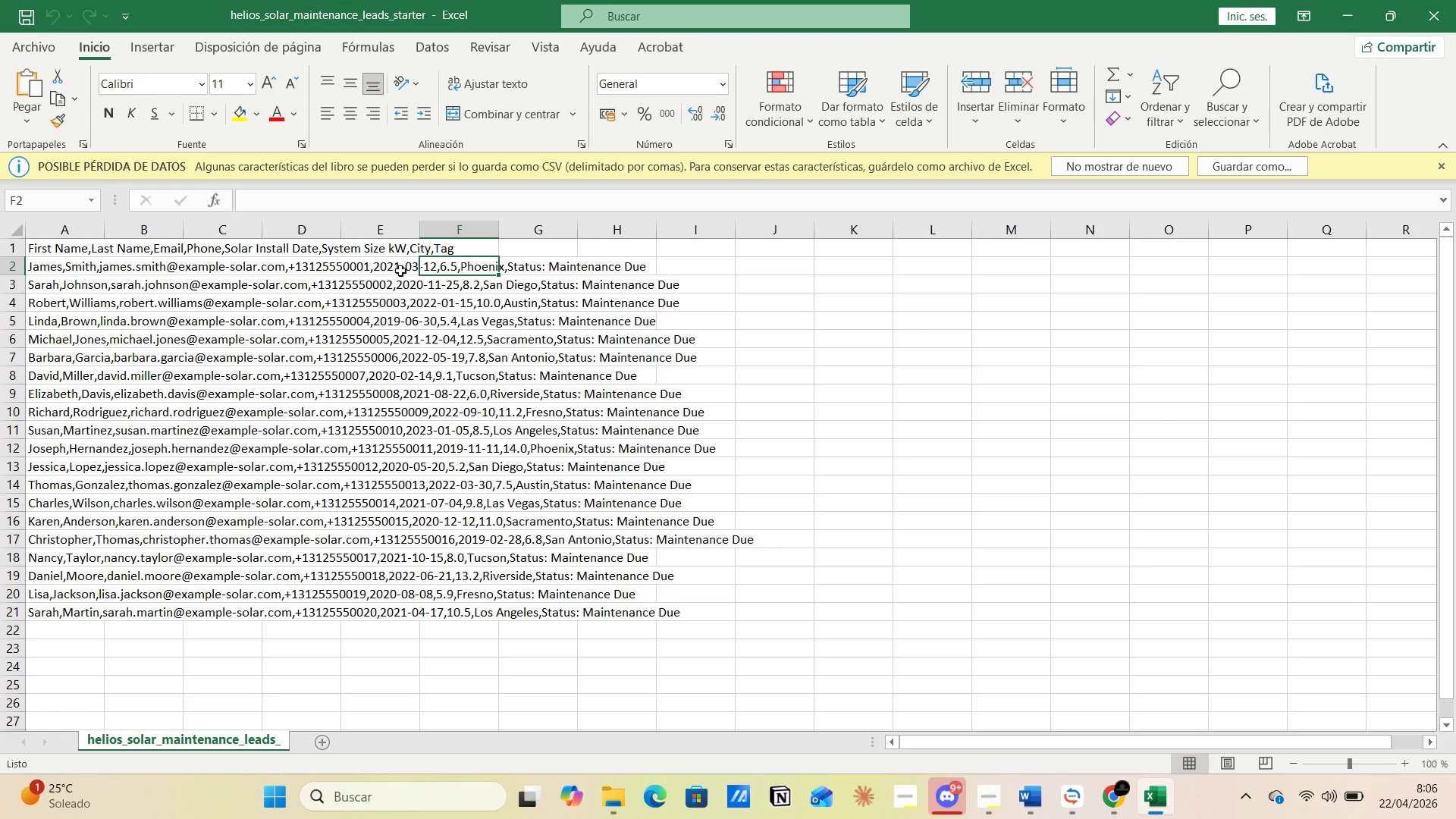 
left_click([406, 265])
 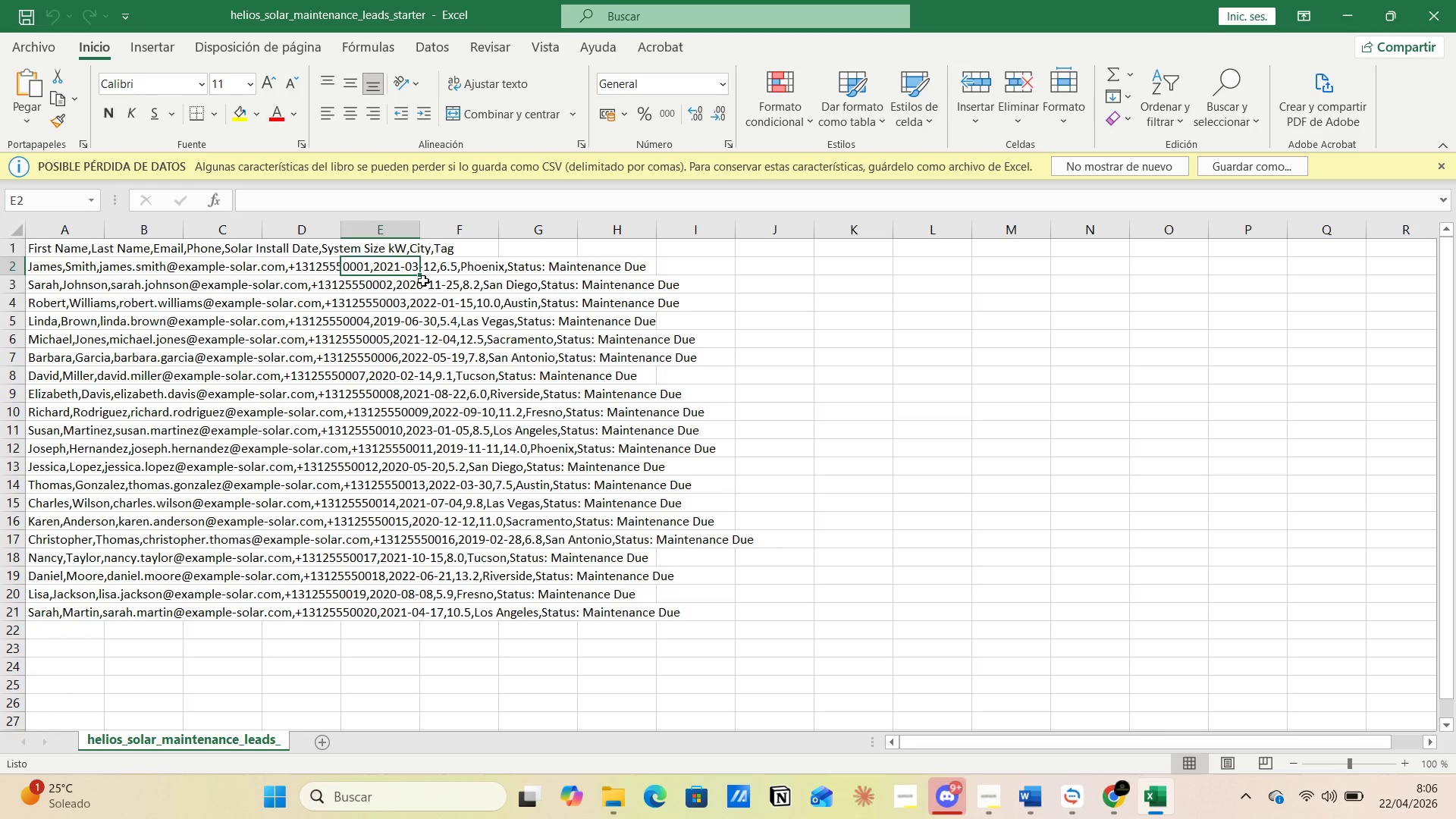 
key(Alt+AltLeft)
 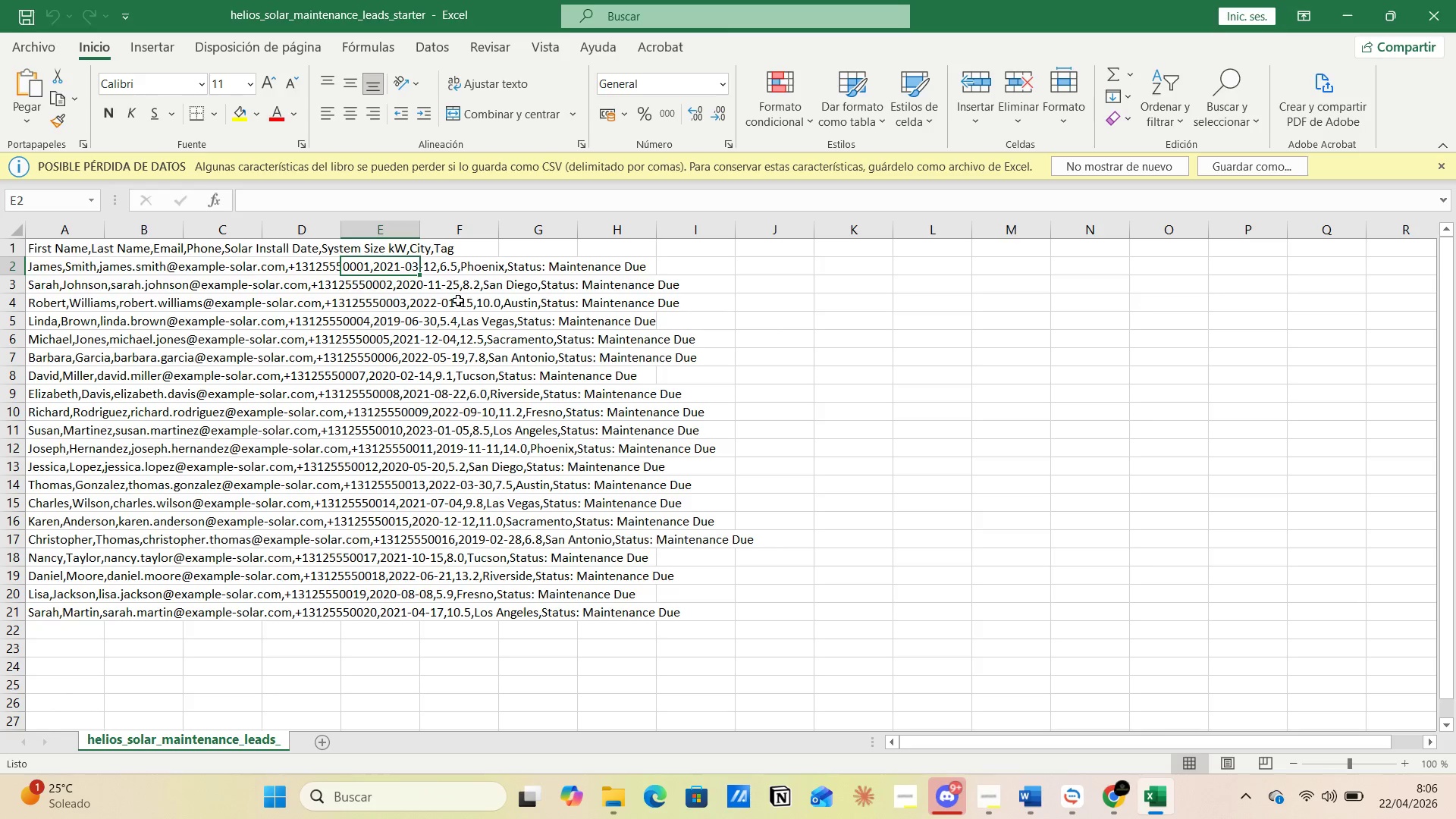 
key(Alt+Tab)
 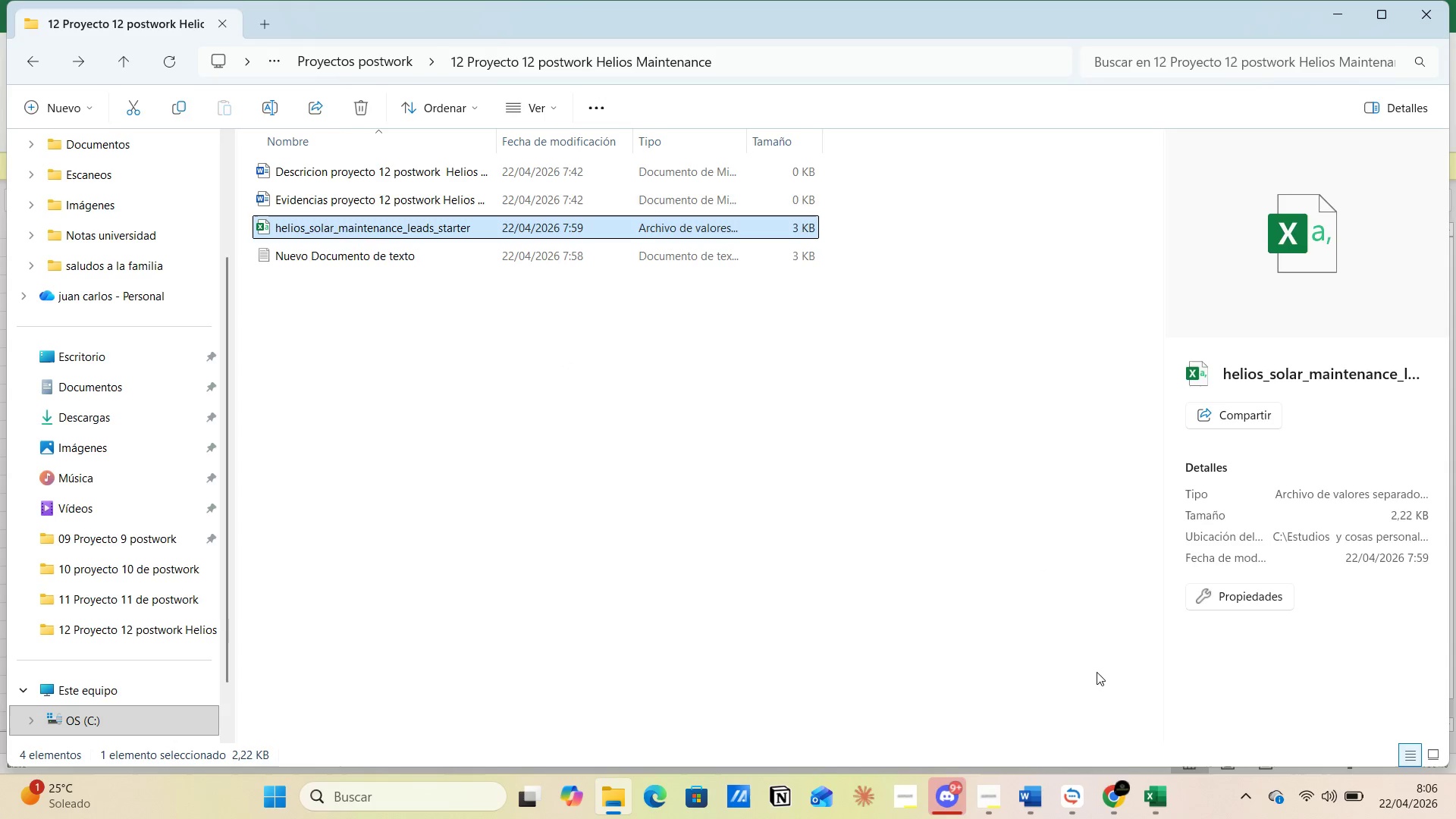 
left_click([1155, 799])
 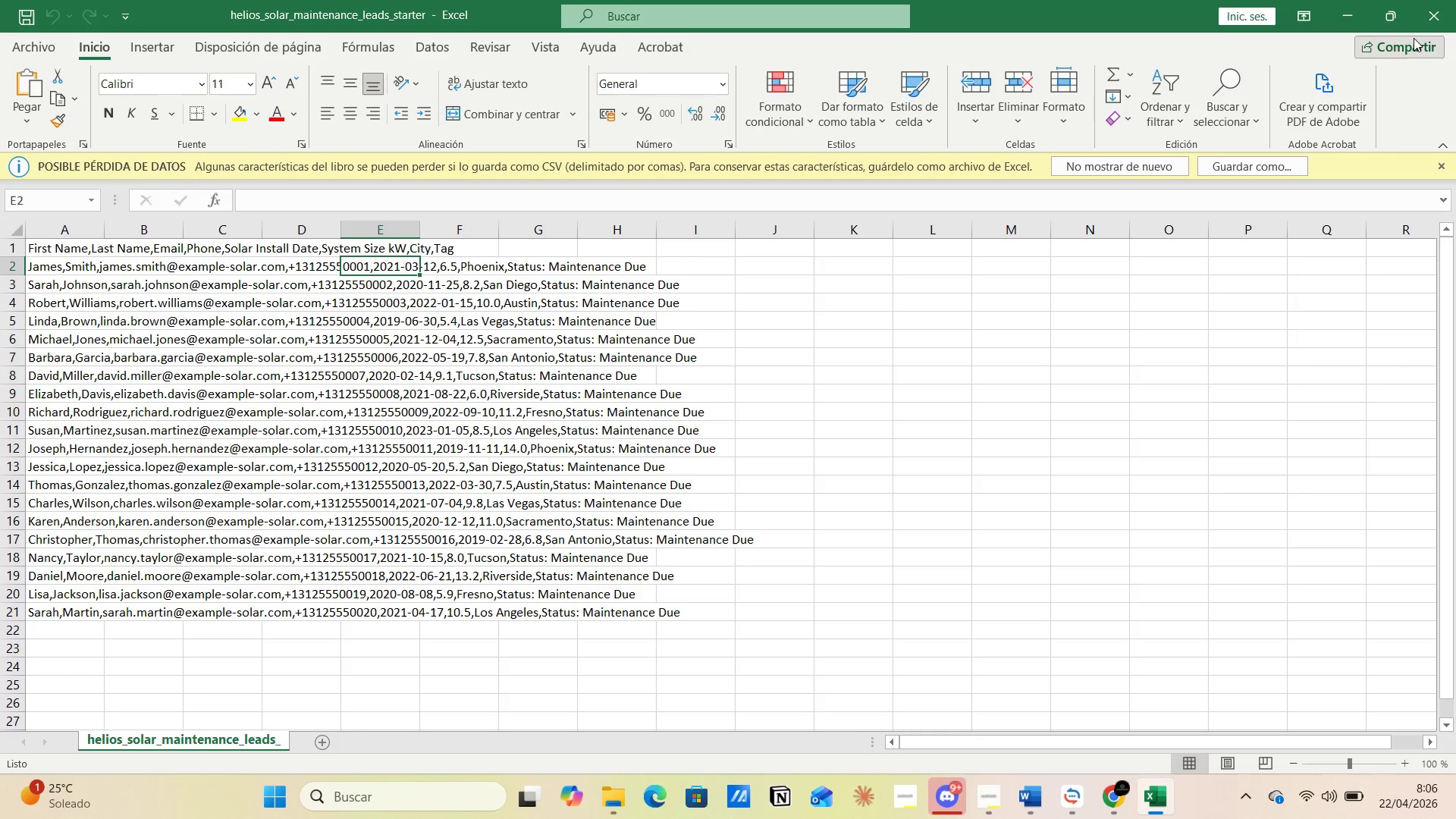 
left_click([1420, 18])
 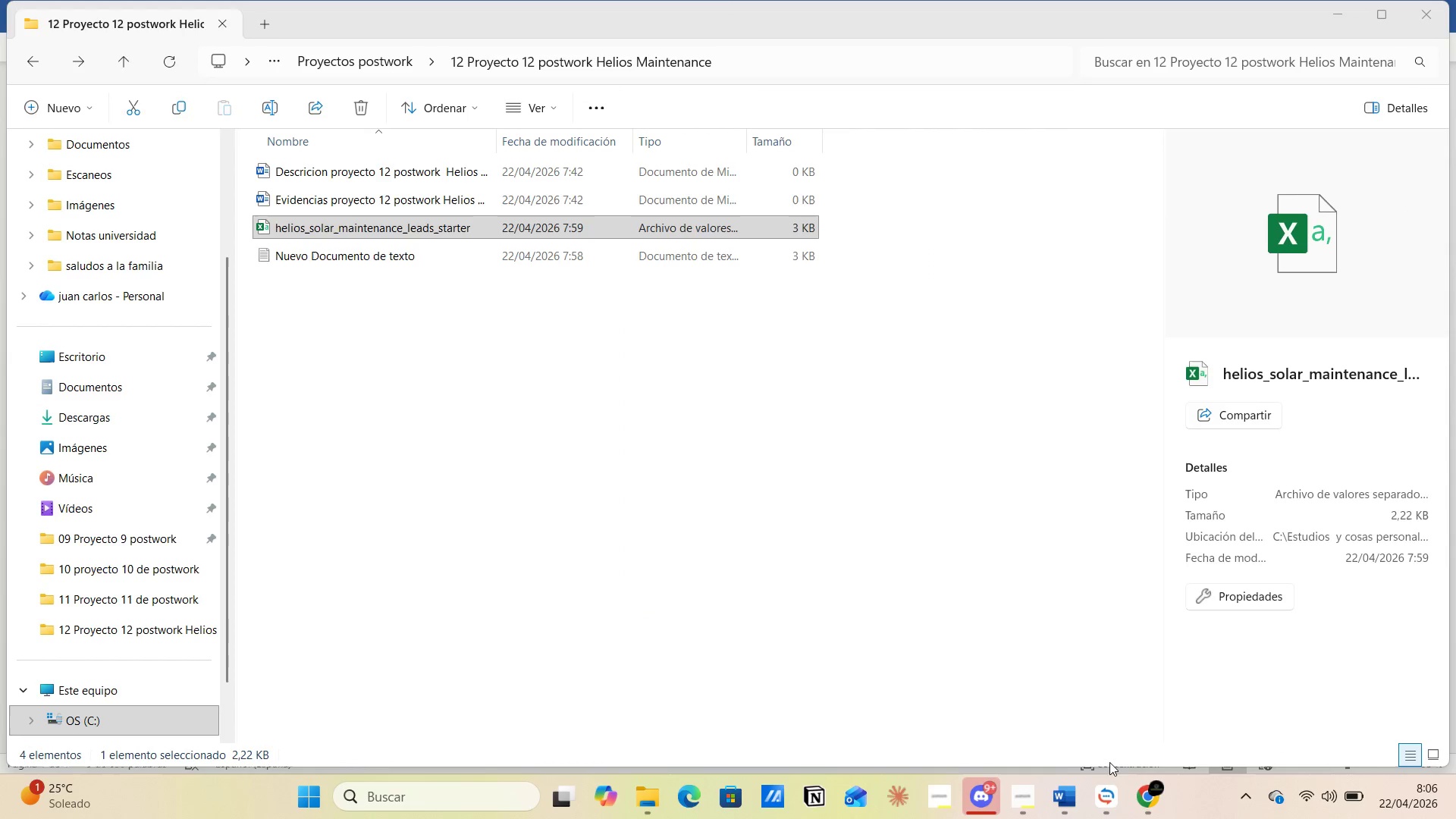 
left_click([1147, 794])
 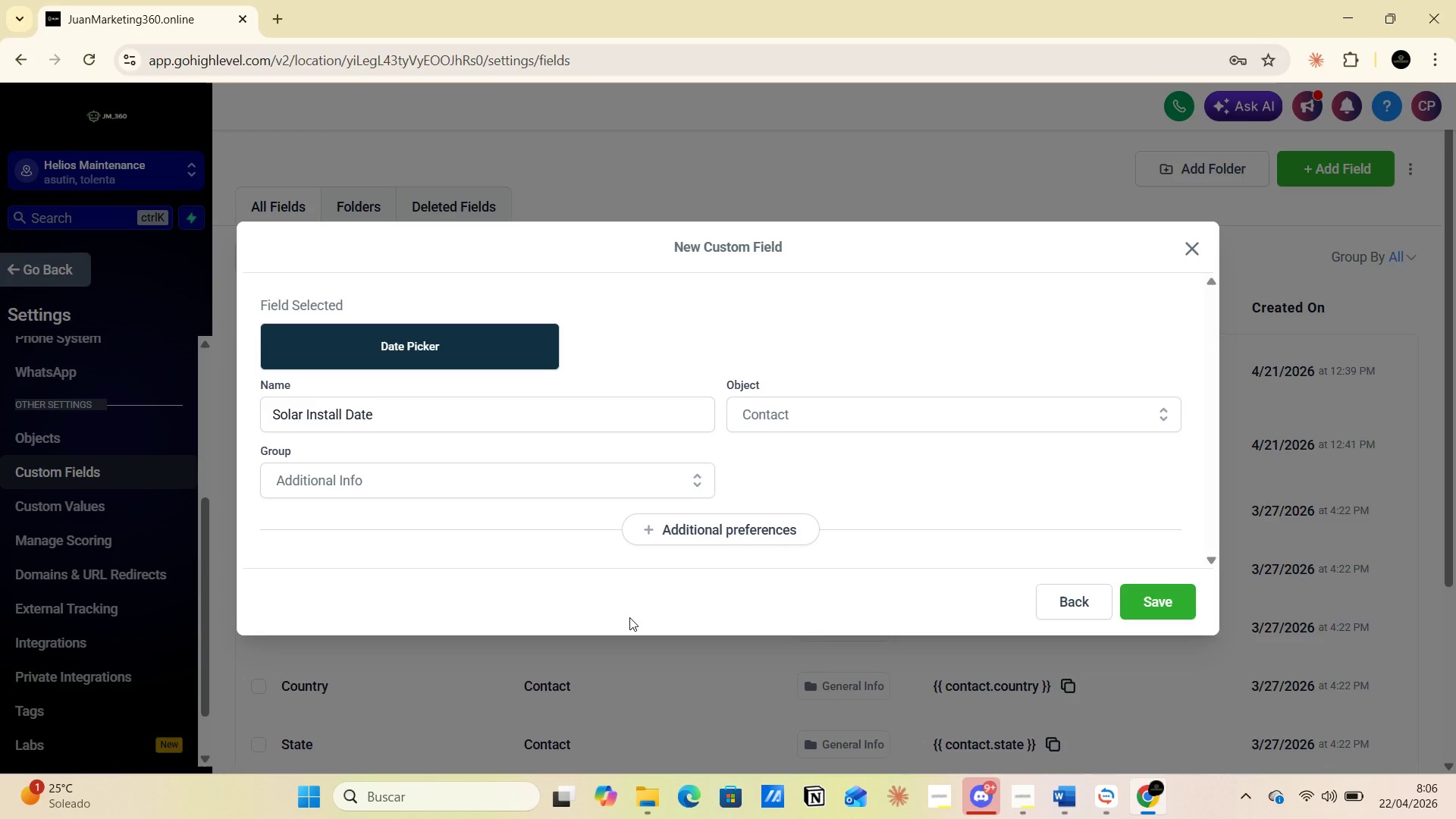 
key(PrintScreen)
 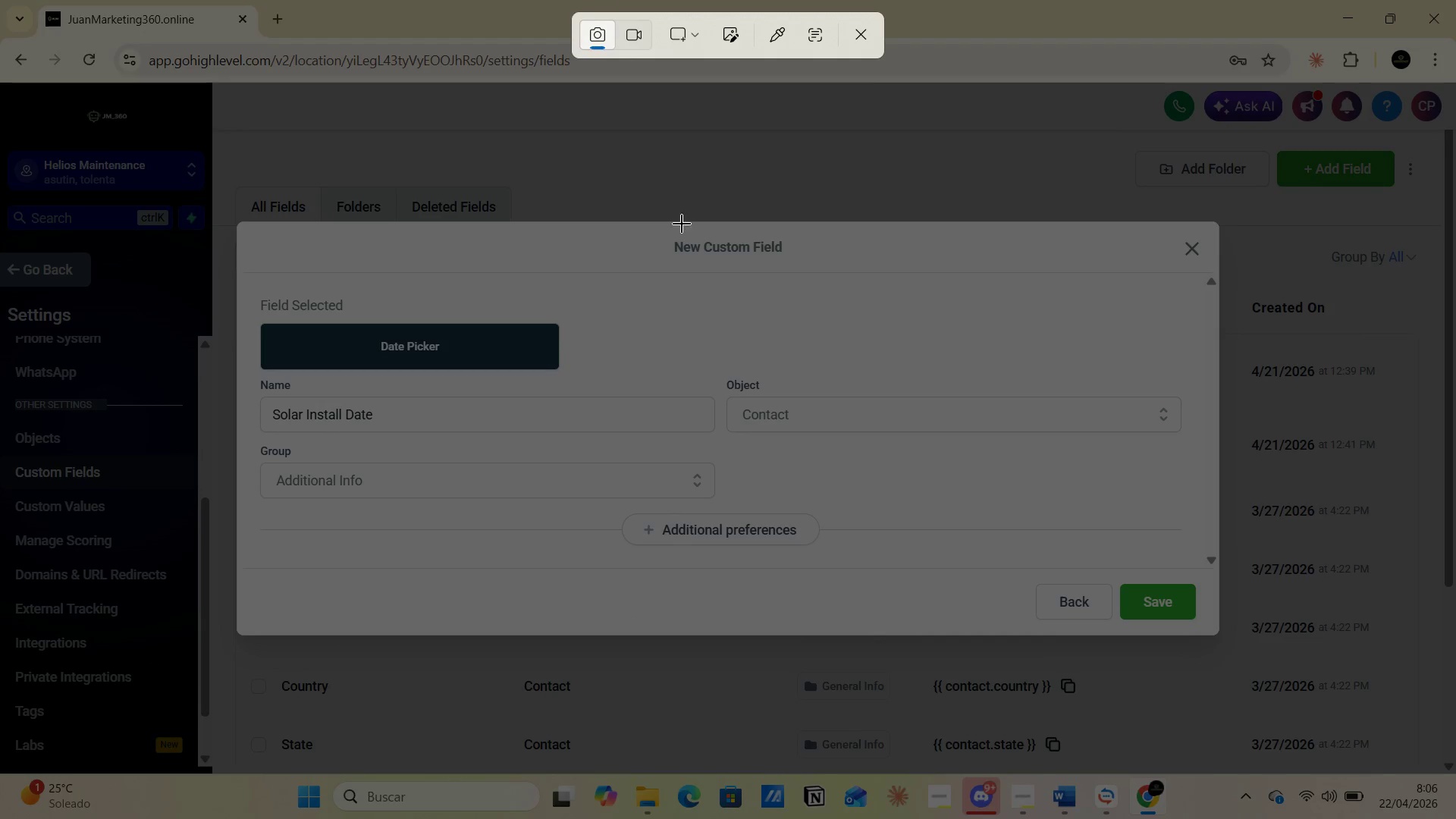 
left_click([701, 41])
 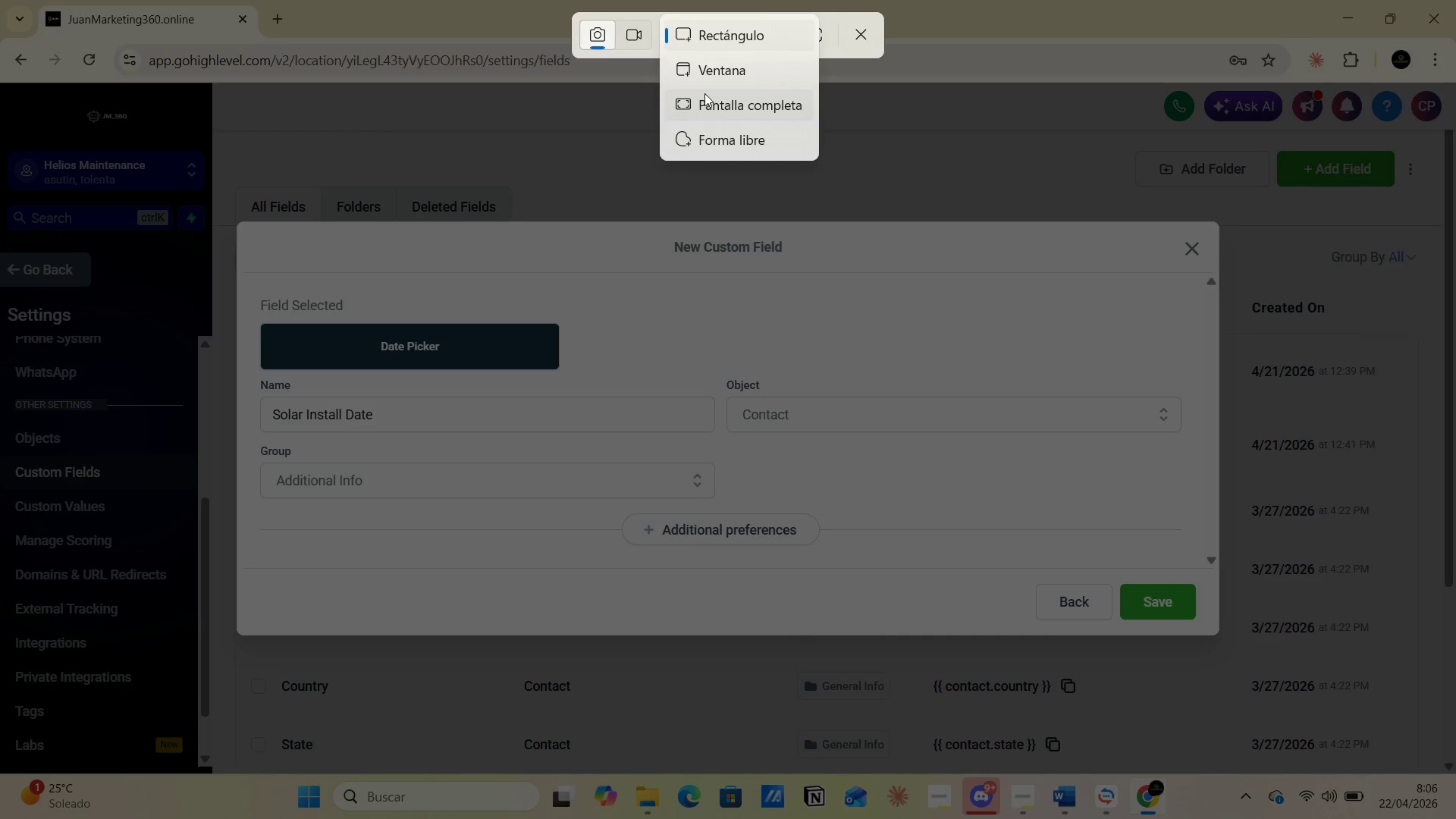 
left_click([704, 99])
 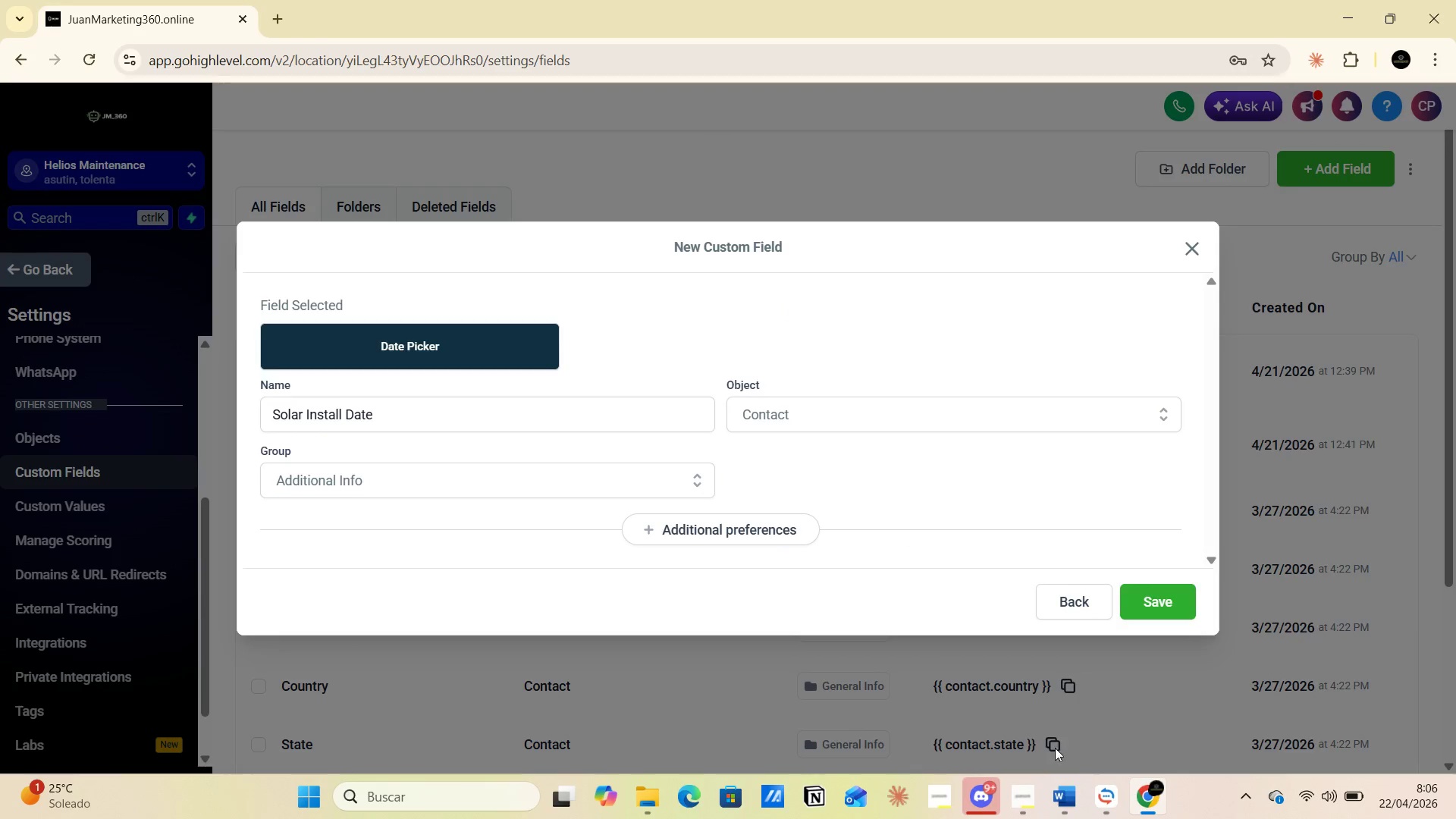 
left_click([1062, 794])
 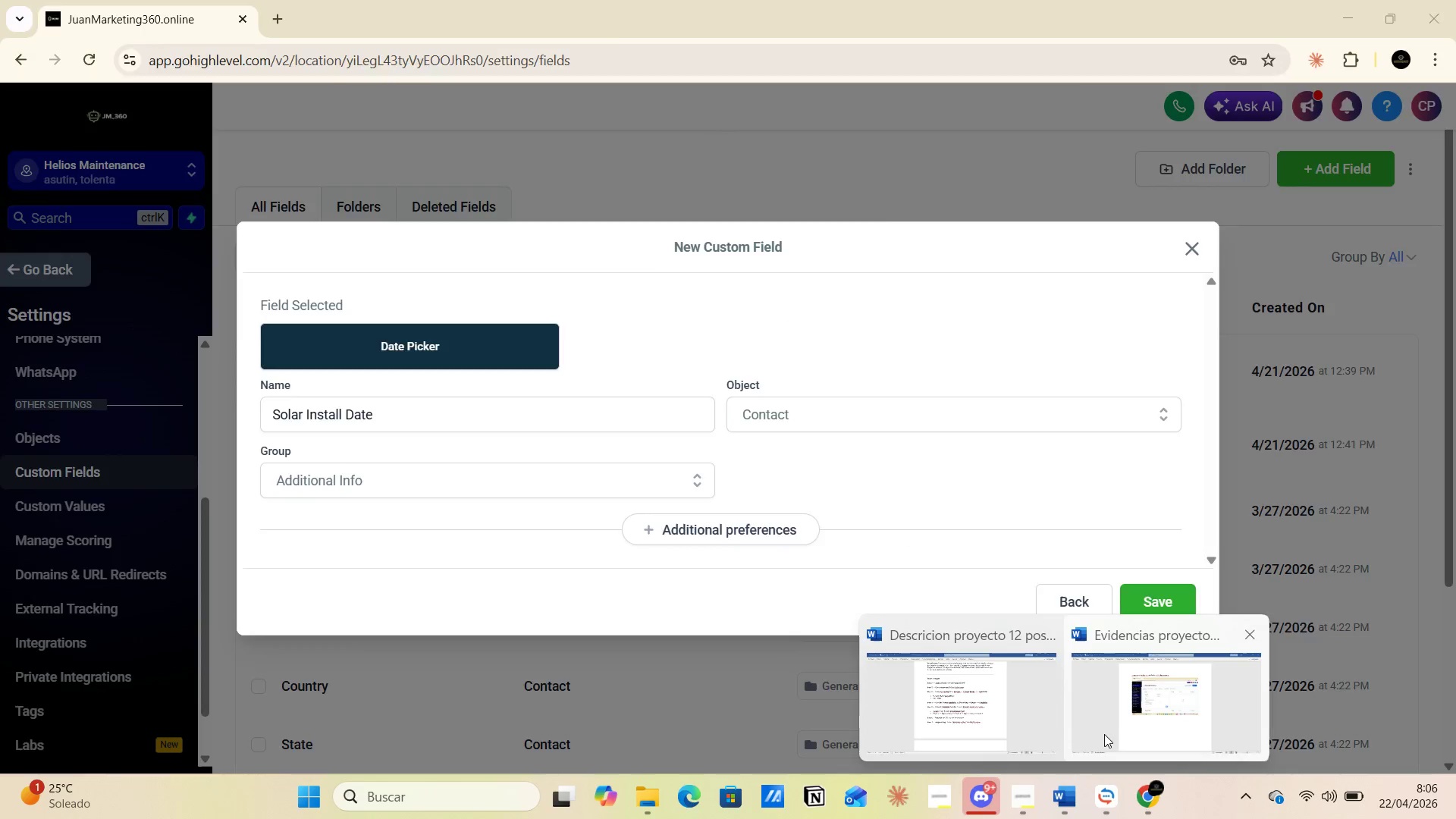 
left_click([1142, 726])
 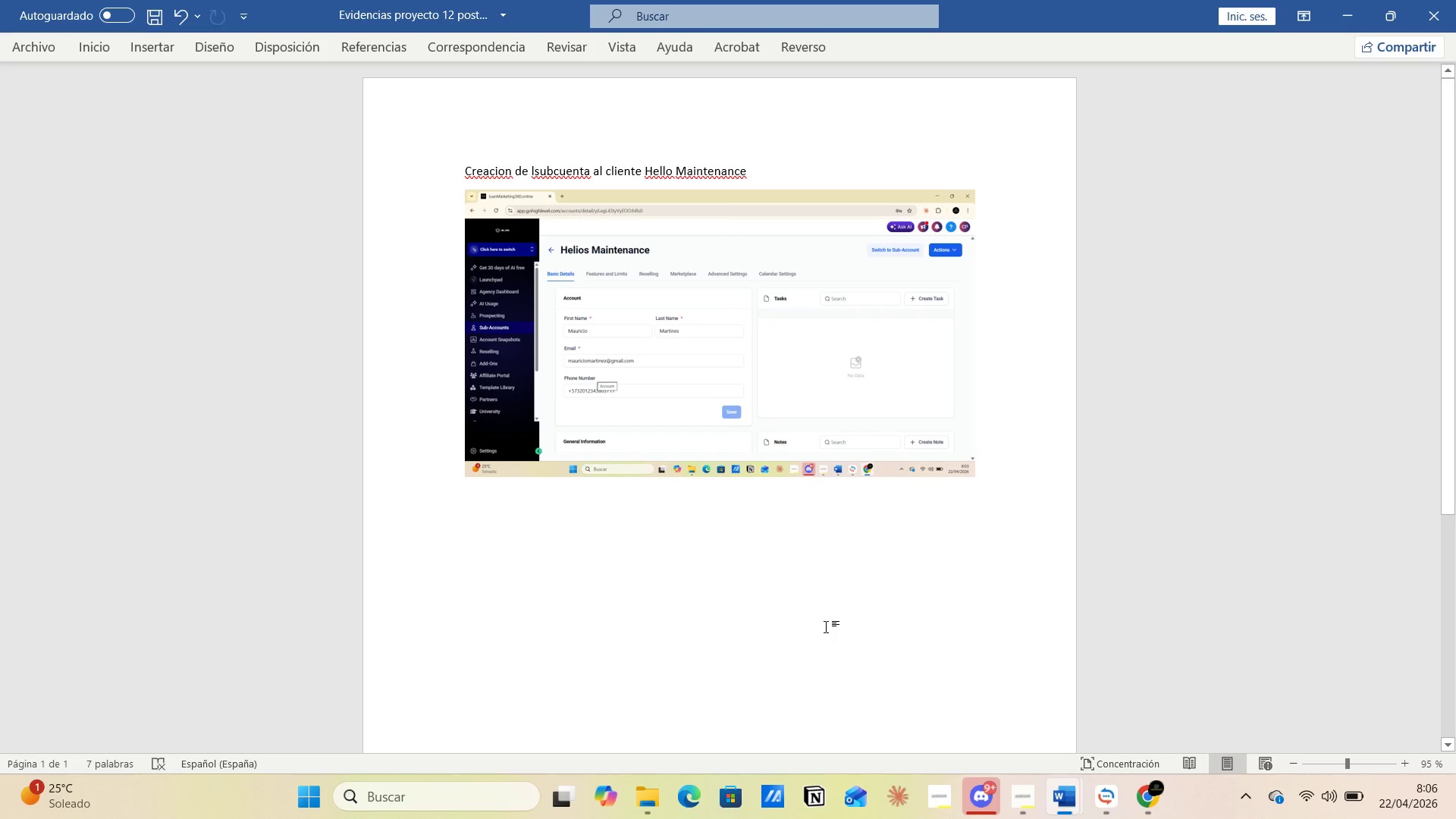 
type(custo fields  )
 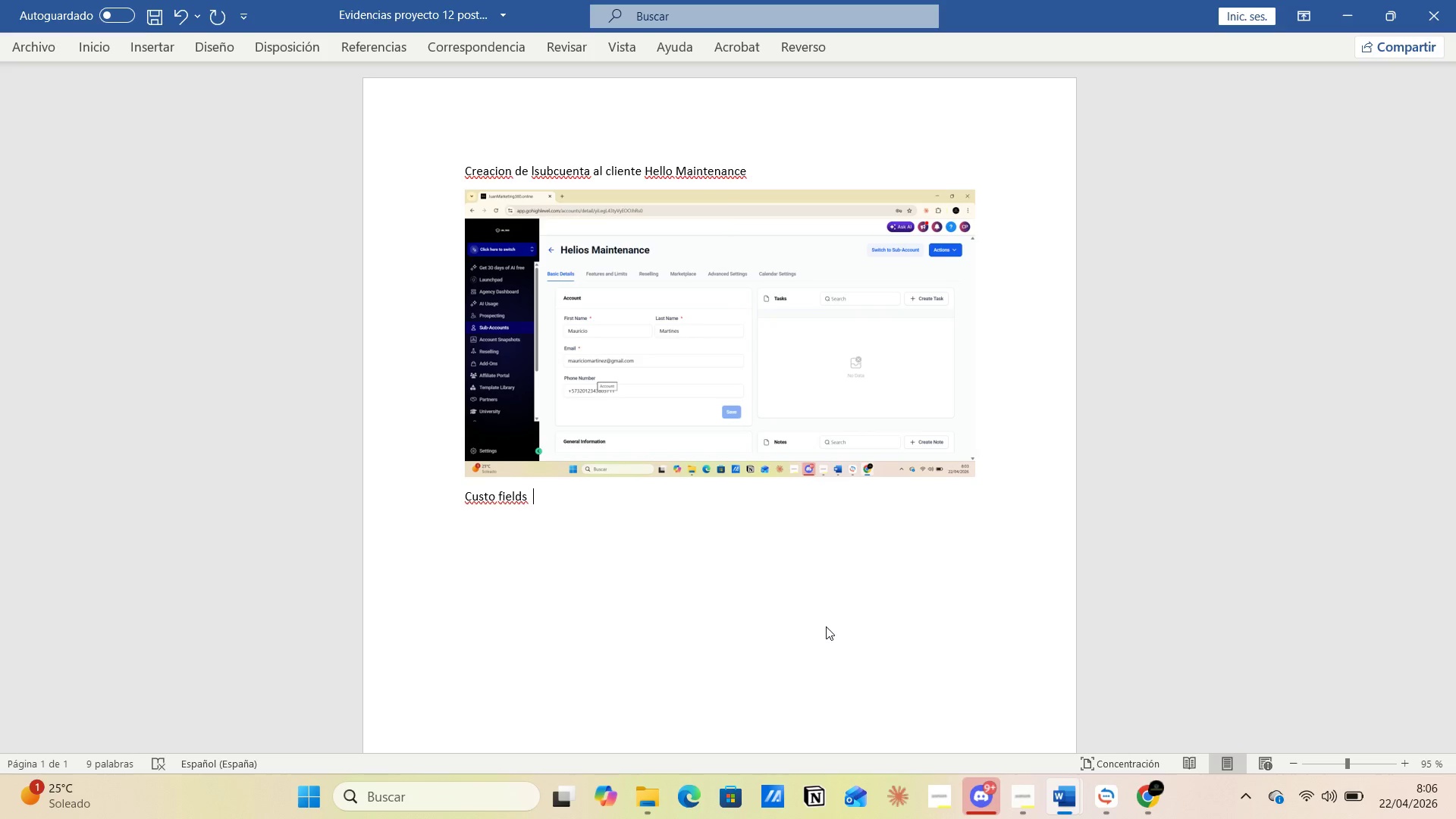 
key(Control+V)
 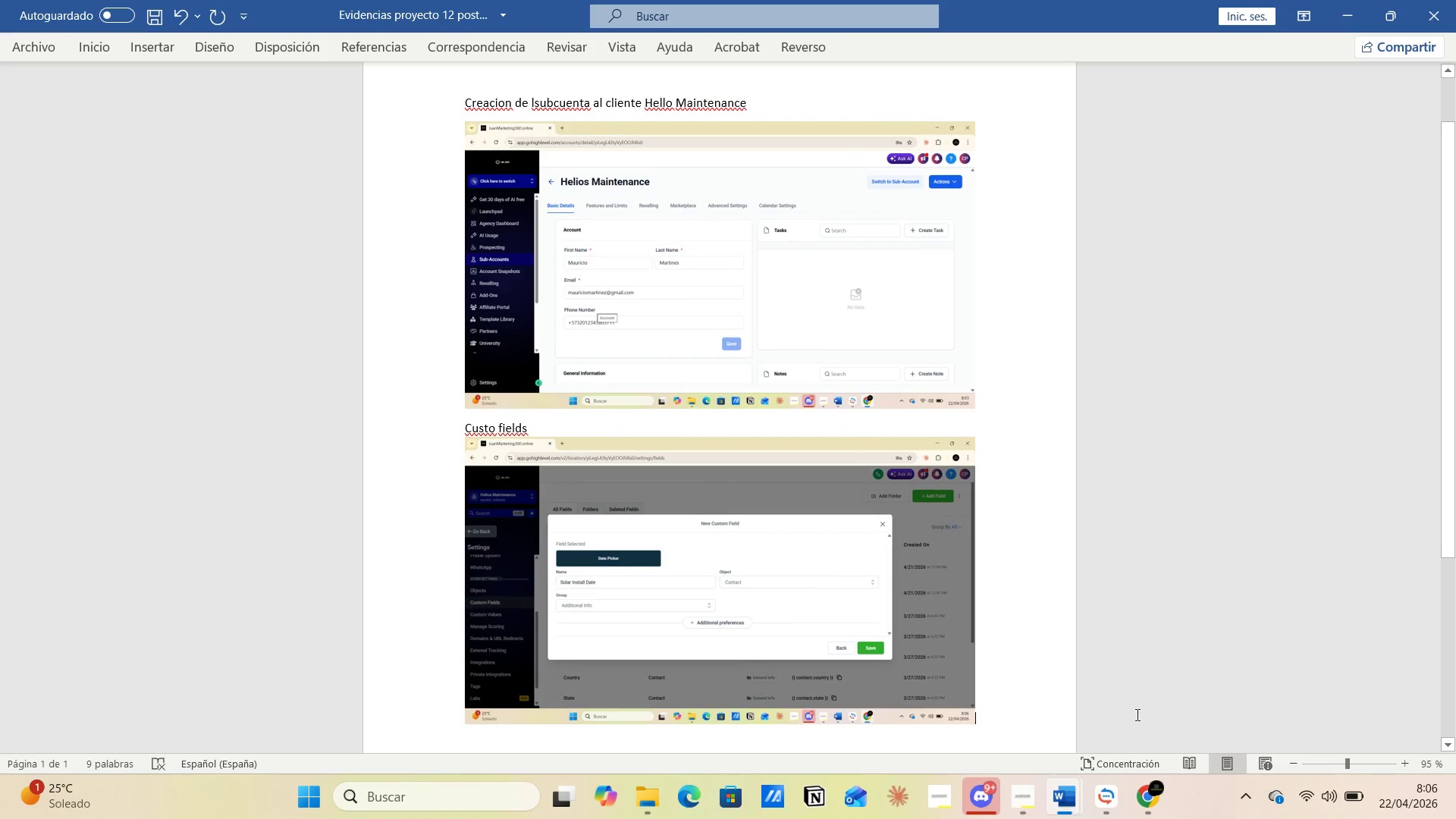 
key(Alt+AltLeft)
 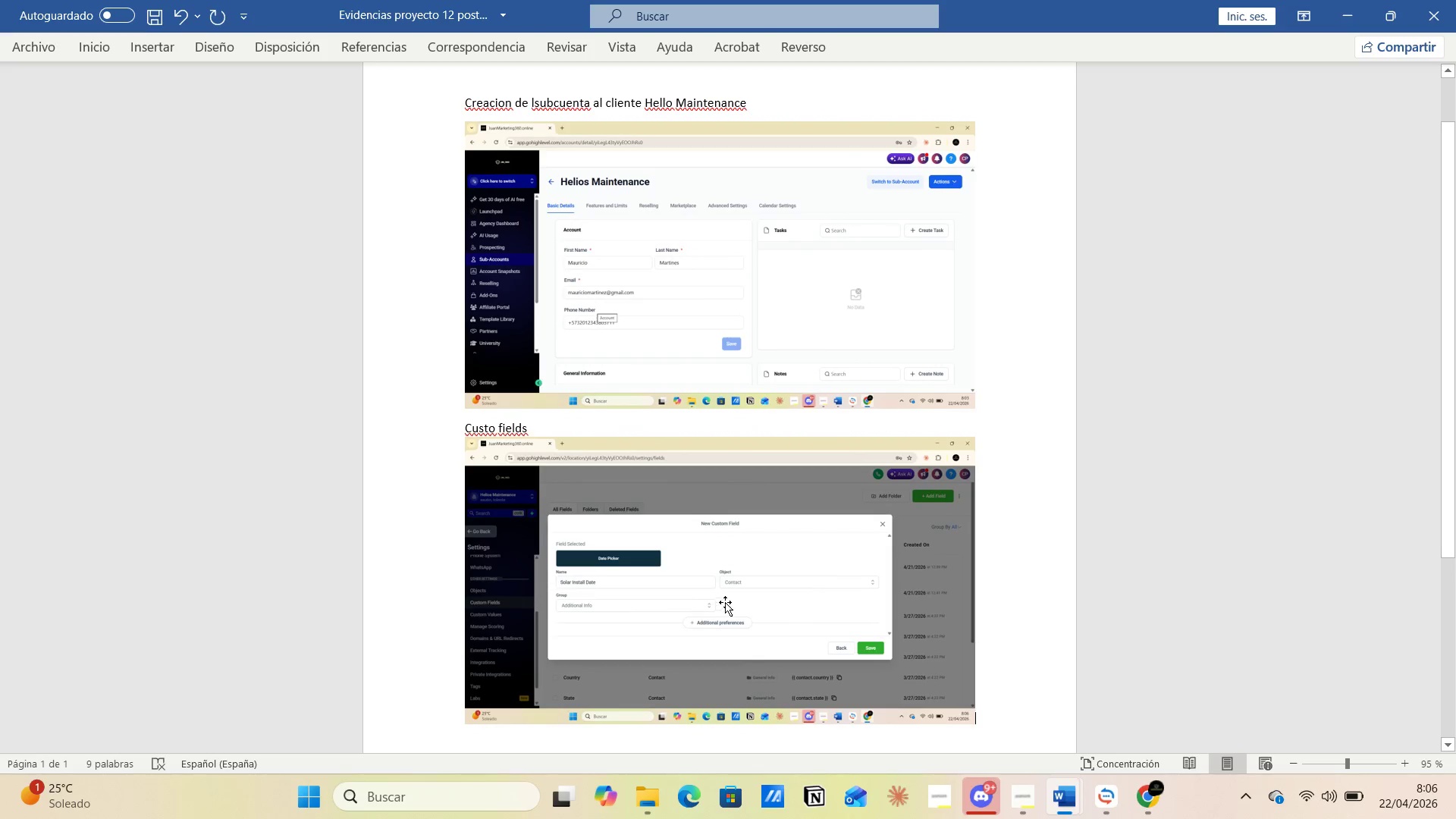 
key(Alt+Tab)
 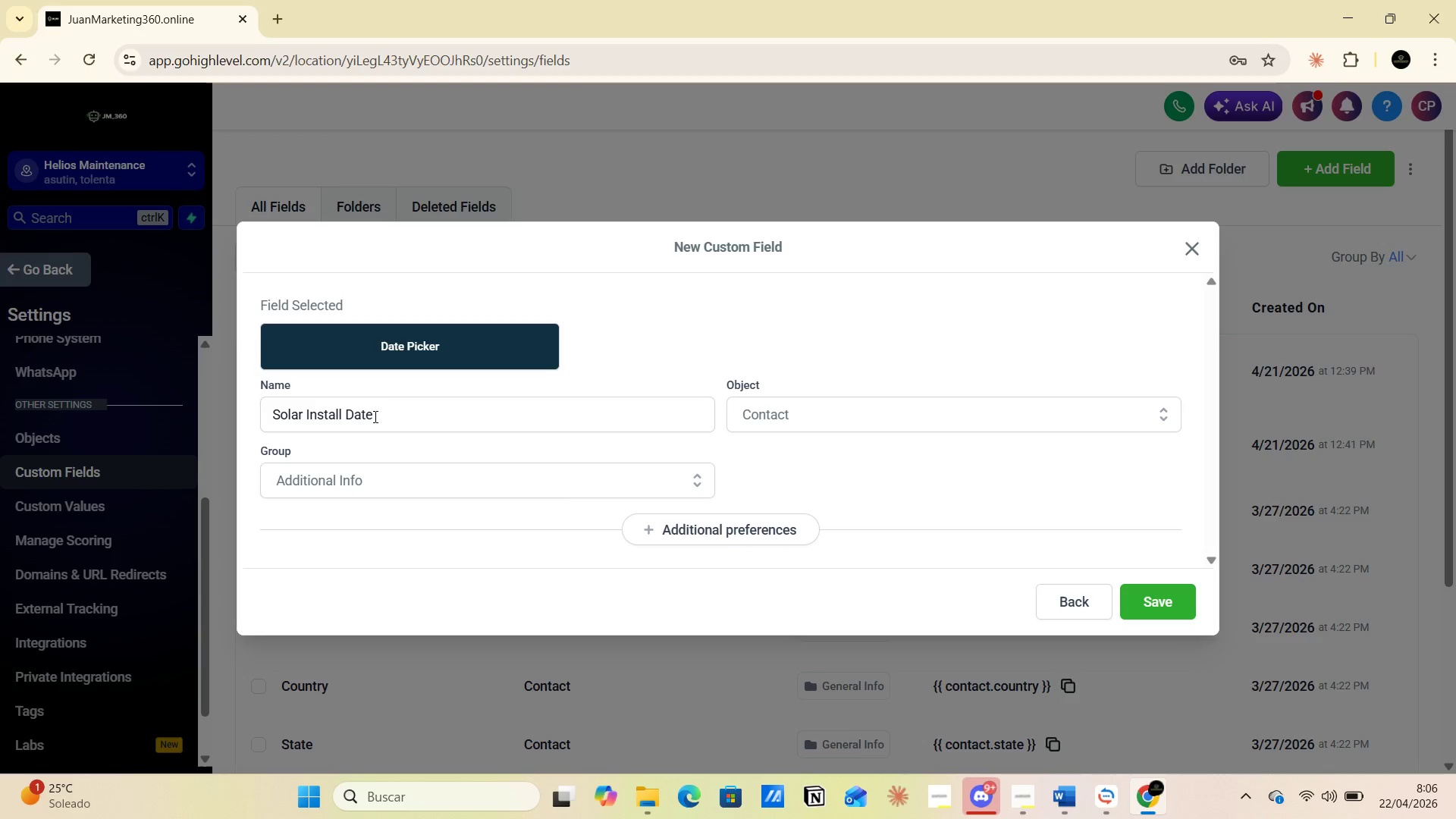 
left_click_drag(start_coordinate=[381, 413], to_coordinate=[254, 420])
 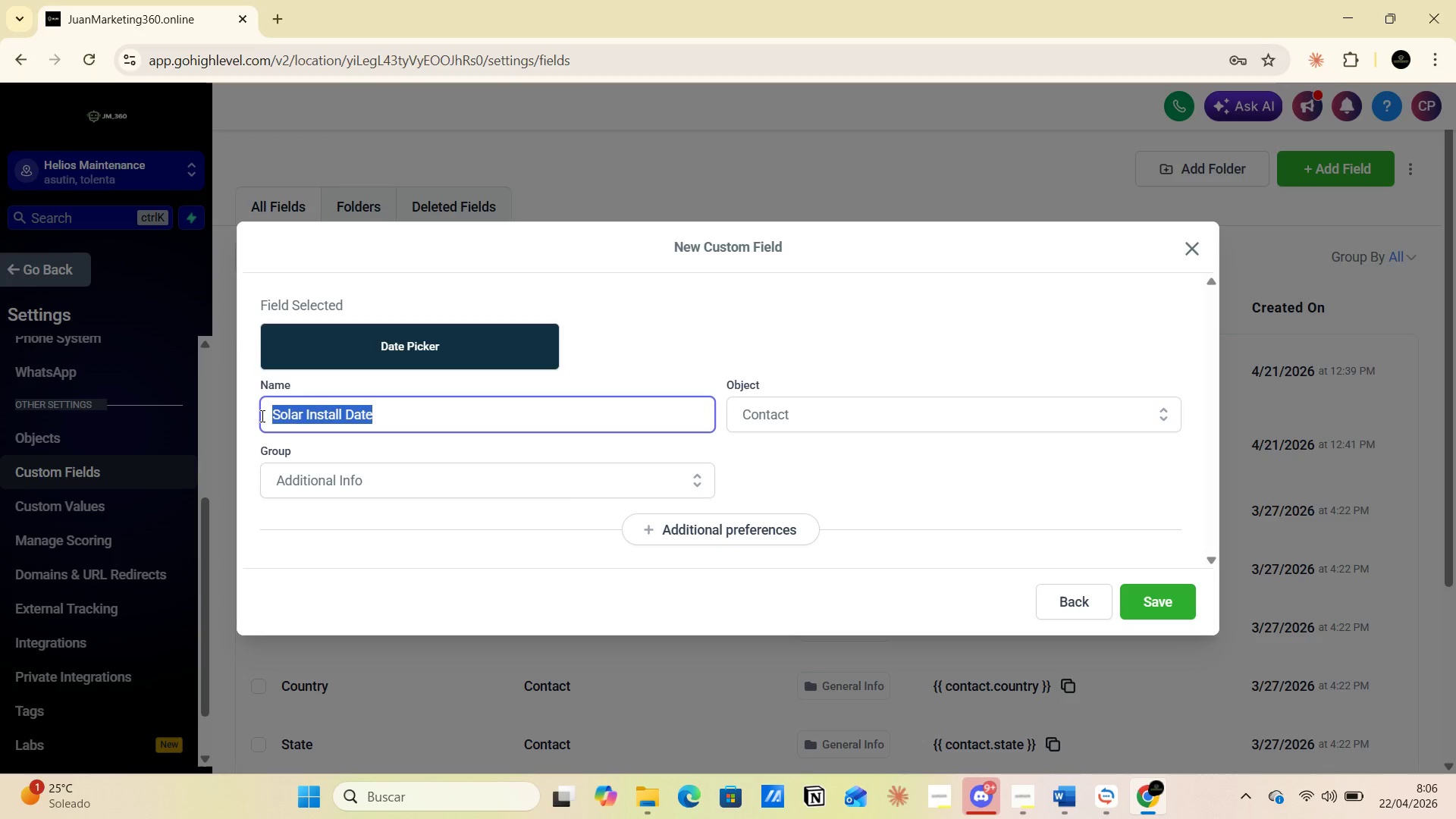 
key(Control+C)
 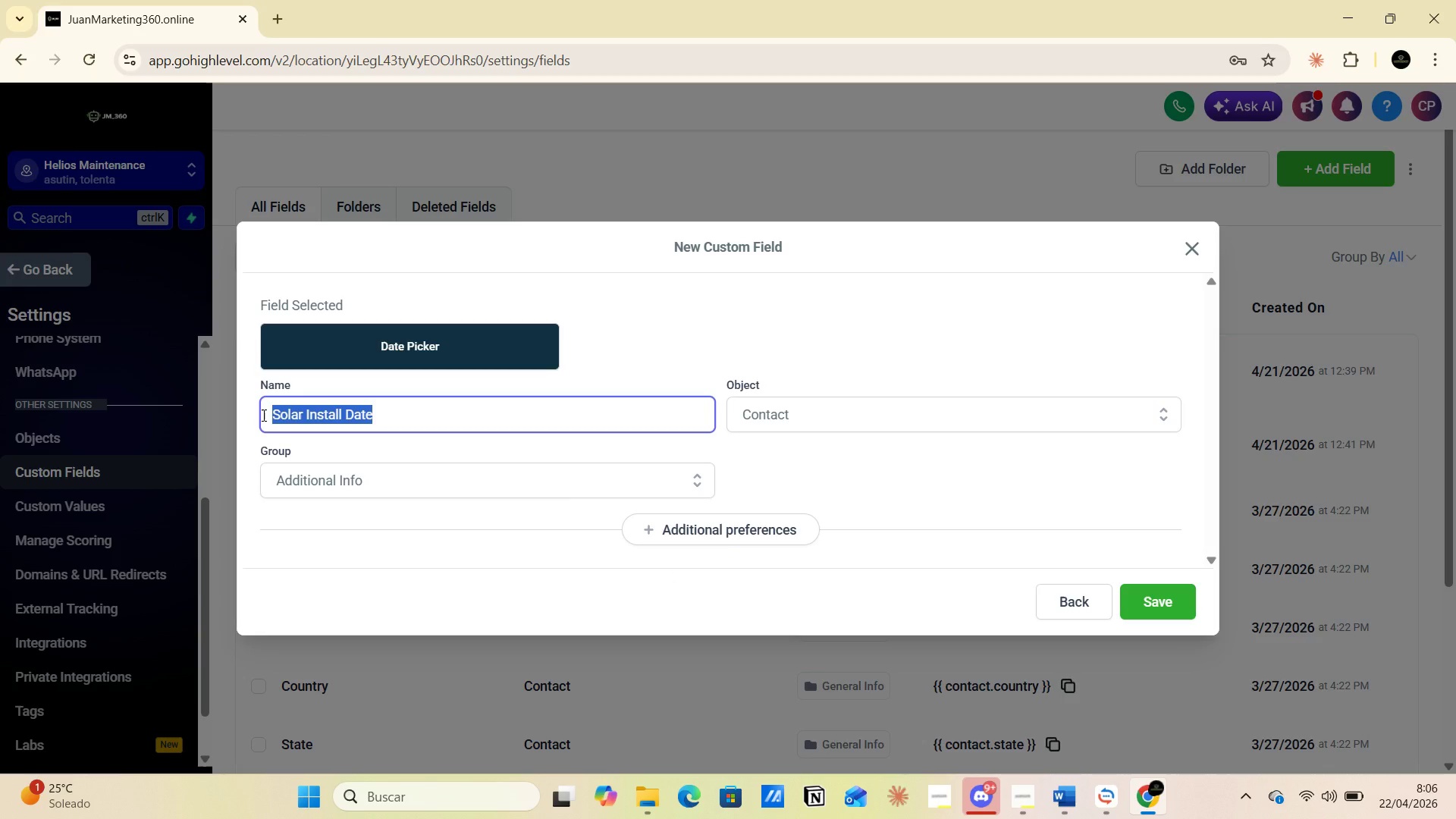 
key(Alt+AltLeft)
 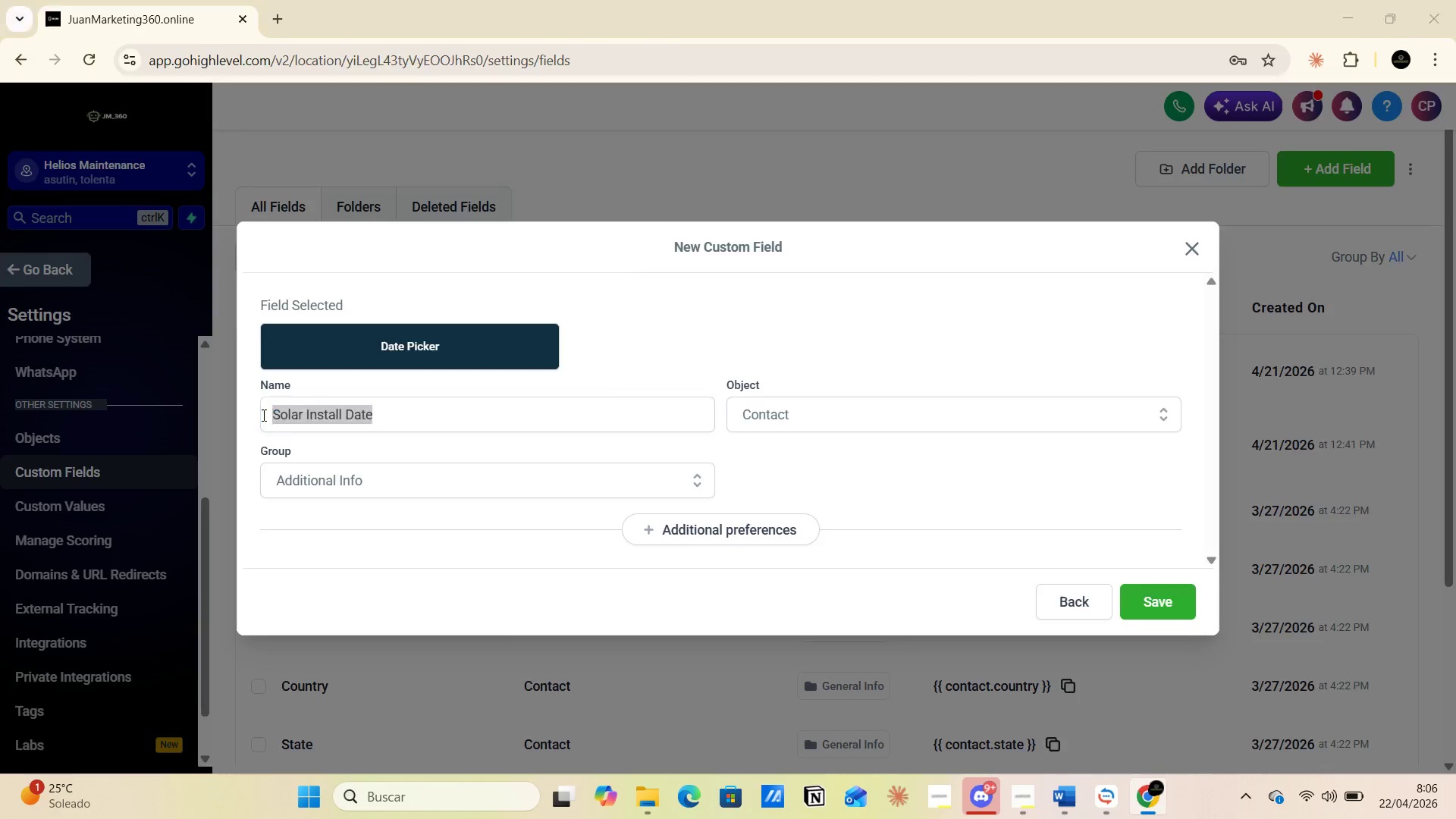 
key(Alt+Tab)
 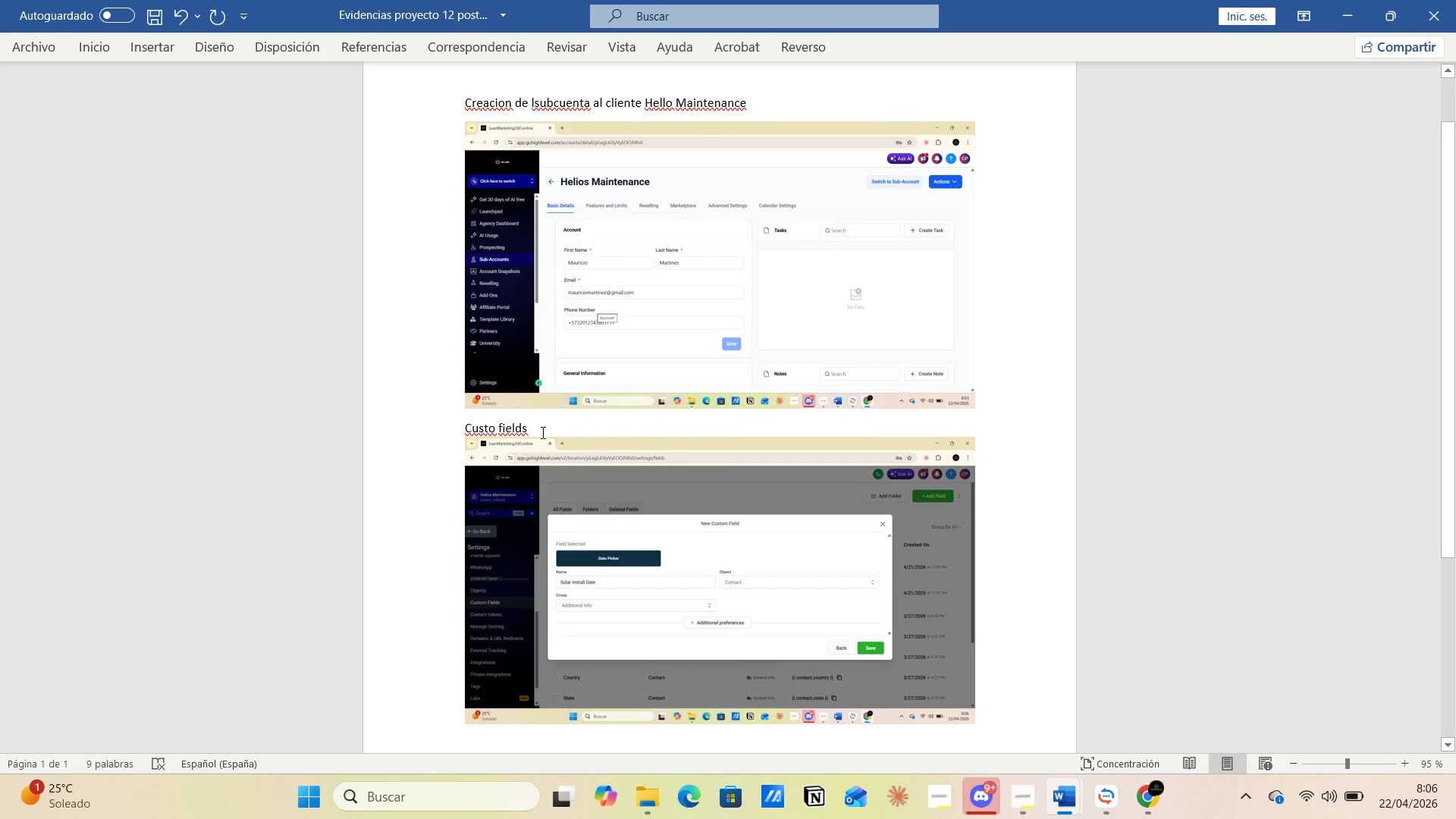 
left_click([541, 430])
 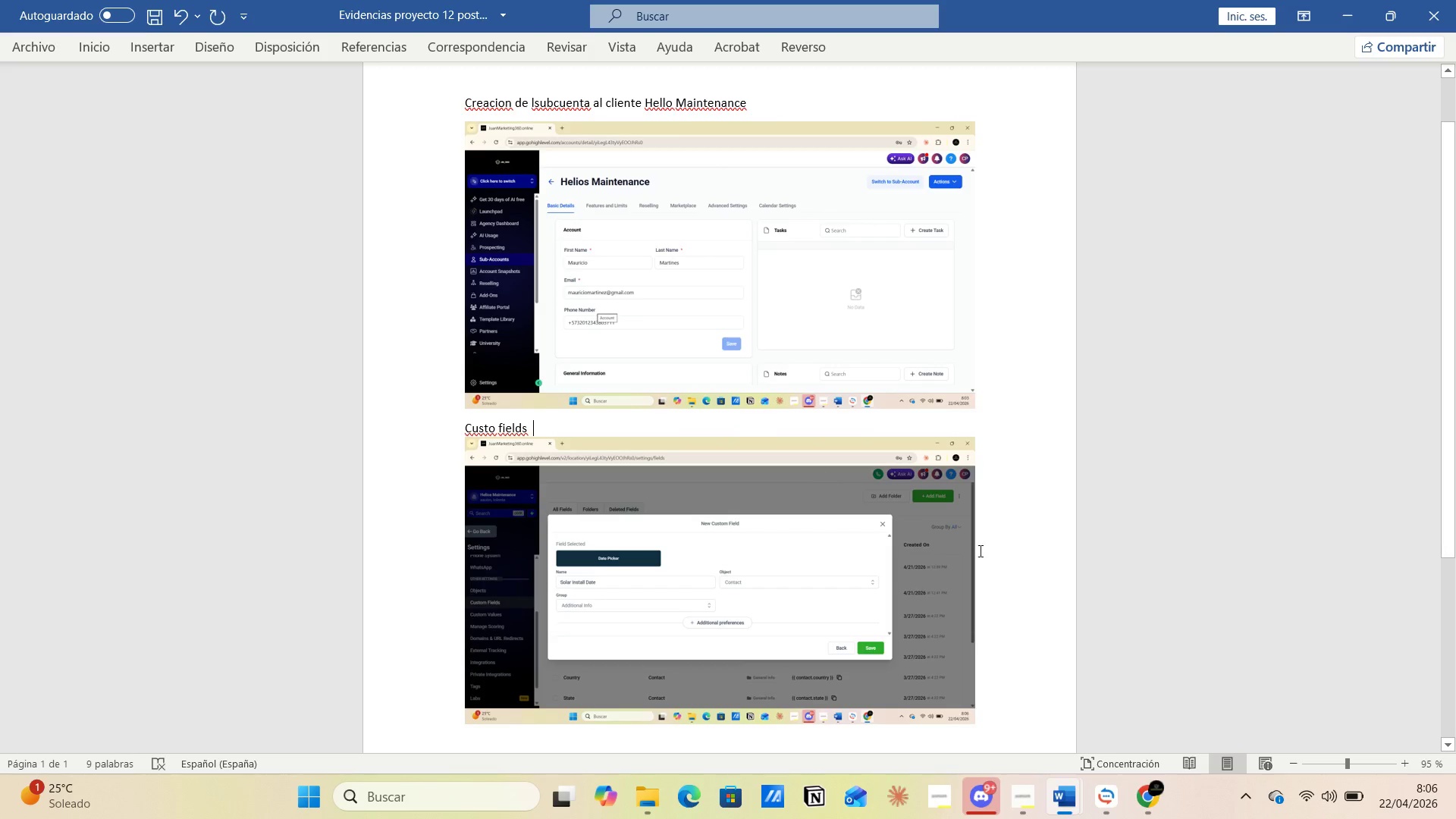 
key(Space)
 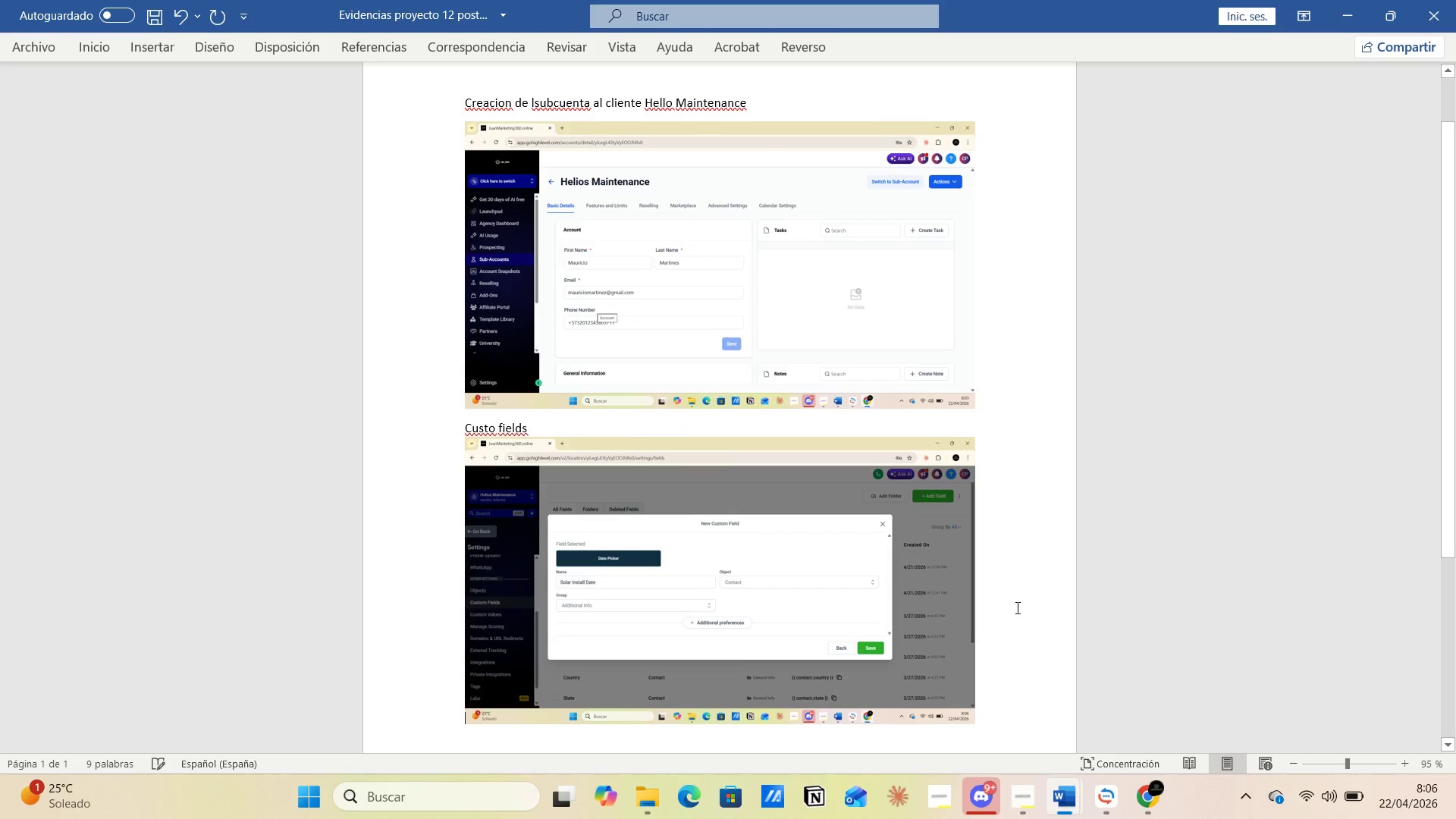 
key(Control+V)
 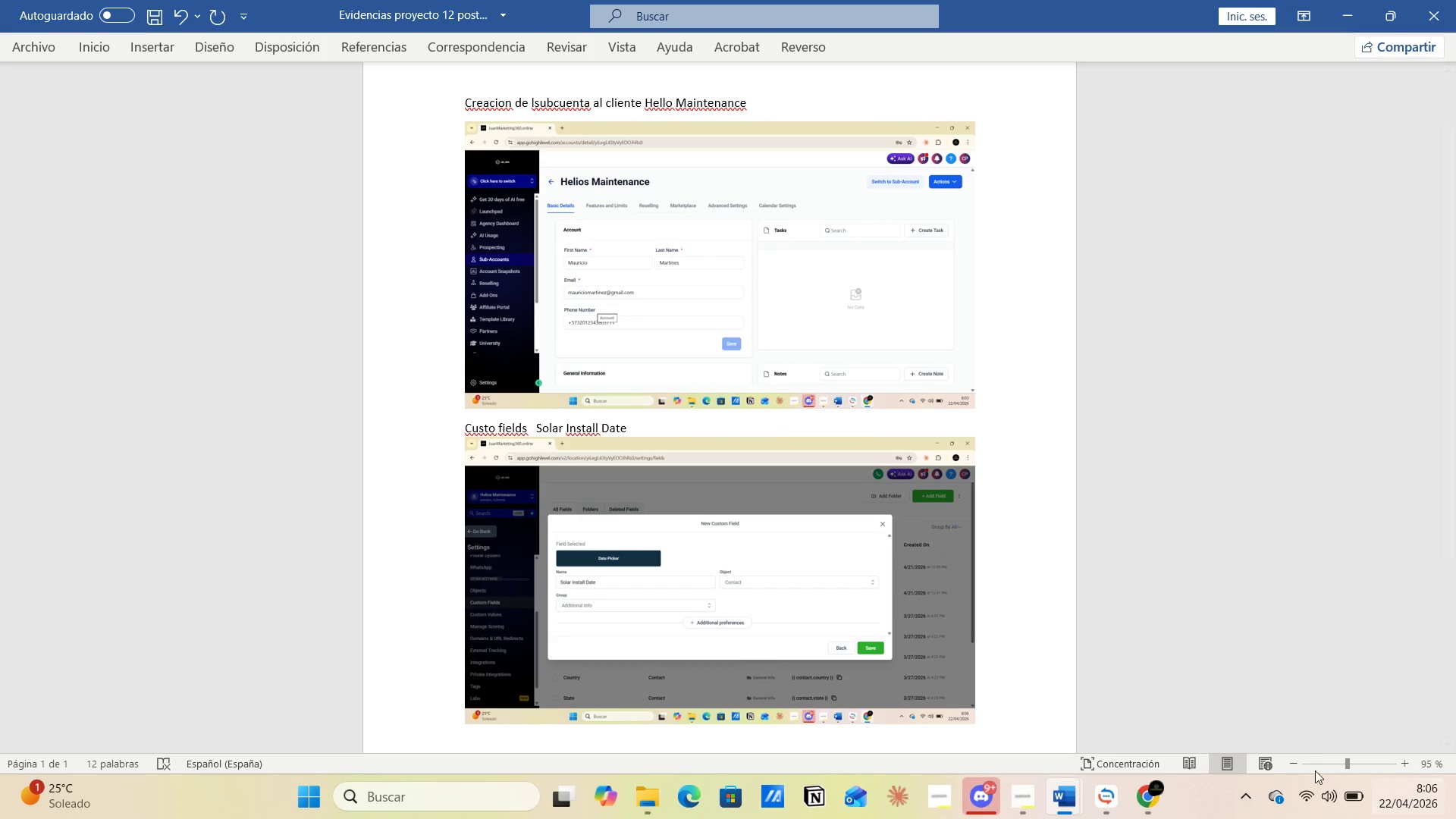 
left_click([1269, 752])
 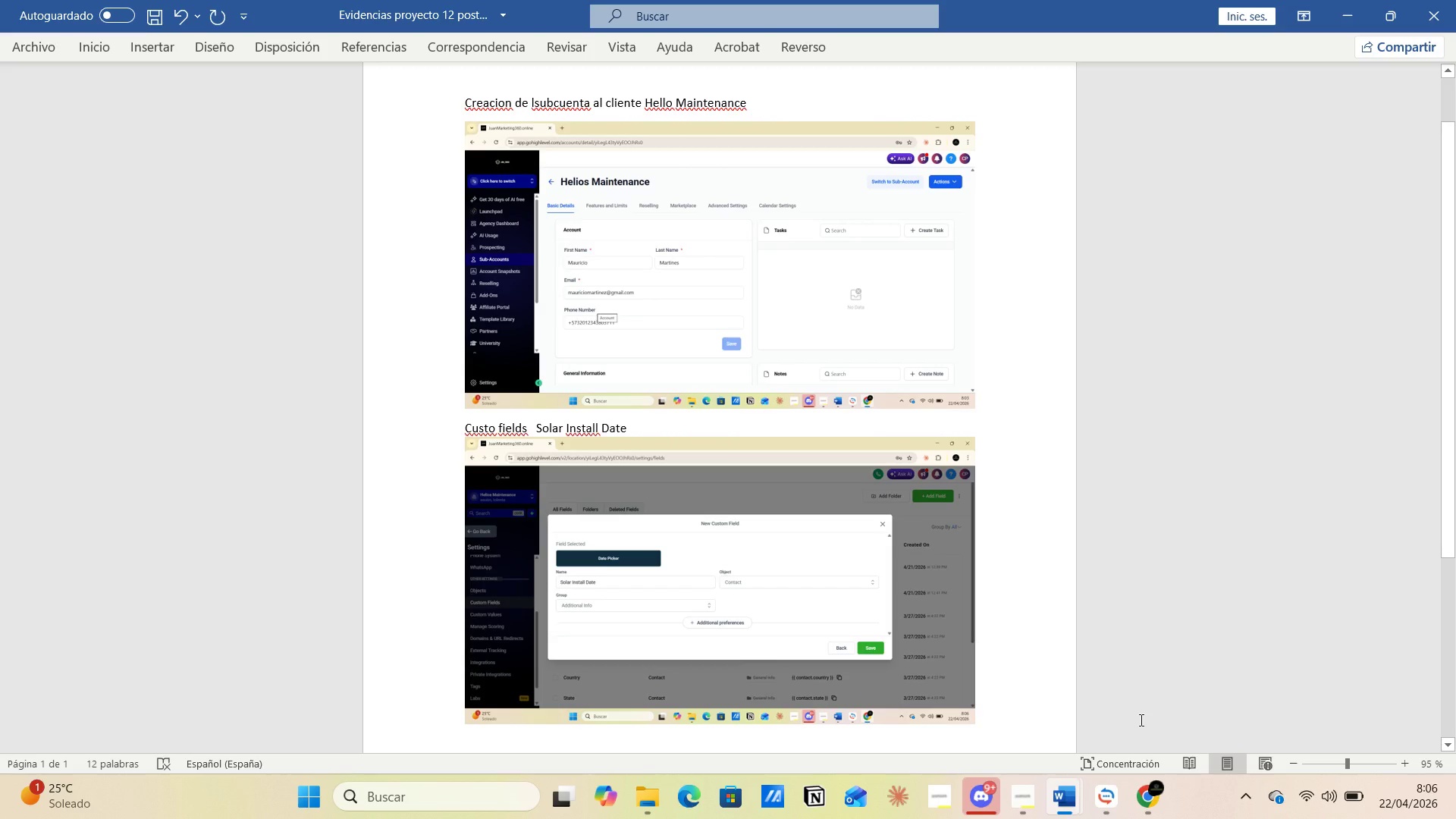 
key(Enter)
 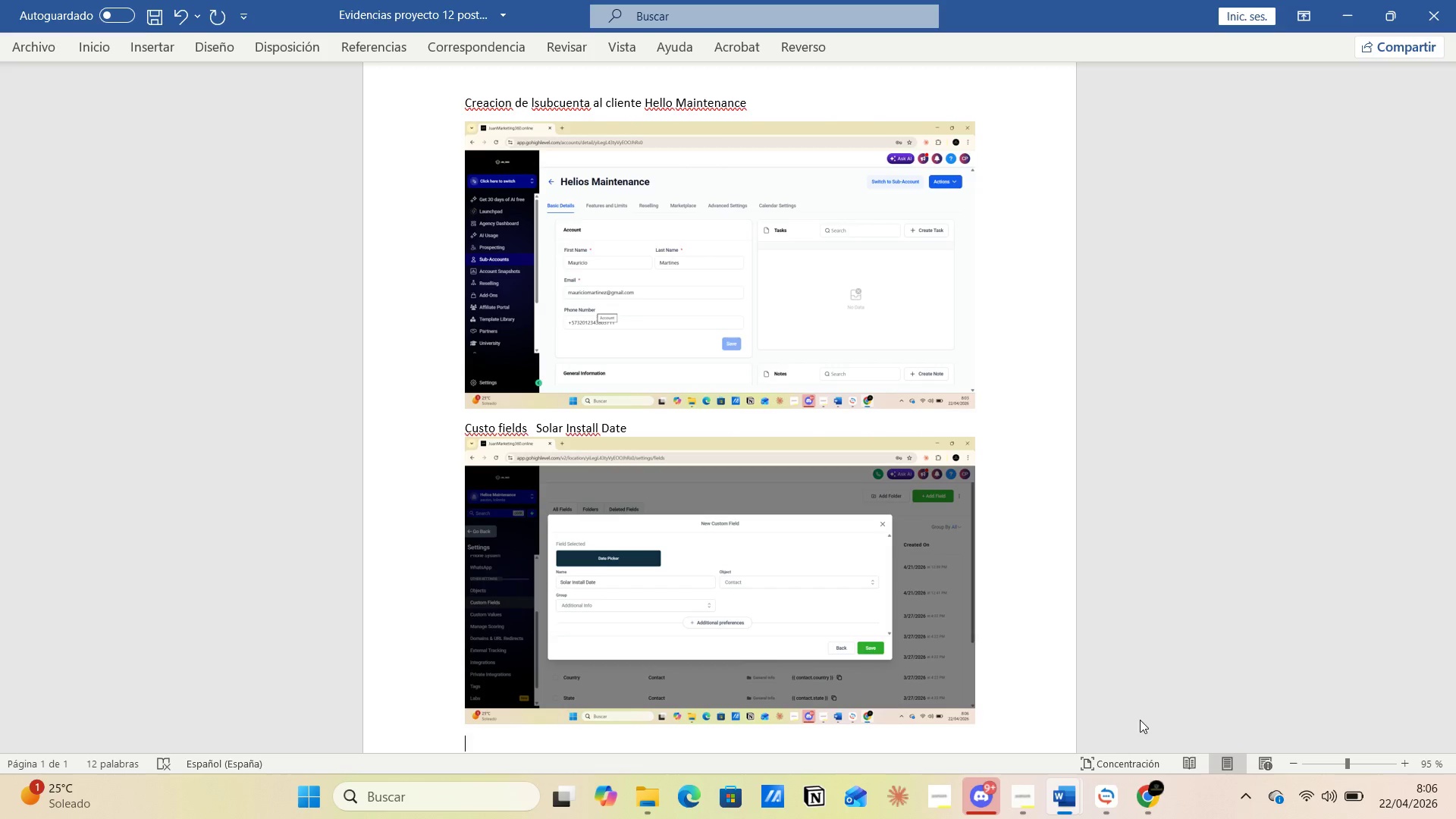 
wait(23.56)
 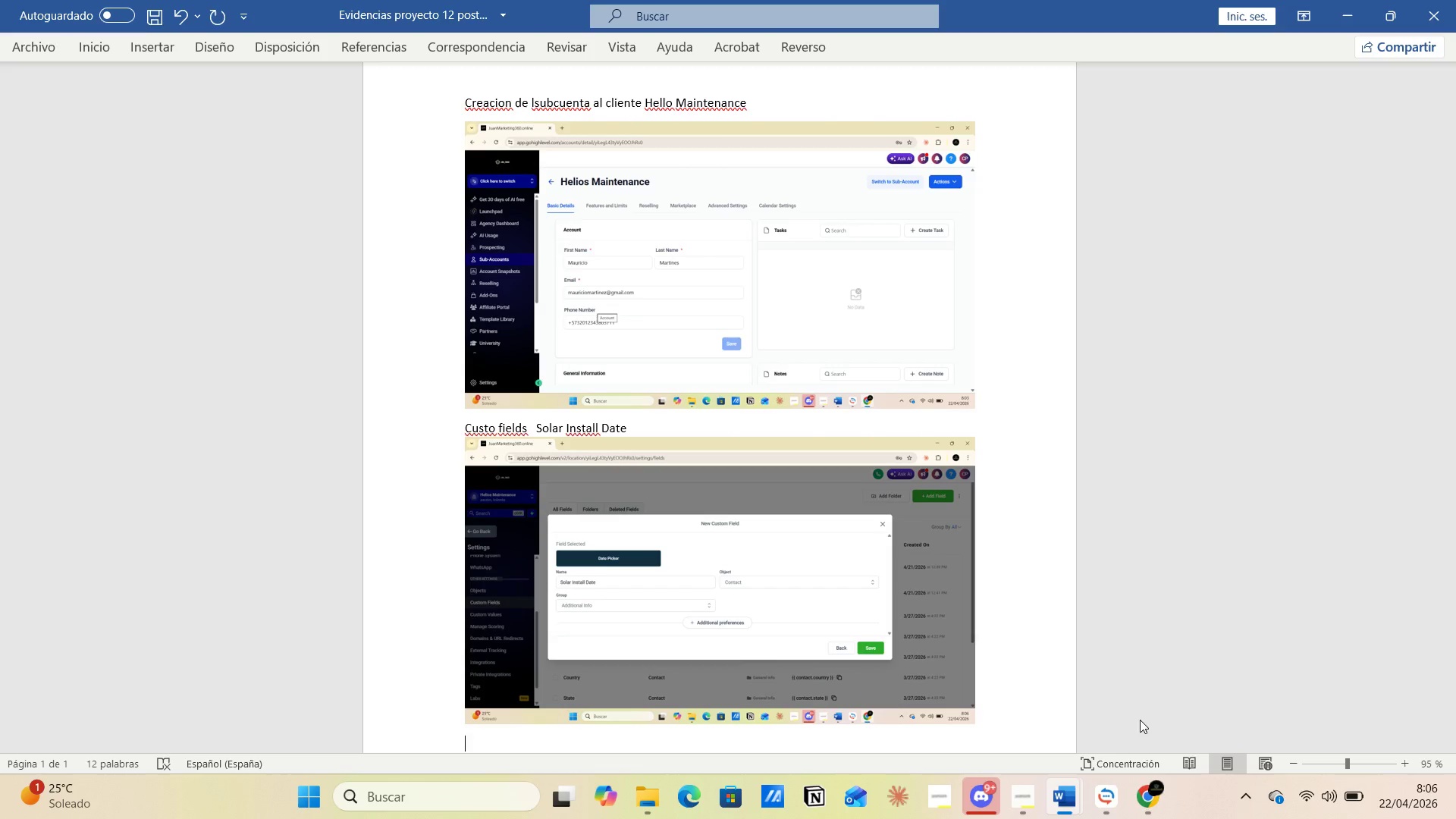 
left_click([999, 677])
 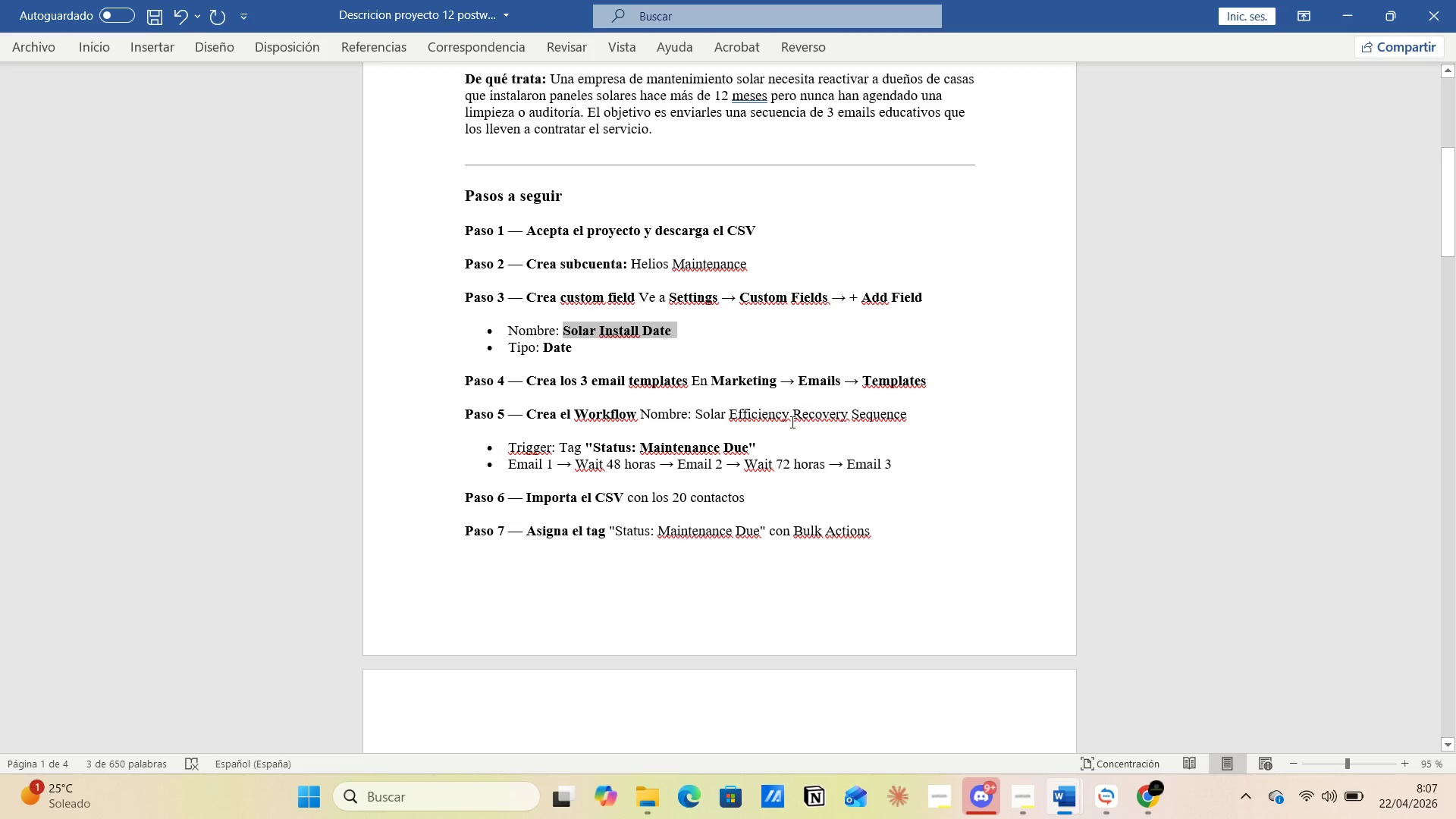 
wait(6.3)
 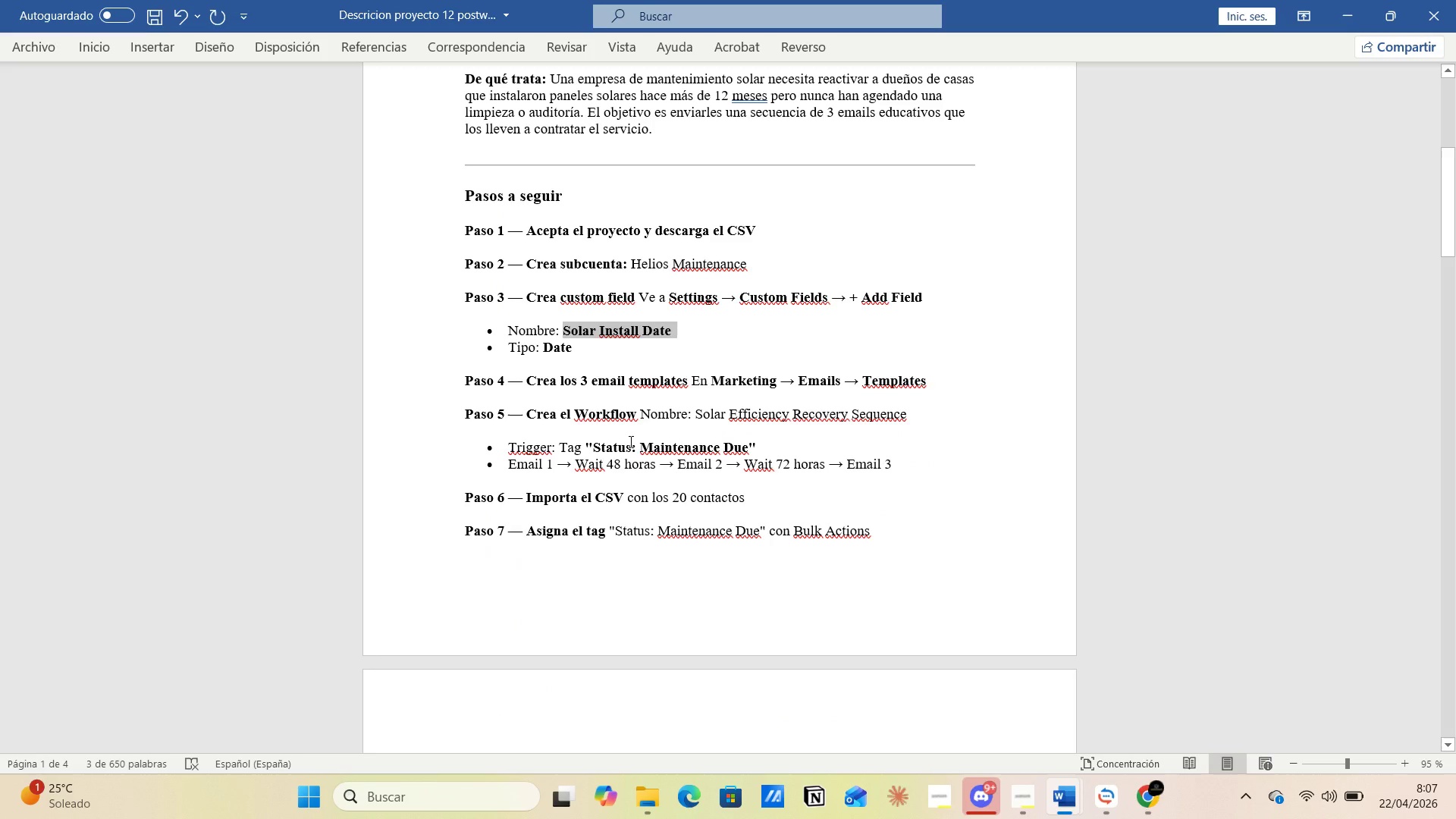 
key(Alt+AltLeft)
 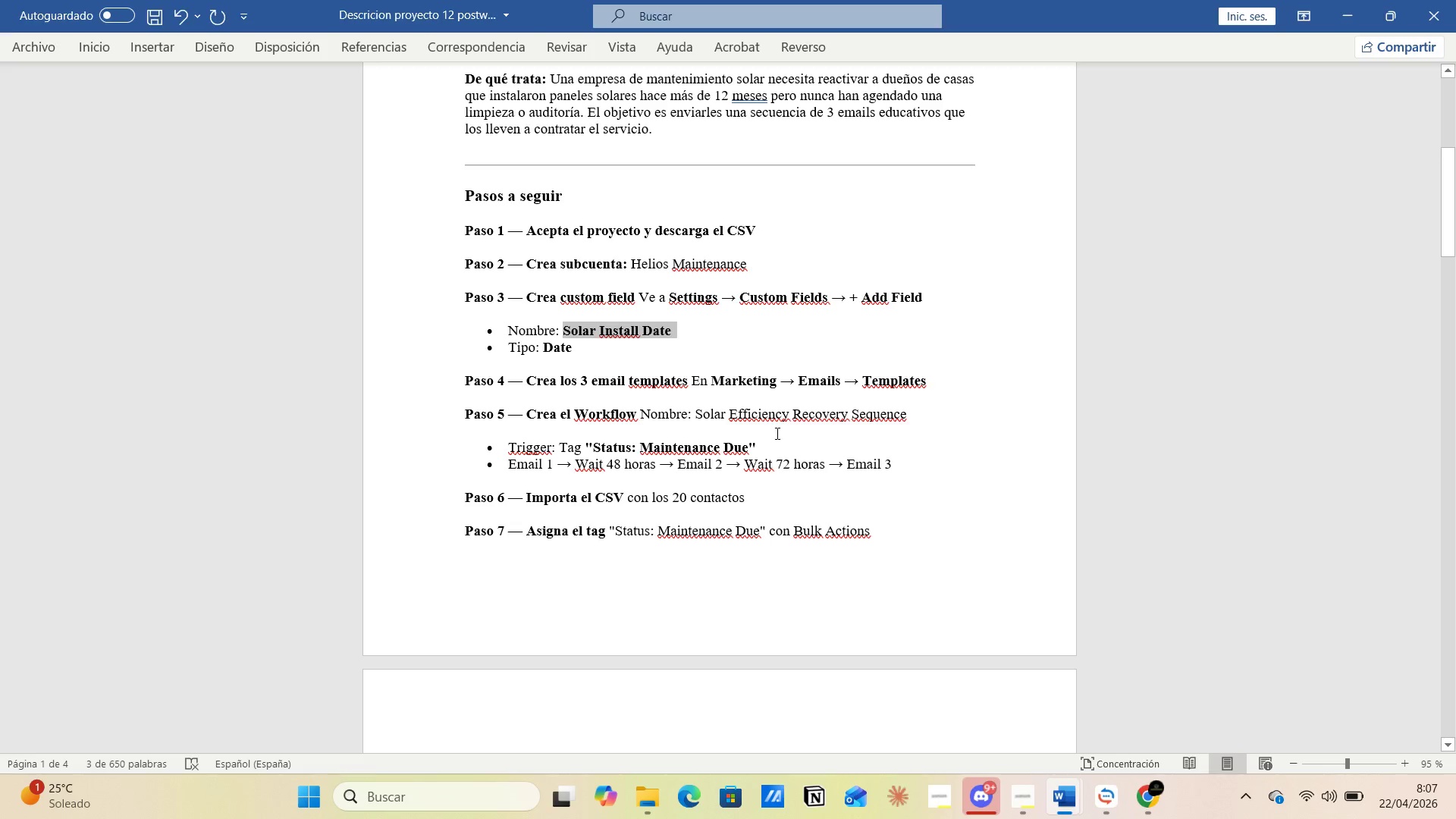 
key(Alt+Tab)
 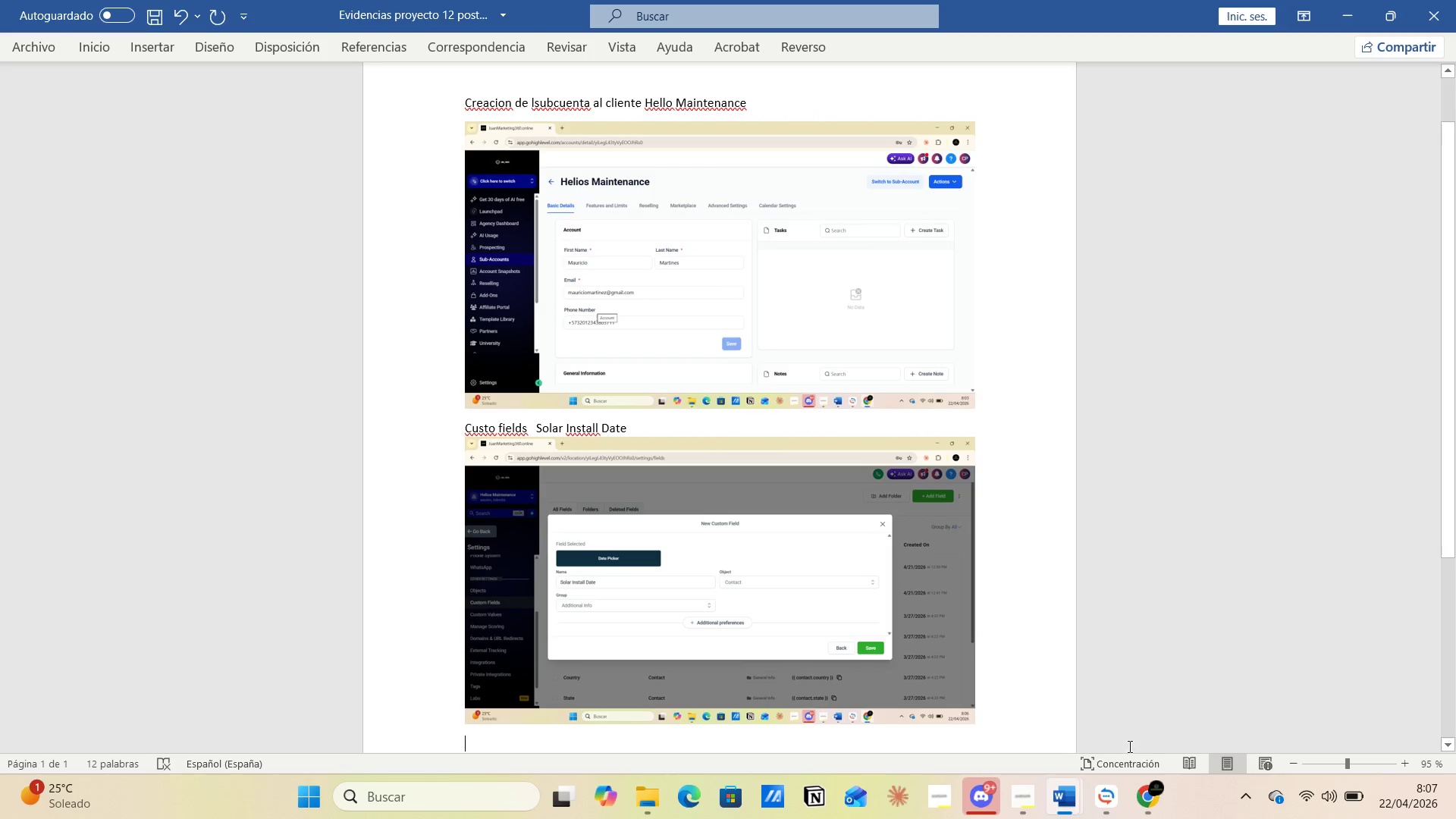 
left_click([1159, 792])
 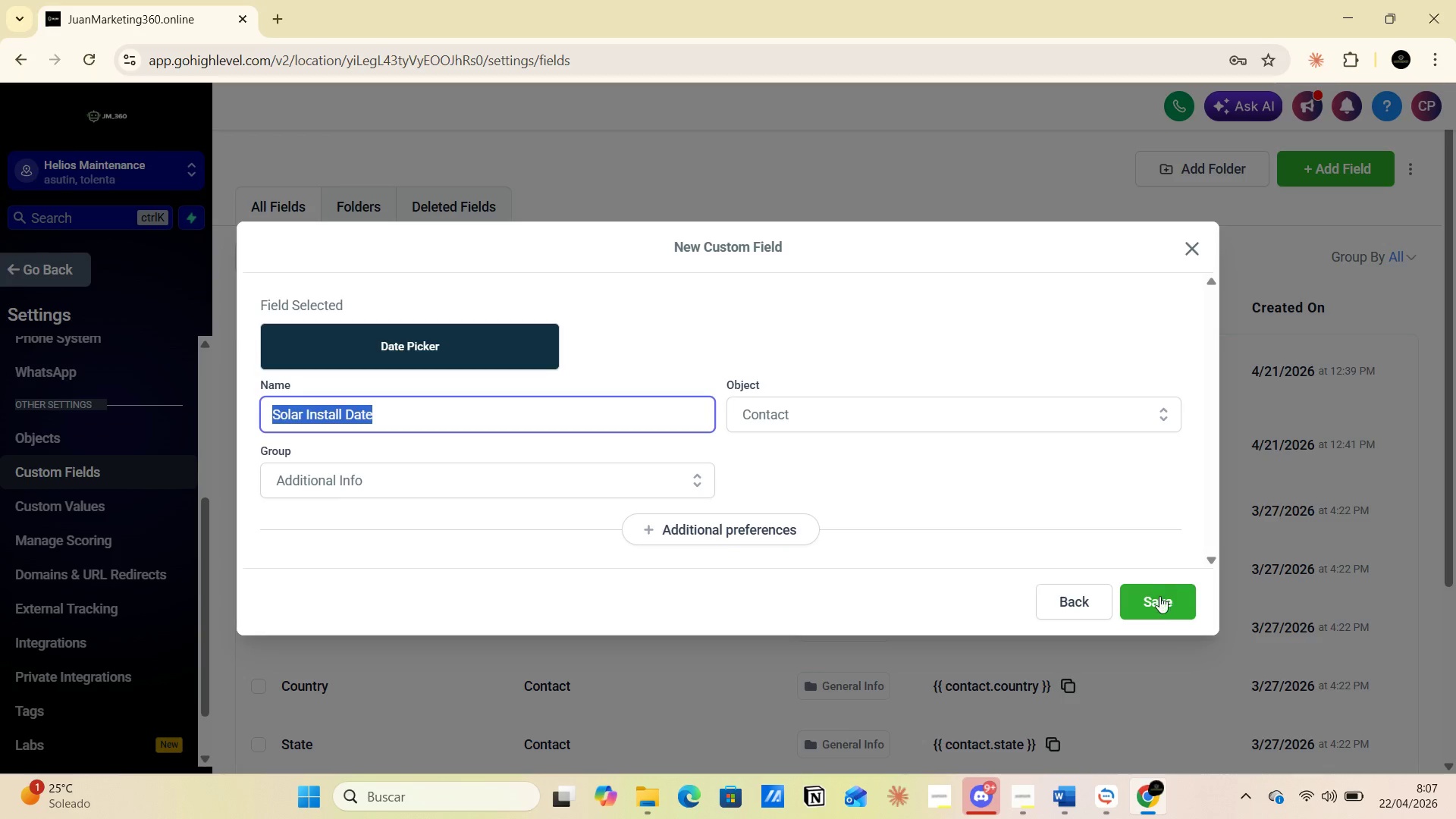 
left_click([1168, 602])
 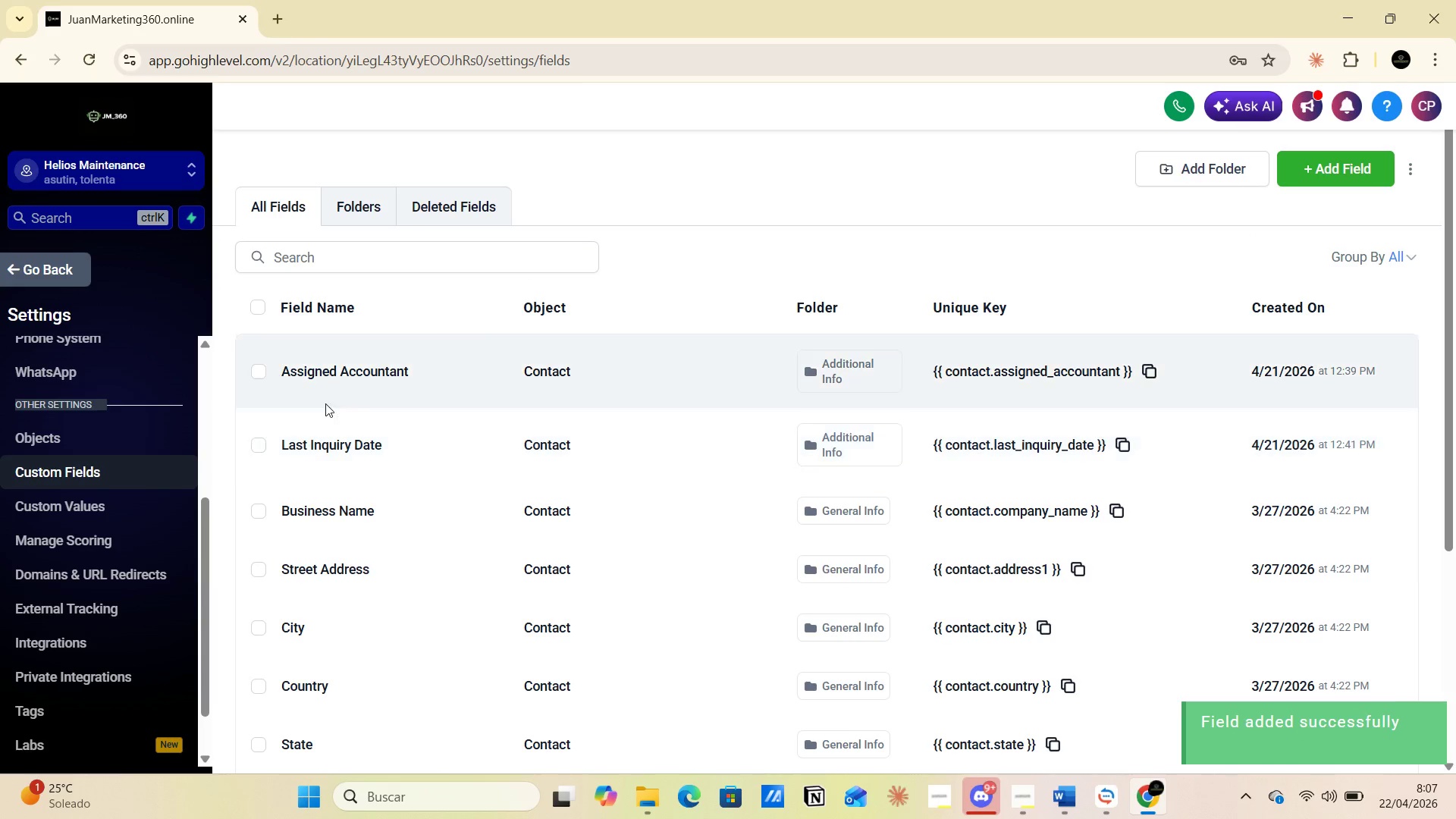 
wait(5.44)
 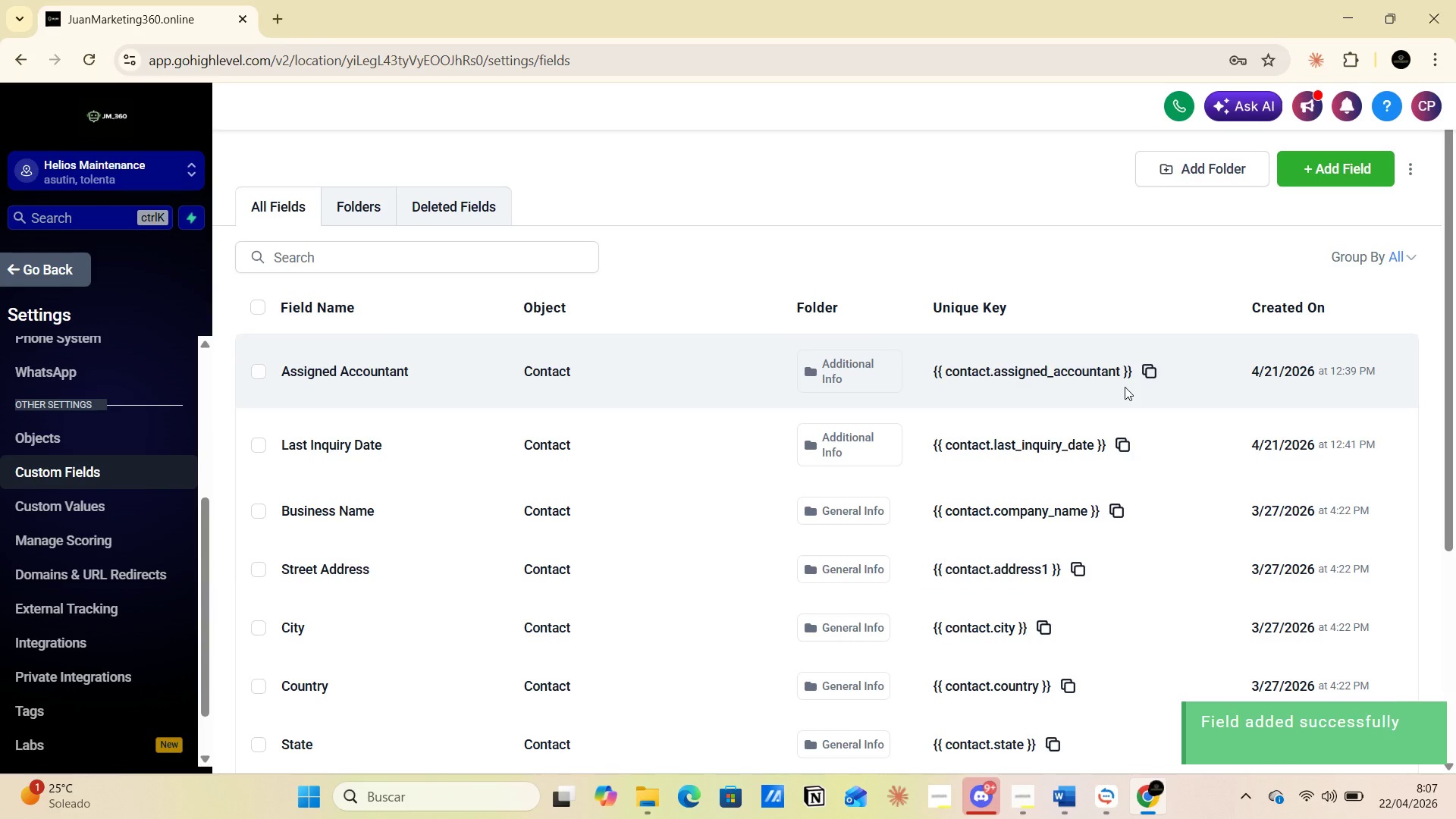 
left_click([22, 271])
 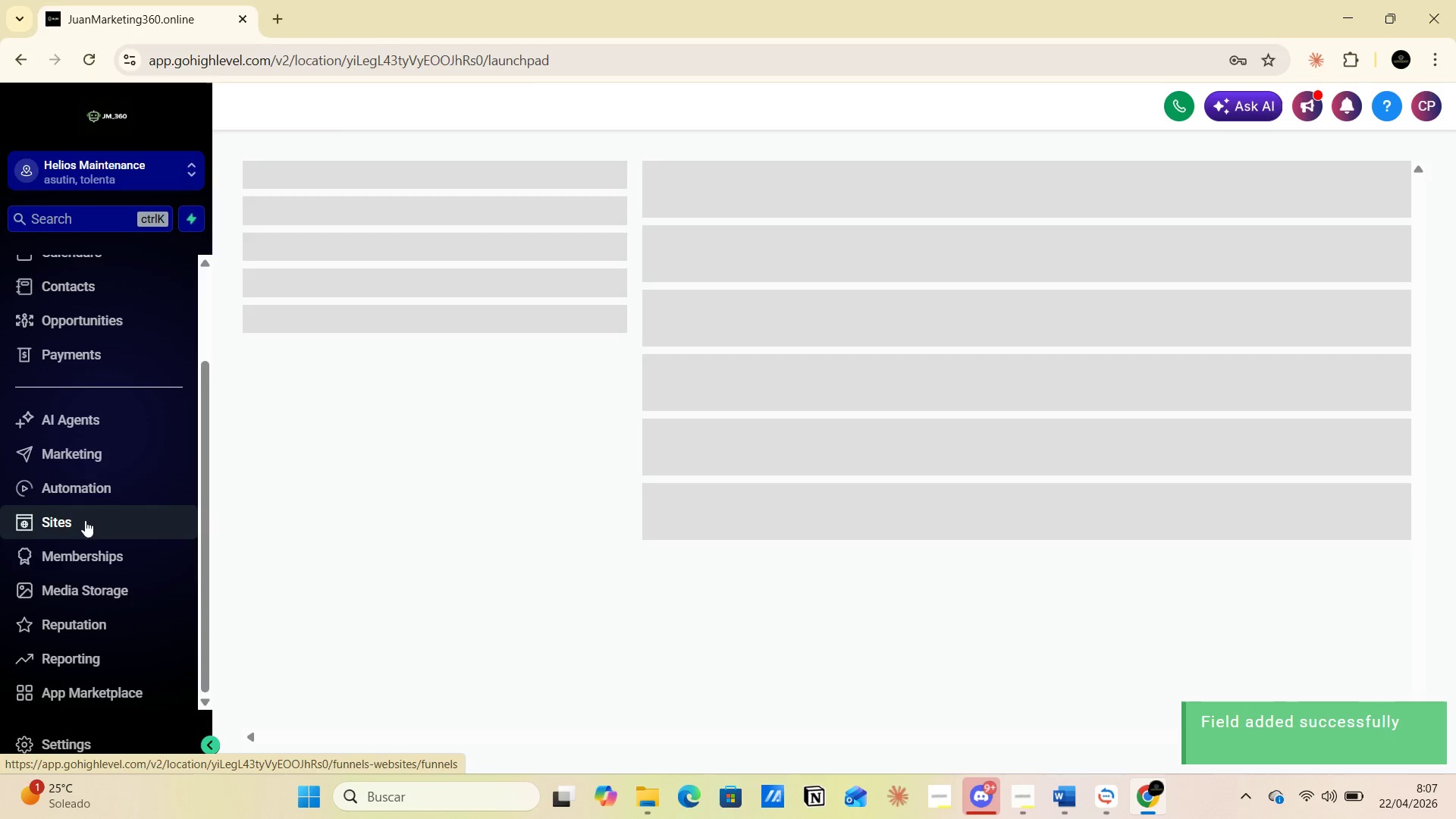 
left_click([89, 457])
 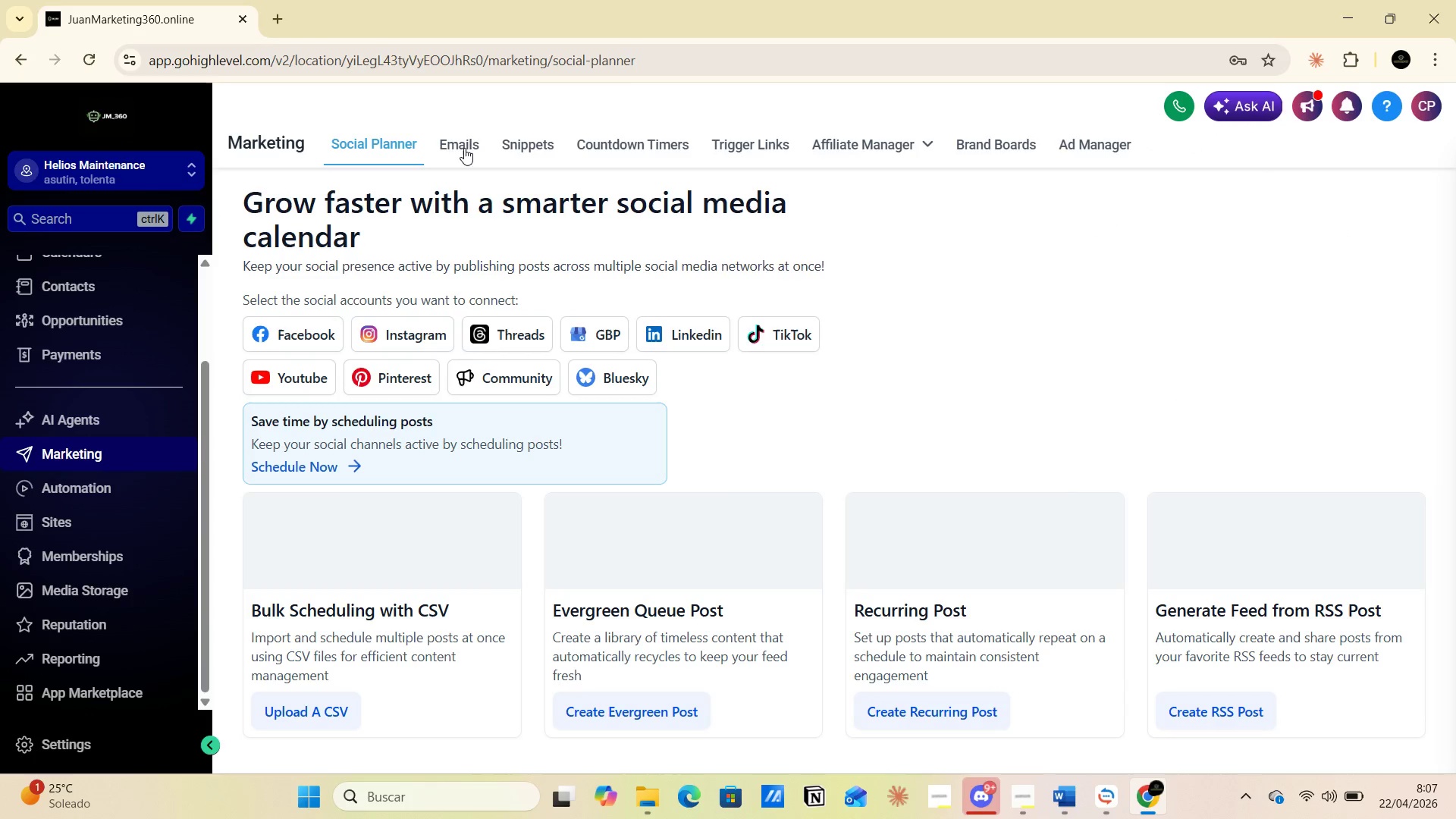 
left_click([457, 143])
 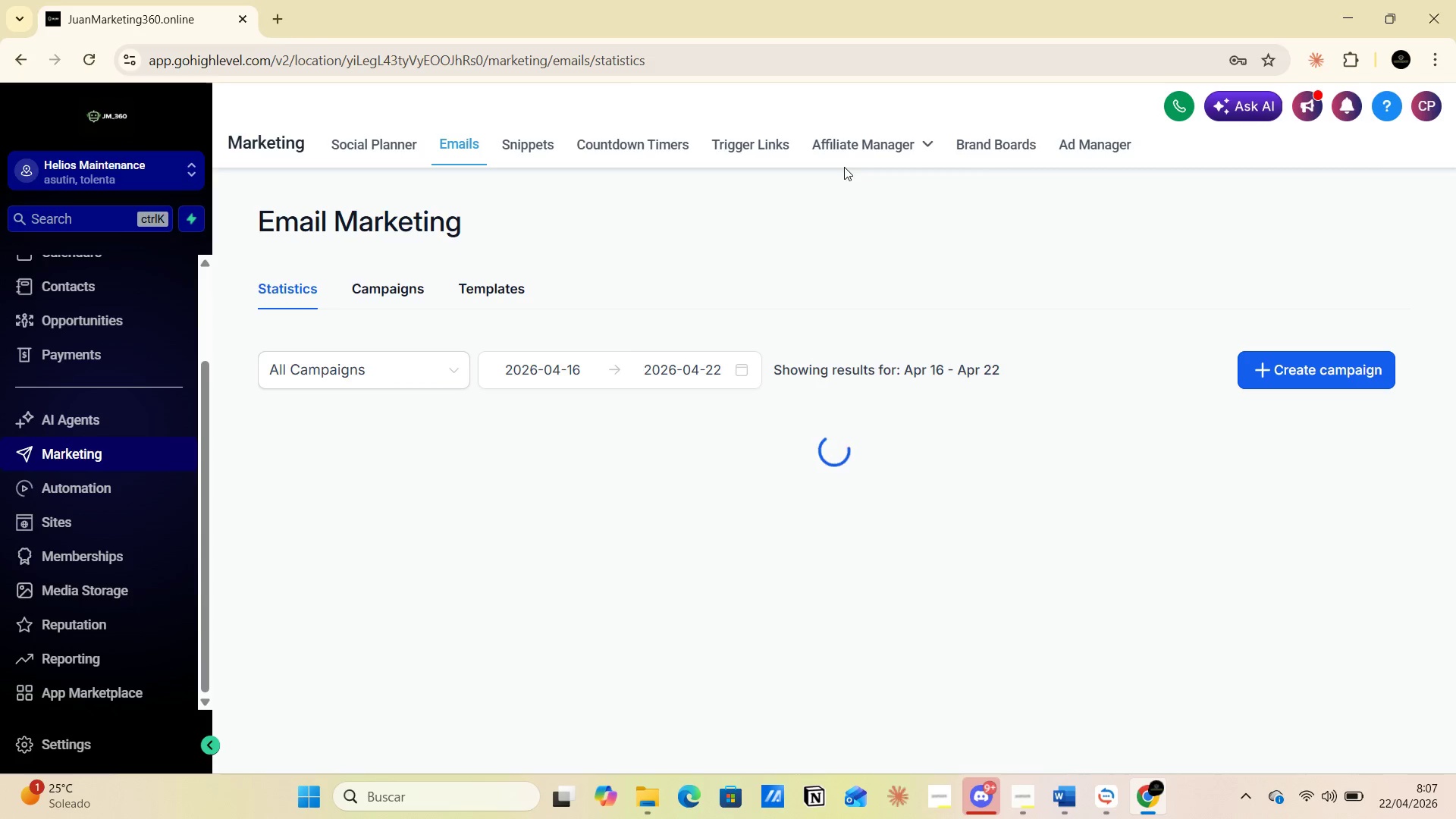 
wait(6.94)
 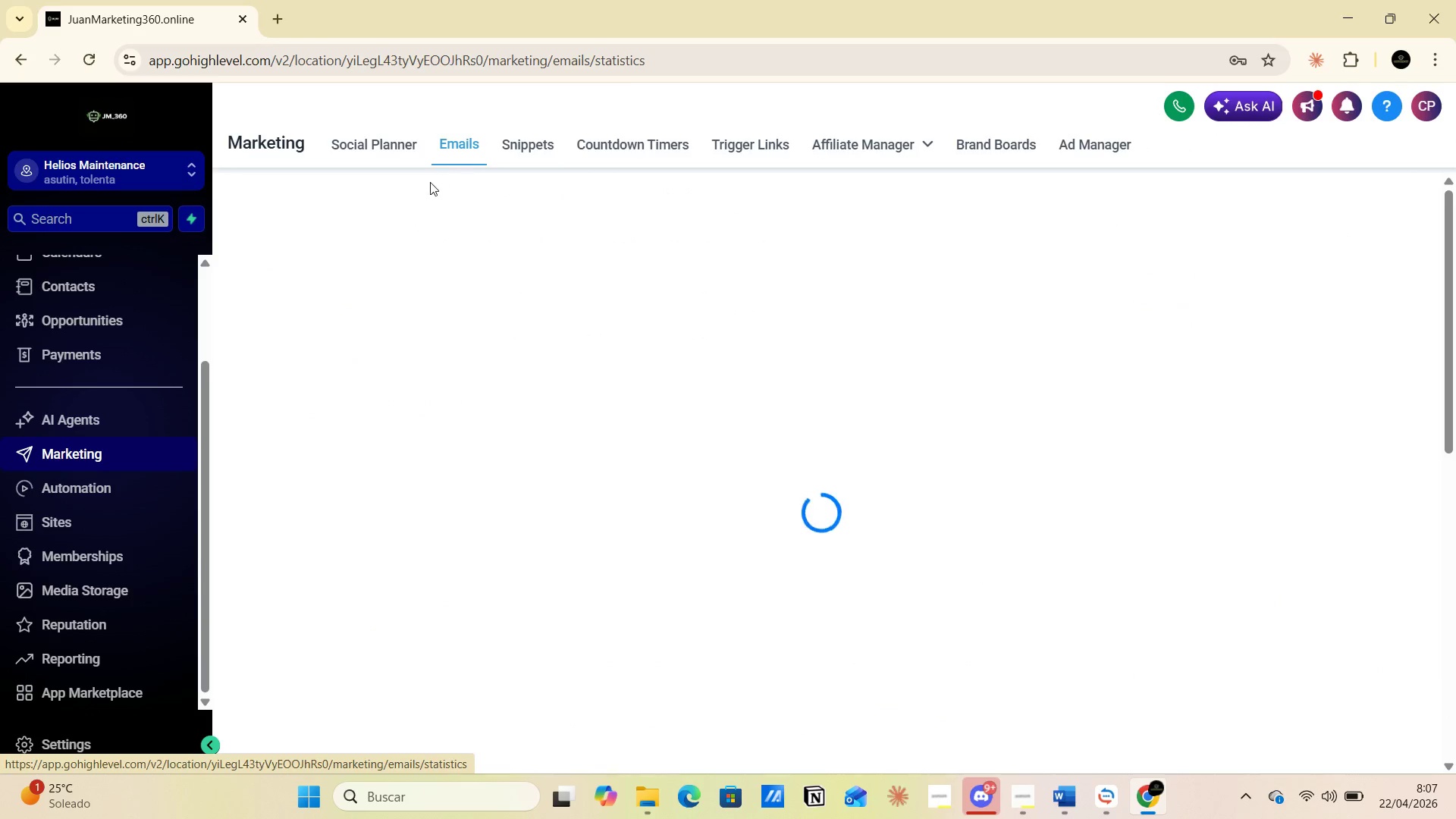 
left_click([490, 284])
 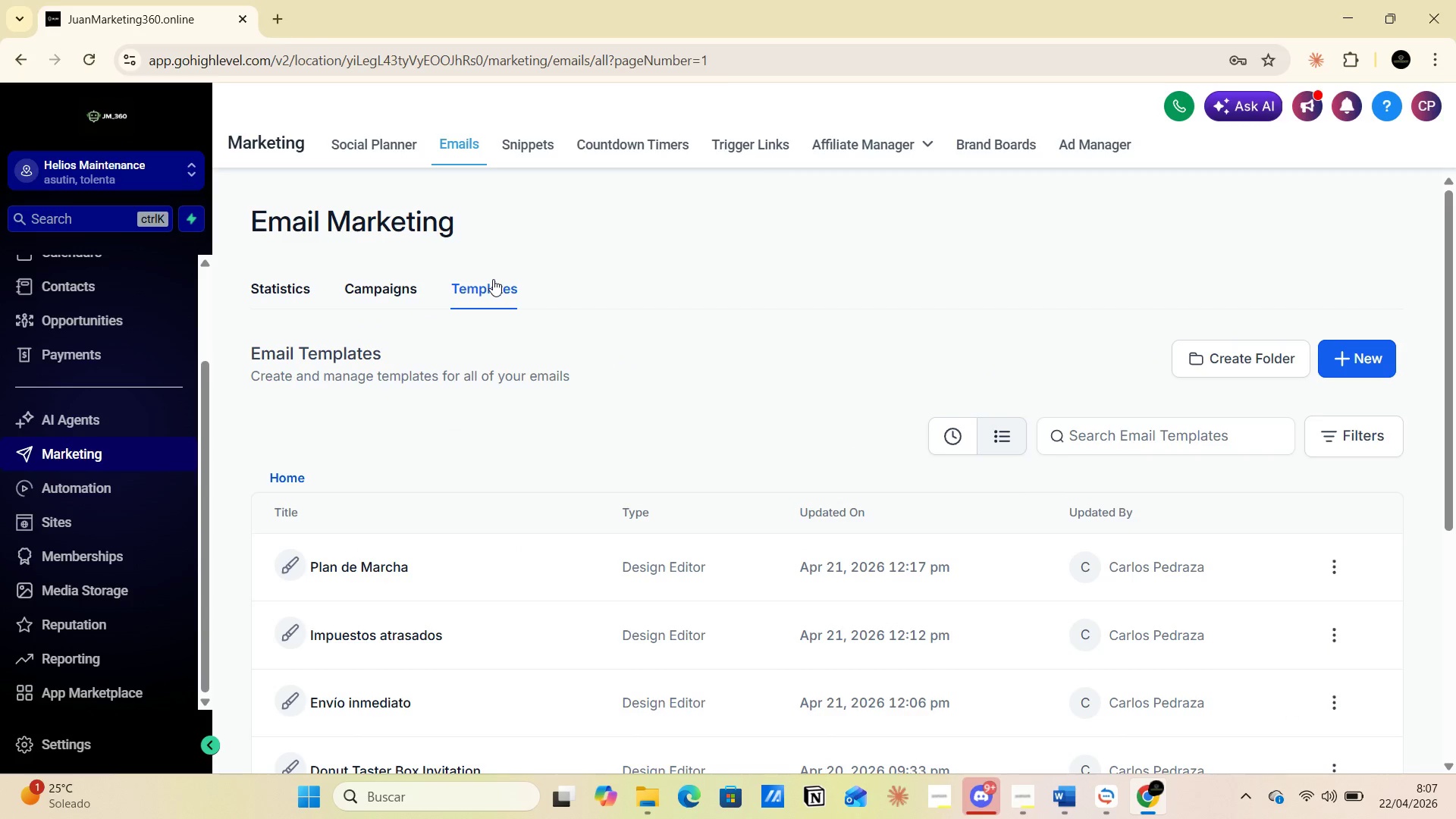 
left_click([1348, 356])
 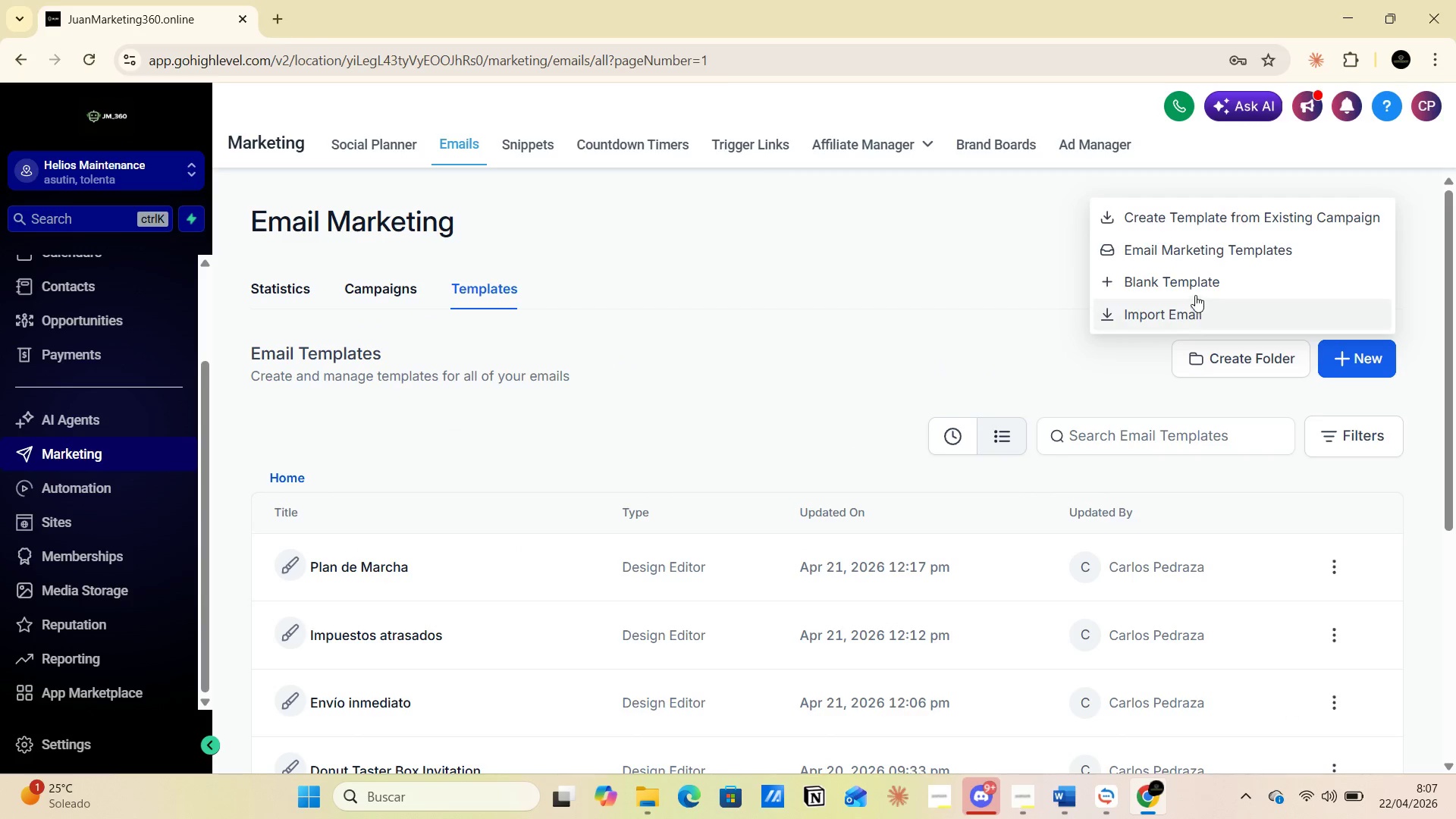 
left_click([1188, 289])
 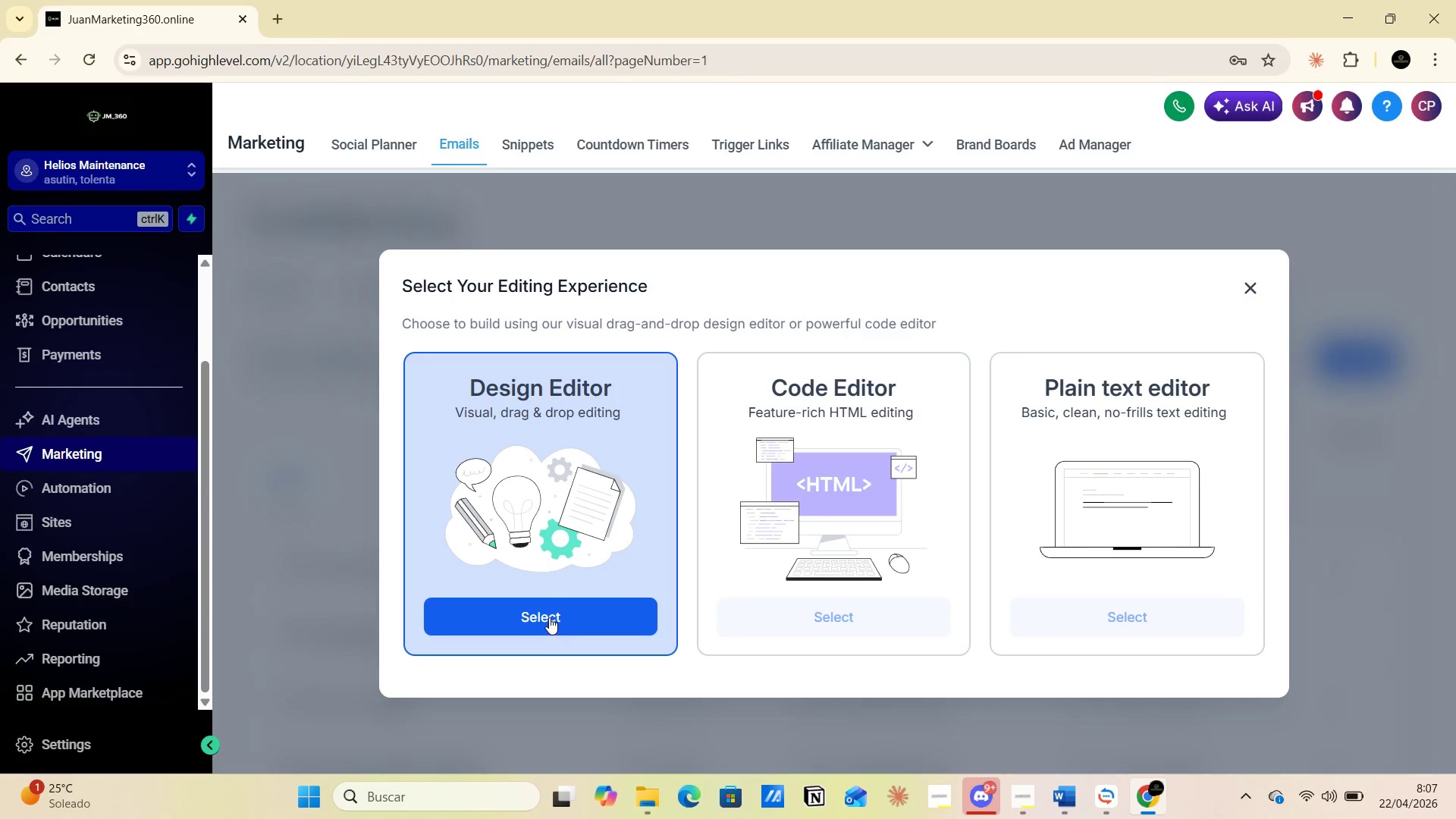 
left_click([549, 617])
 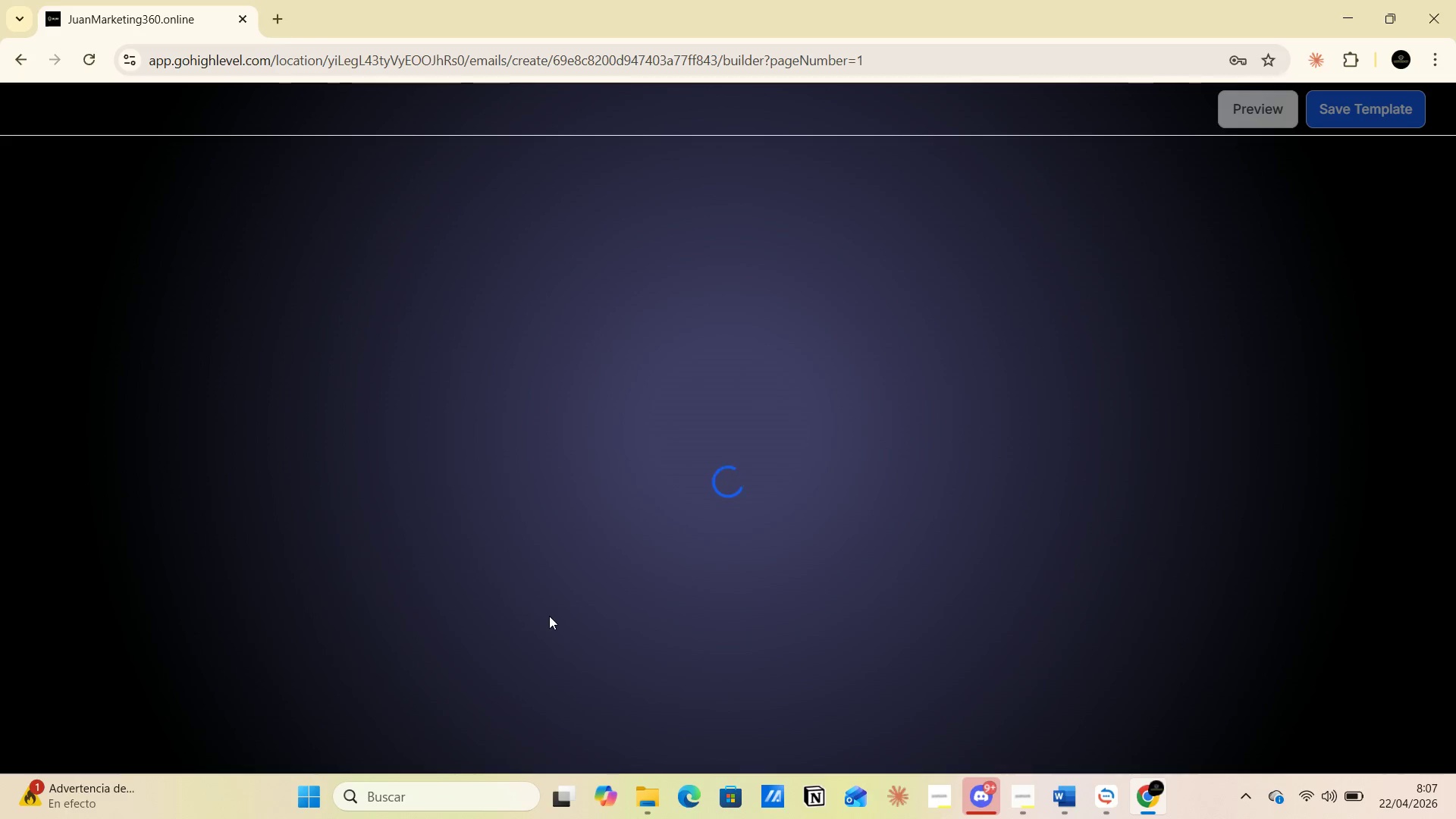 
wait(12.0)
 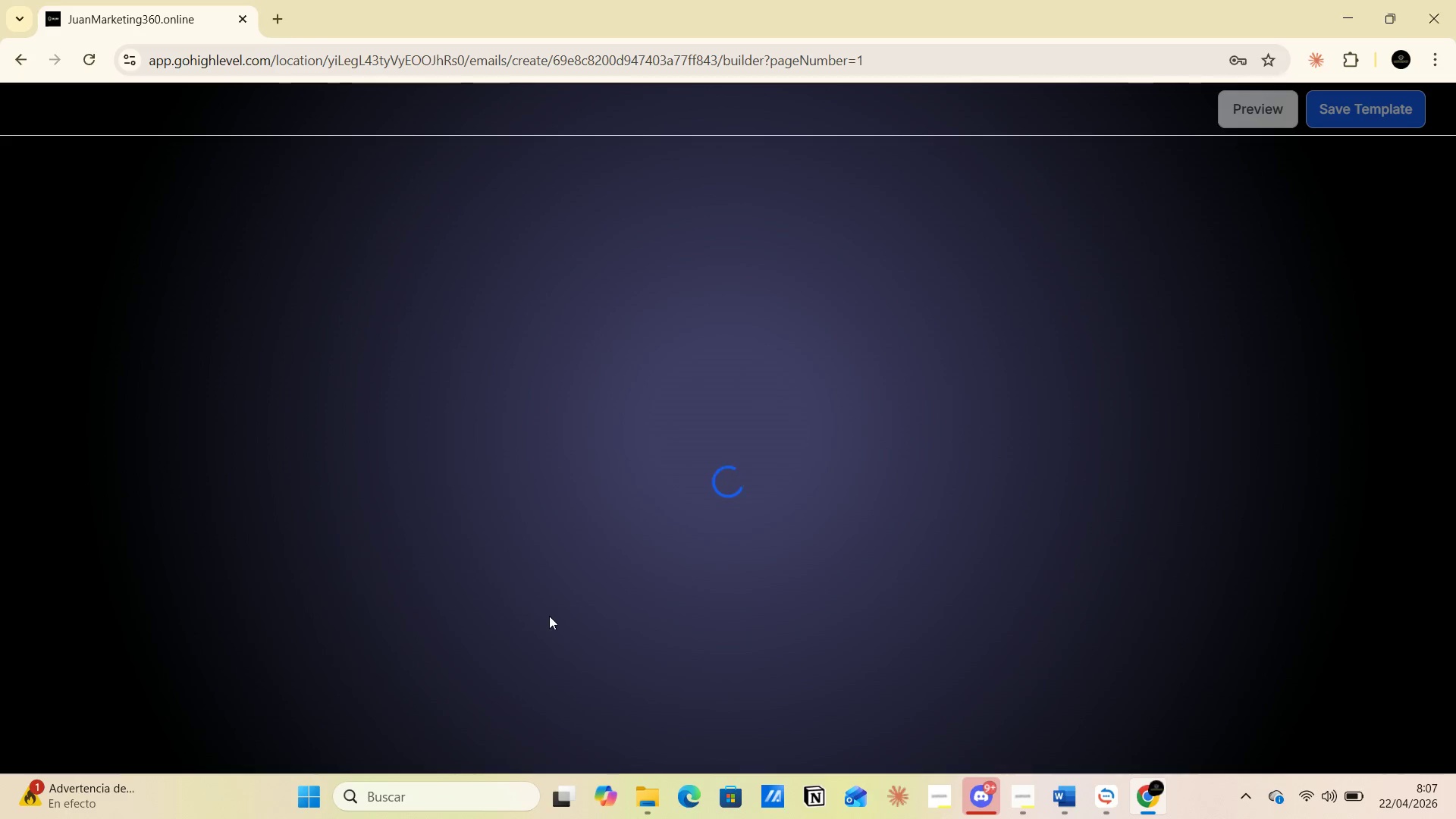 
left_click_drag(start_coordinate=[187, 285], to_coordinate=[876, 231])
 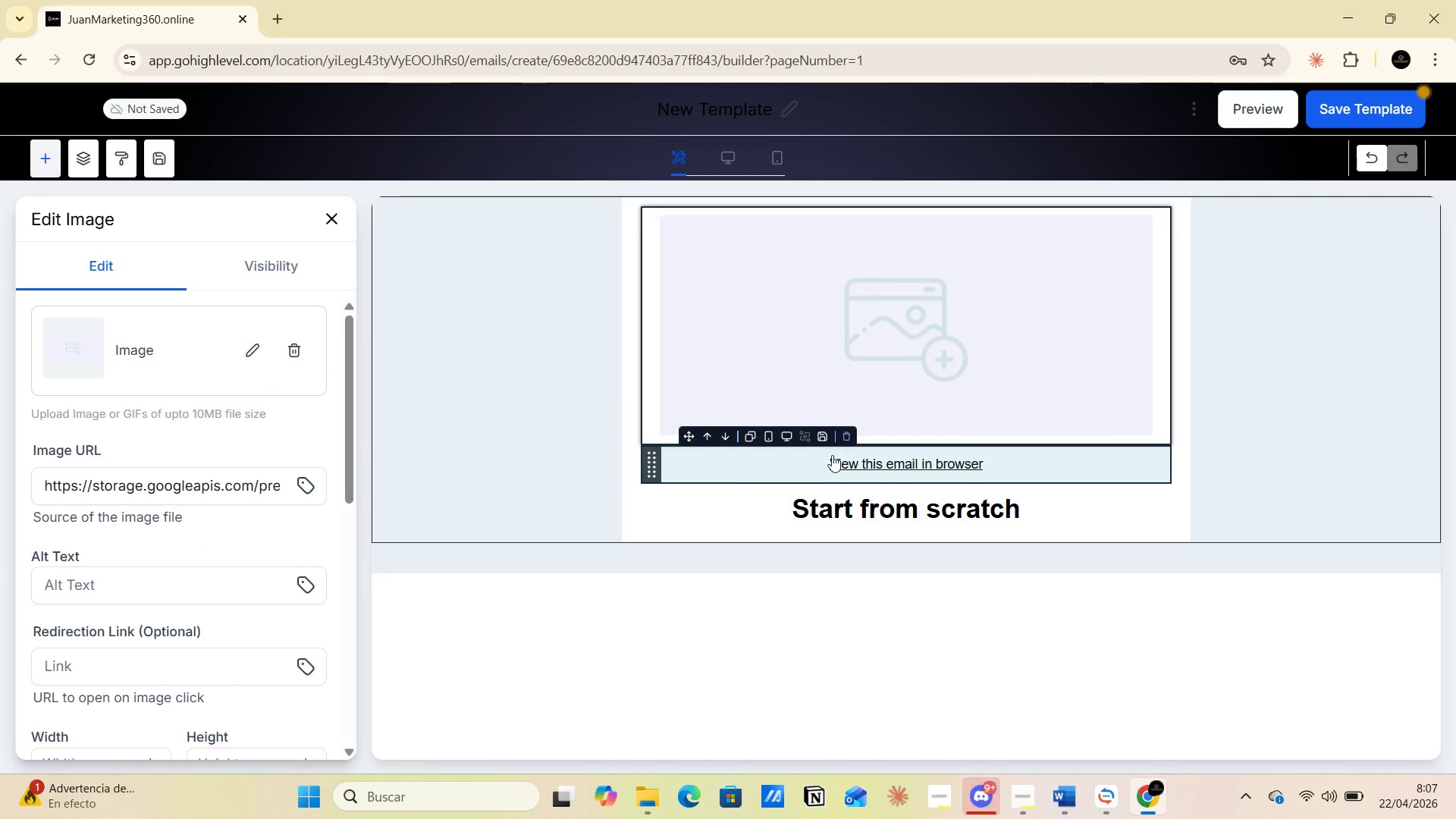 
left_click([851, 435])
 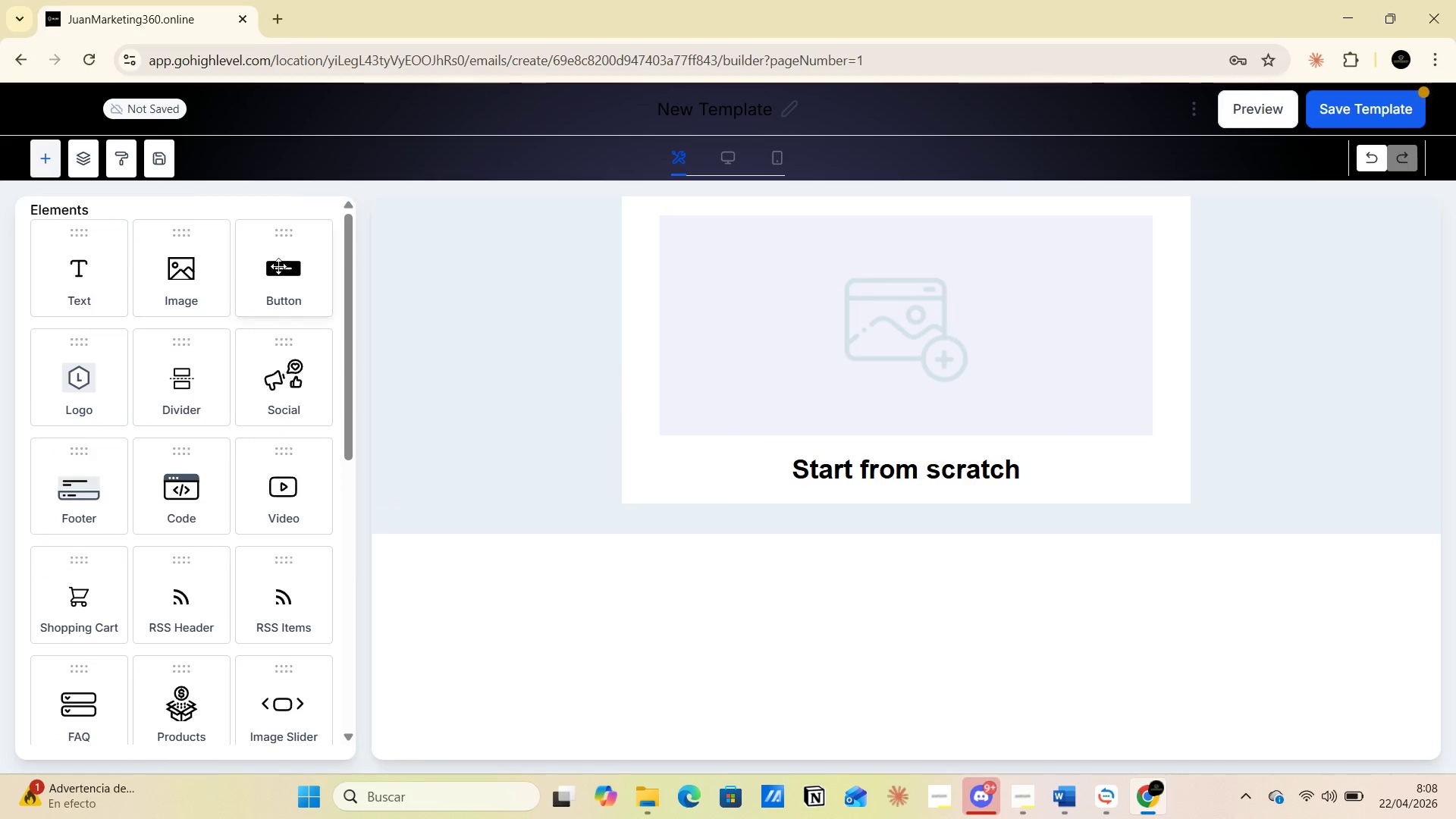 
left_click_drag(start_coordinate=[79, 262], to_coordinate=[814, 452])
 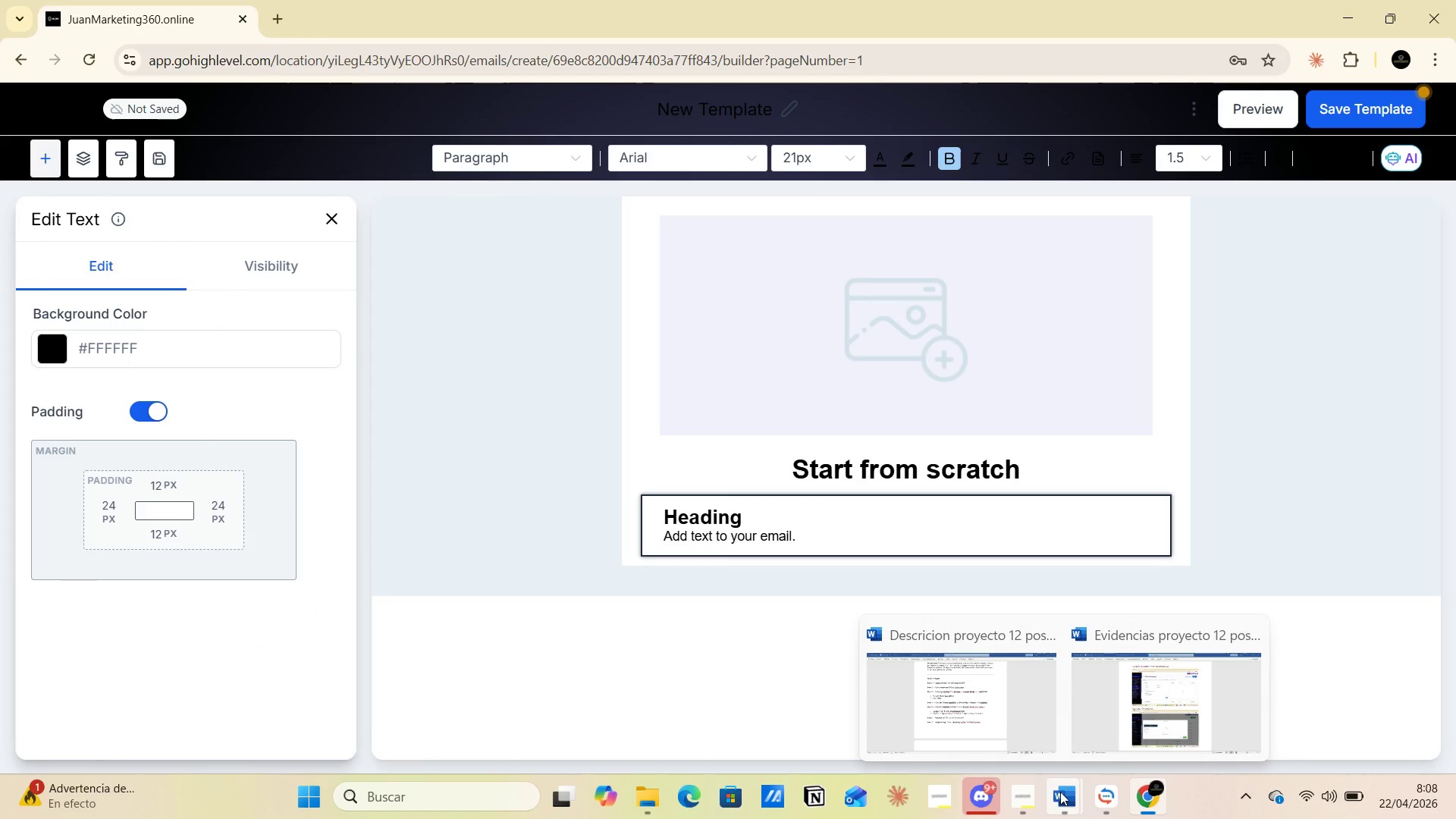 
wait(6.92)
 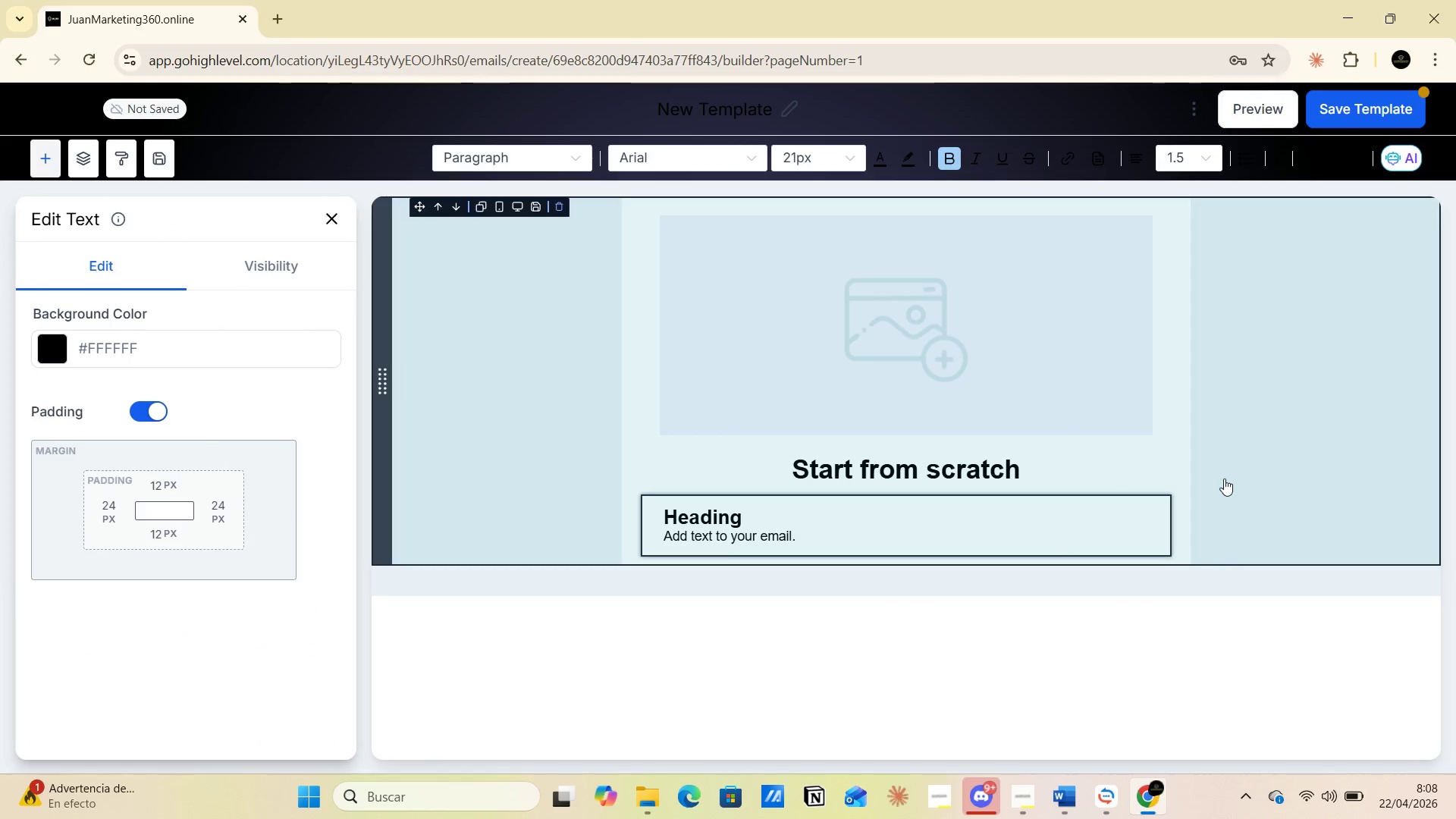 
left_click([965, 710])
 